 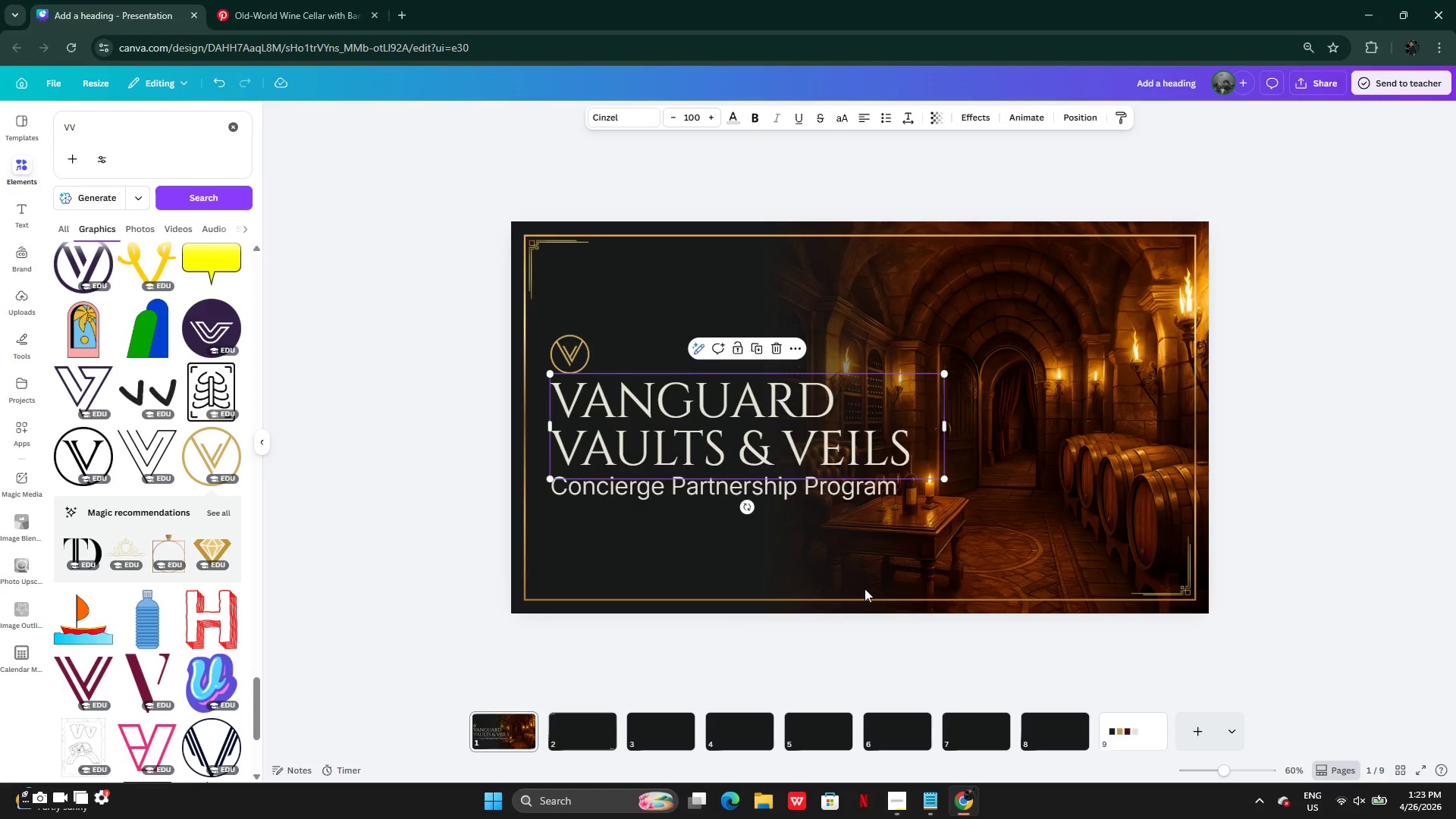 
key(Control+C)
 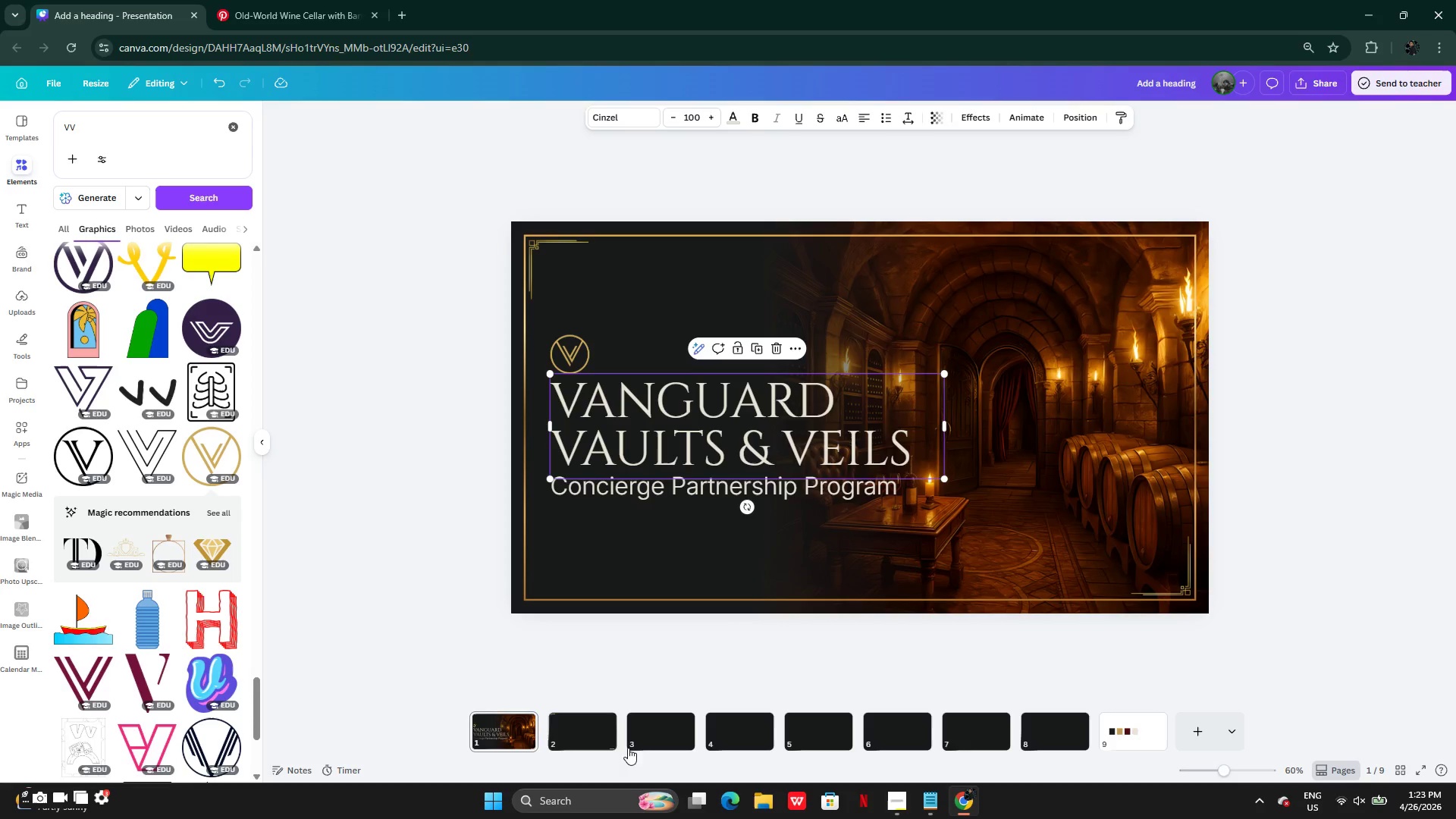 
left_click([582, 717])
 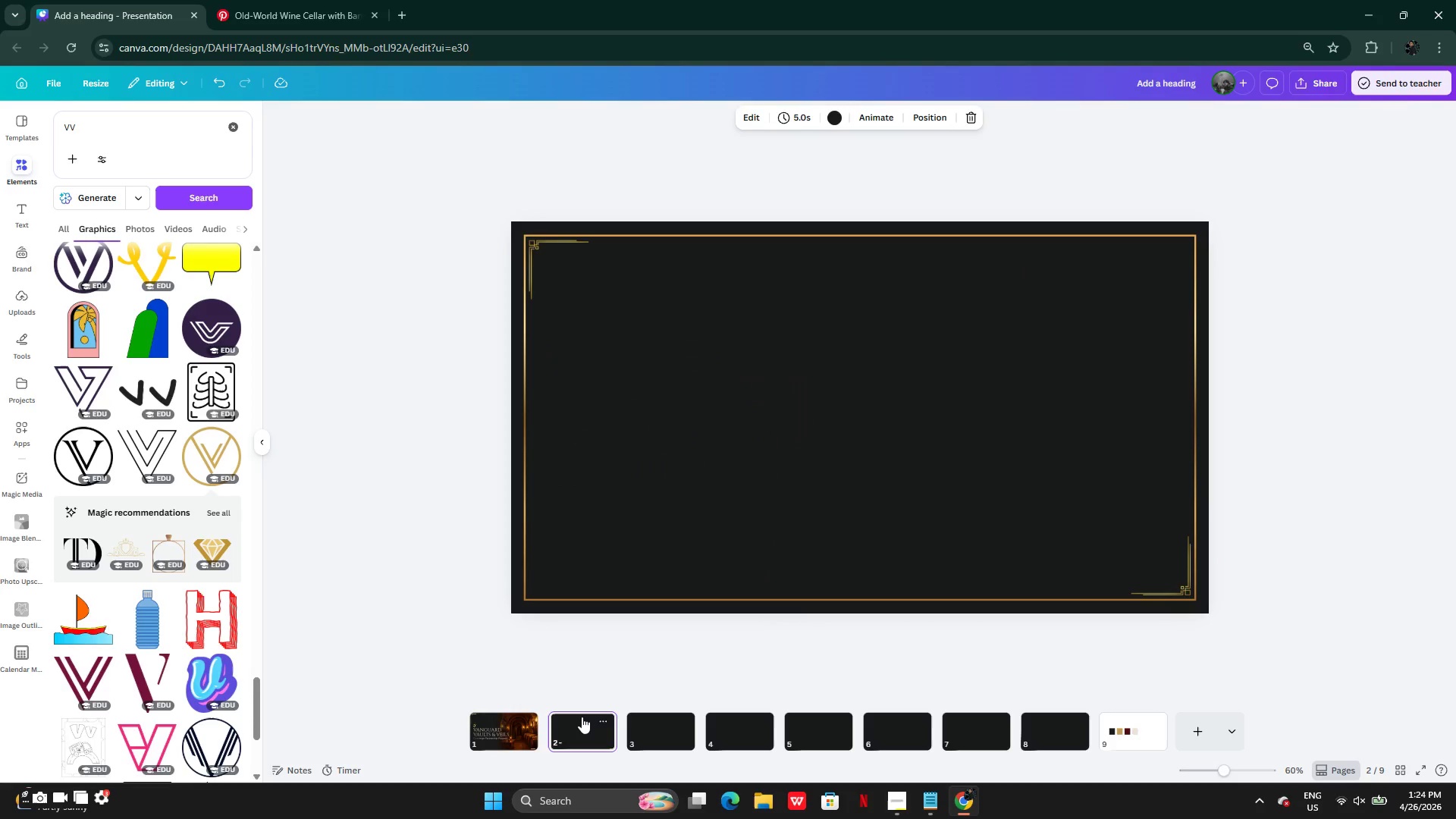 
key(Control+V)
 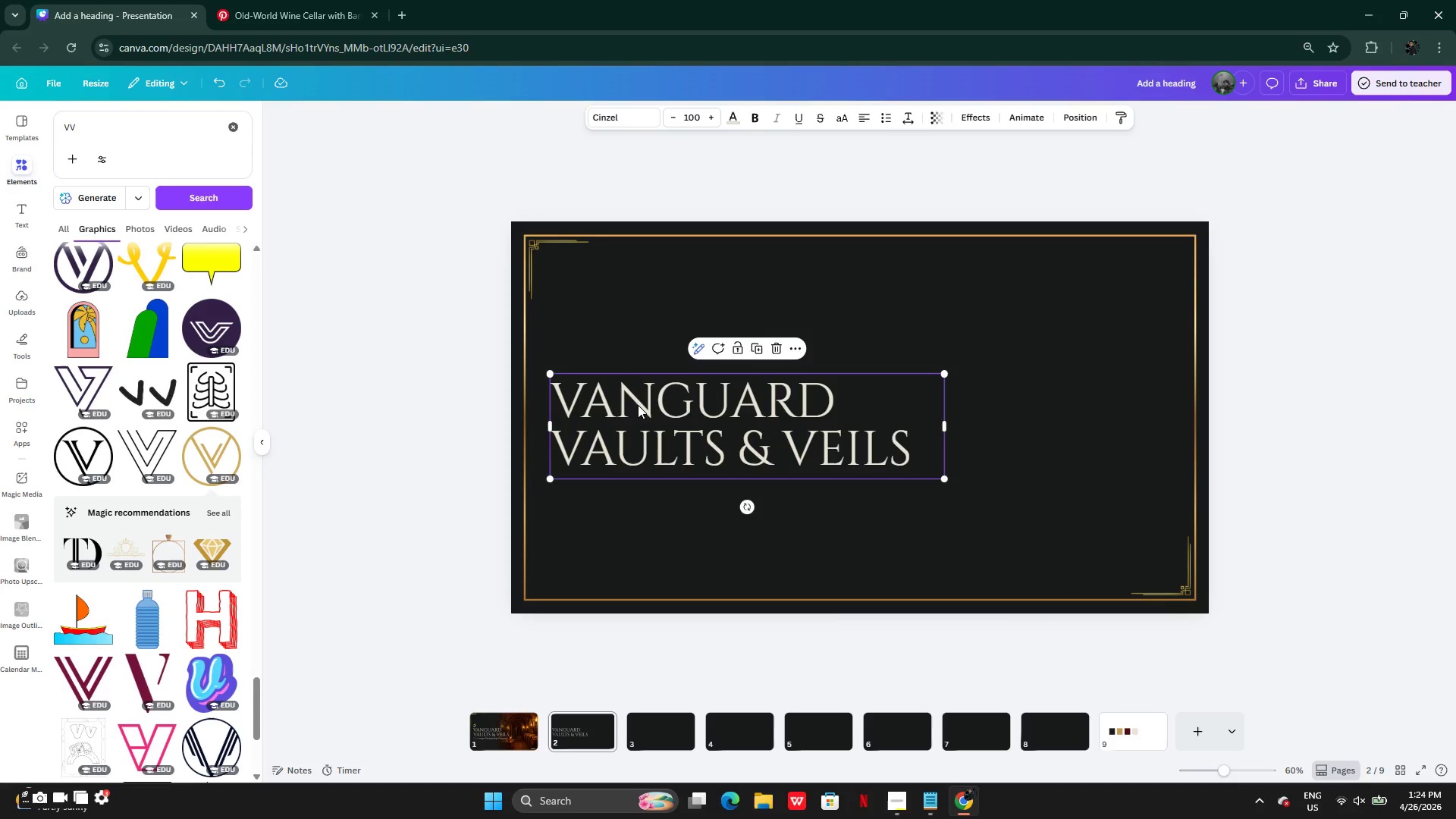 
left_click_drag(start_coordinate=[674, 417], to_coordinate=[671, 303])
 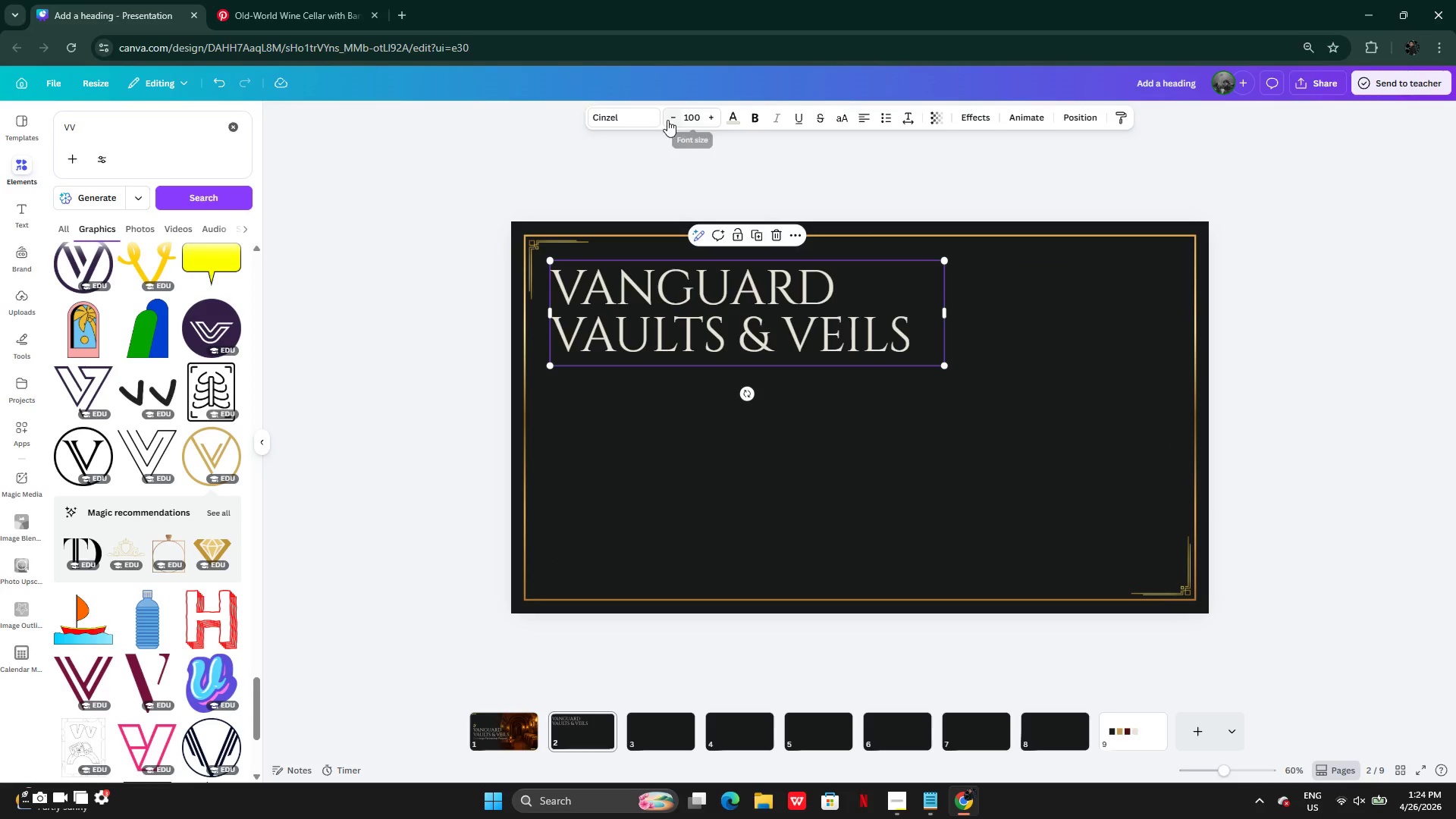 
triple_click([665, 121])
 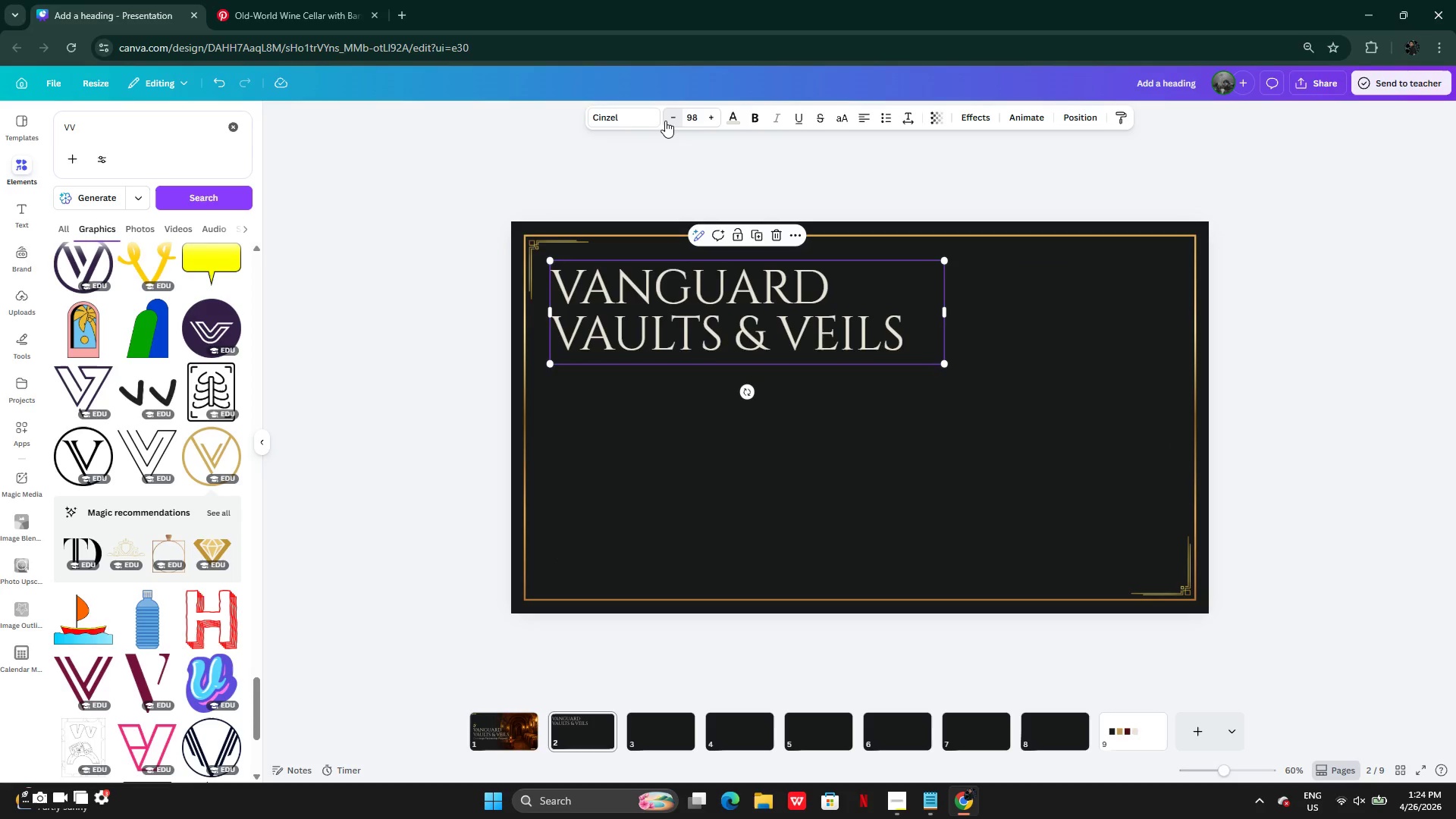 
triple_click([665, 121])
 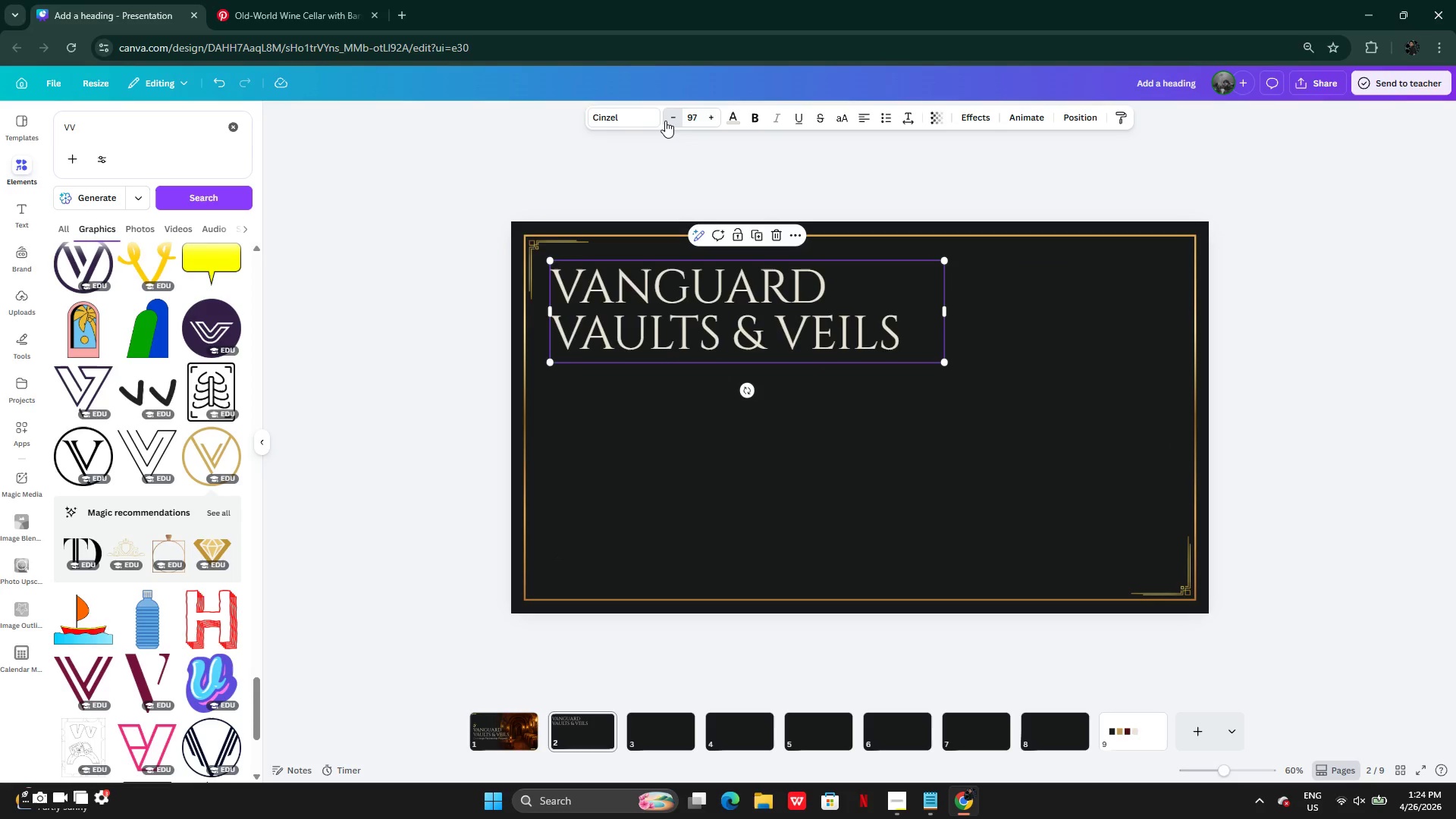 
triple_click([664, 121])
 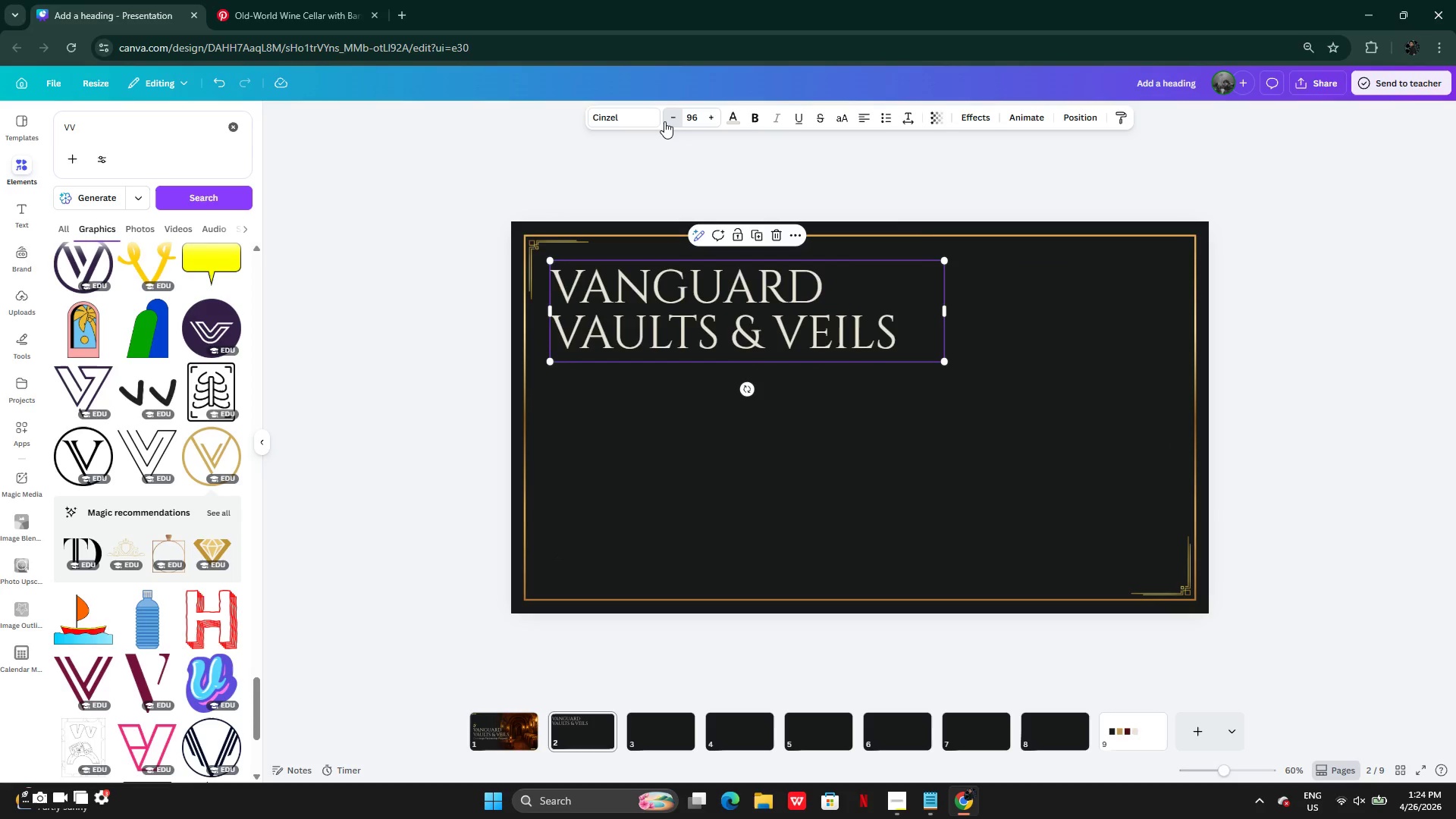 
triple_click([664, 121])
 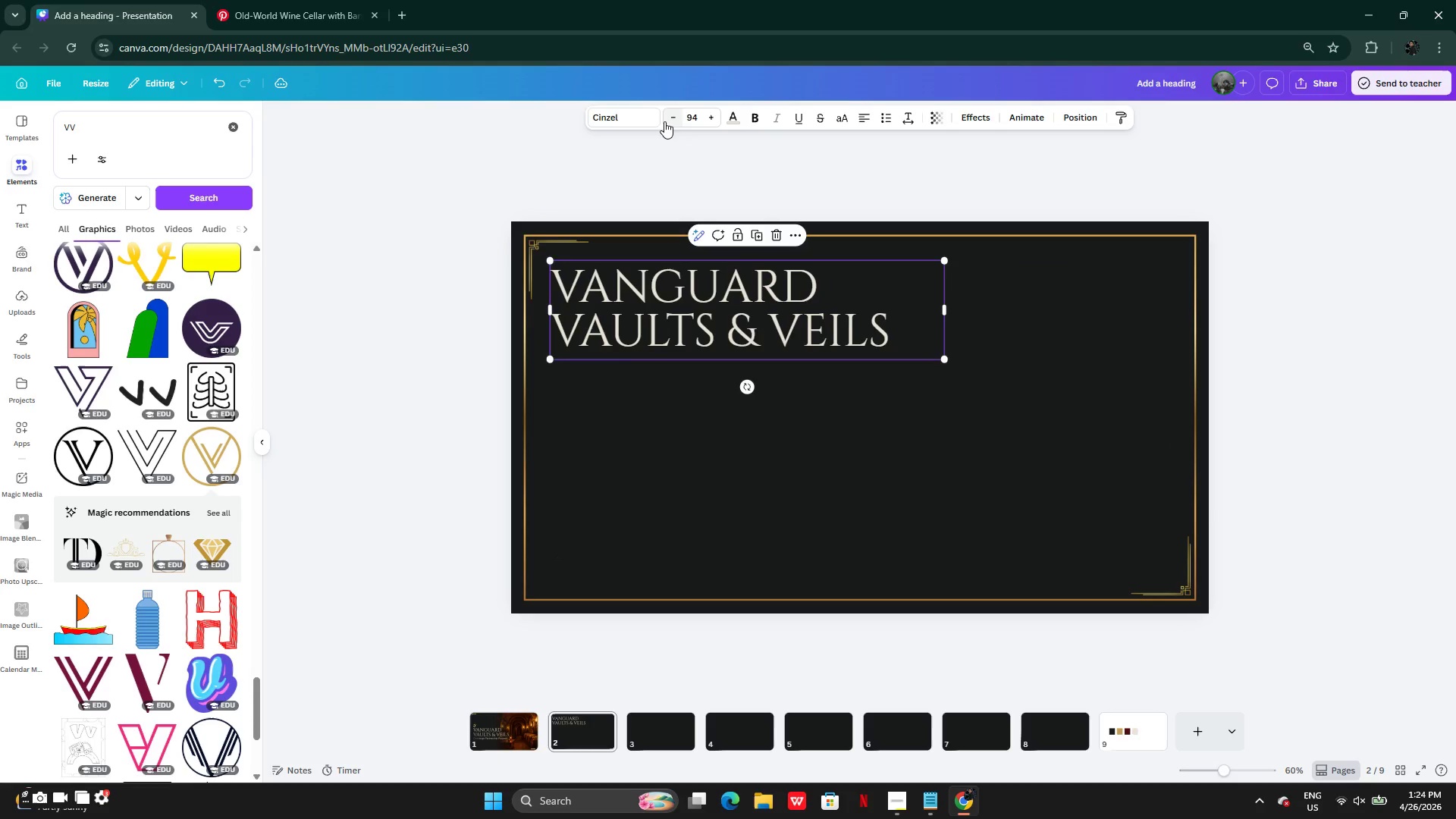 
double_click([664, 121])
 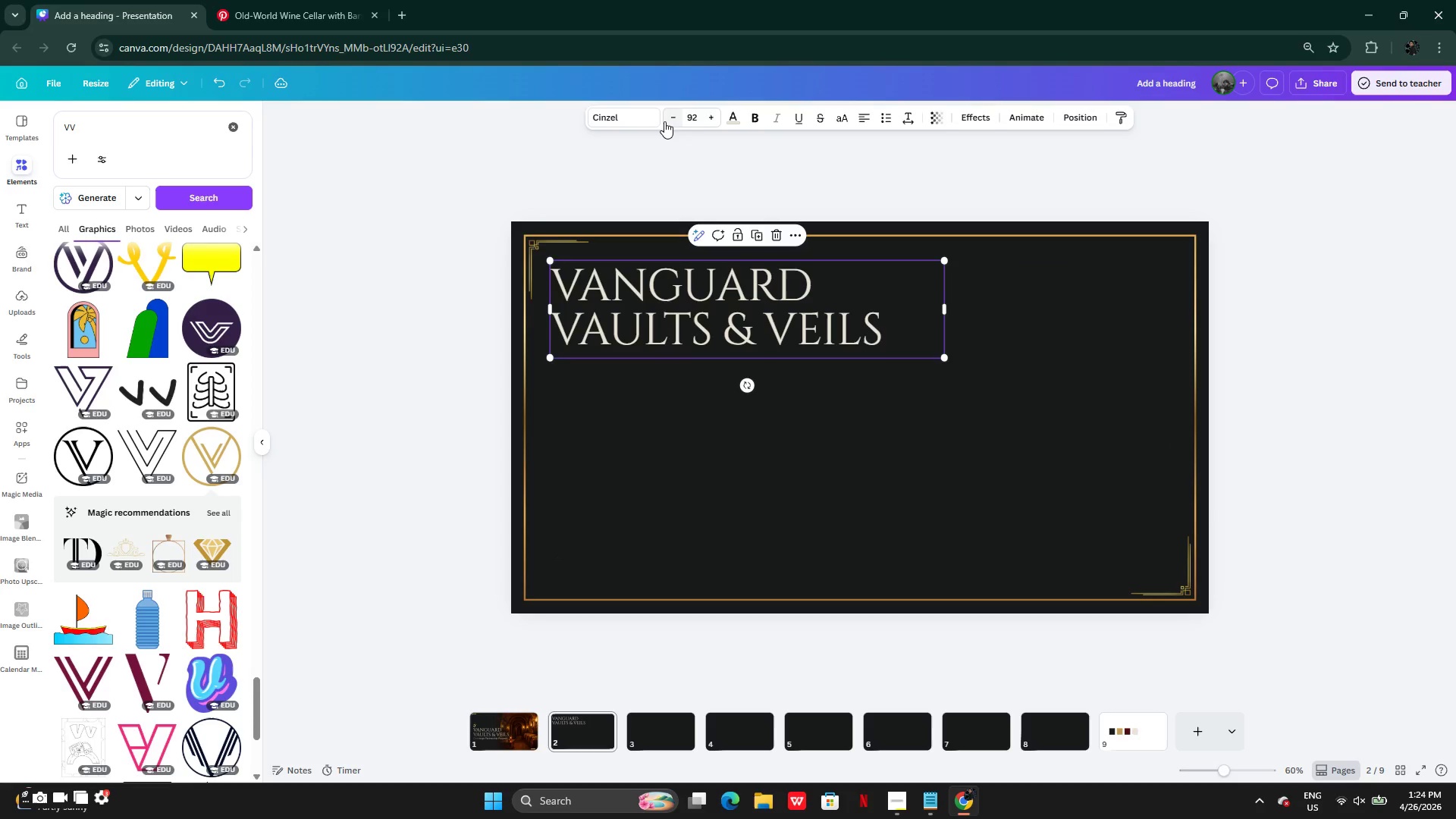 
triple_click([664, 121])
 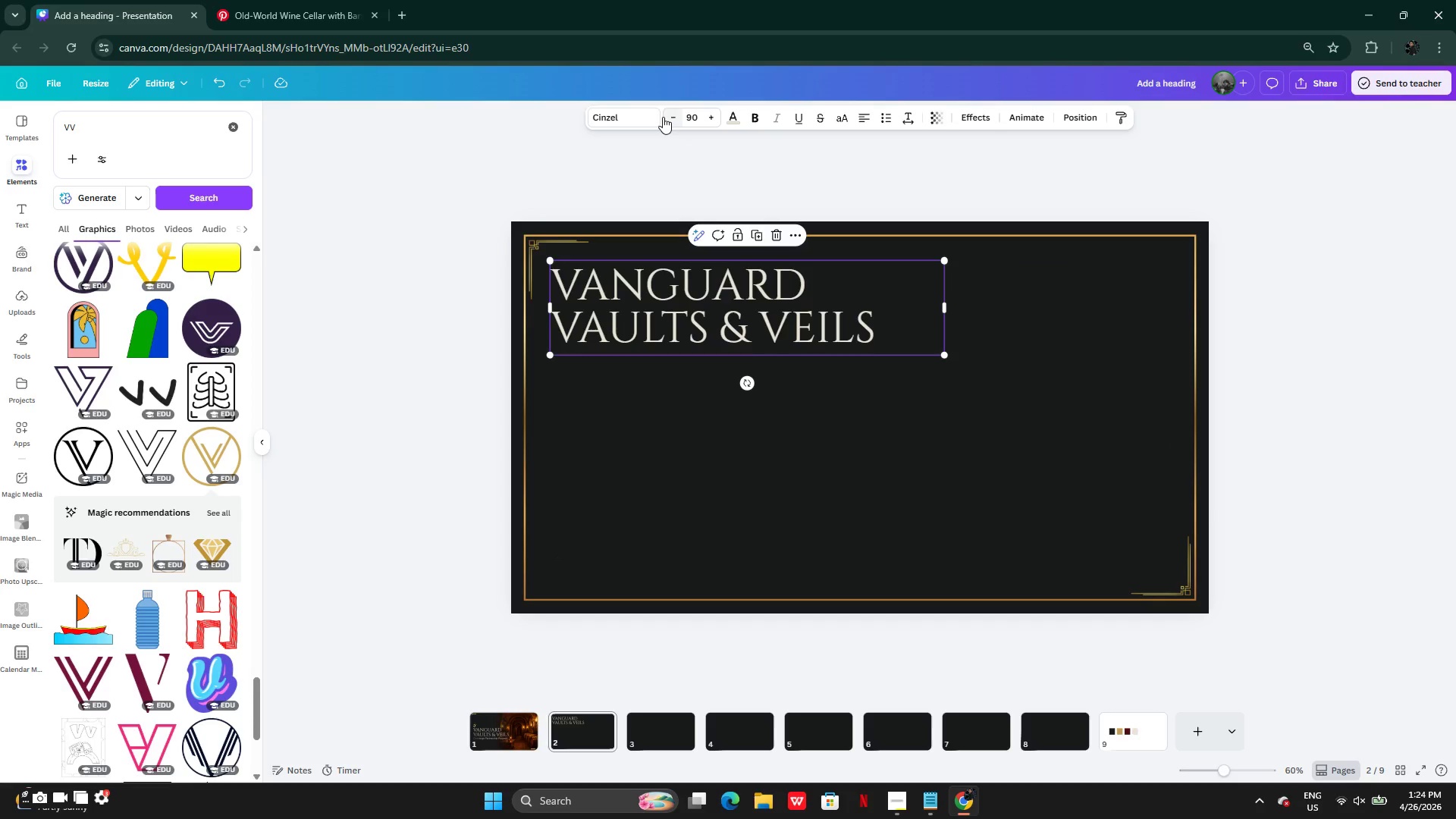 
wait(8.17)
 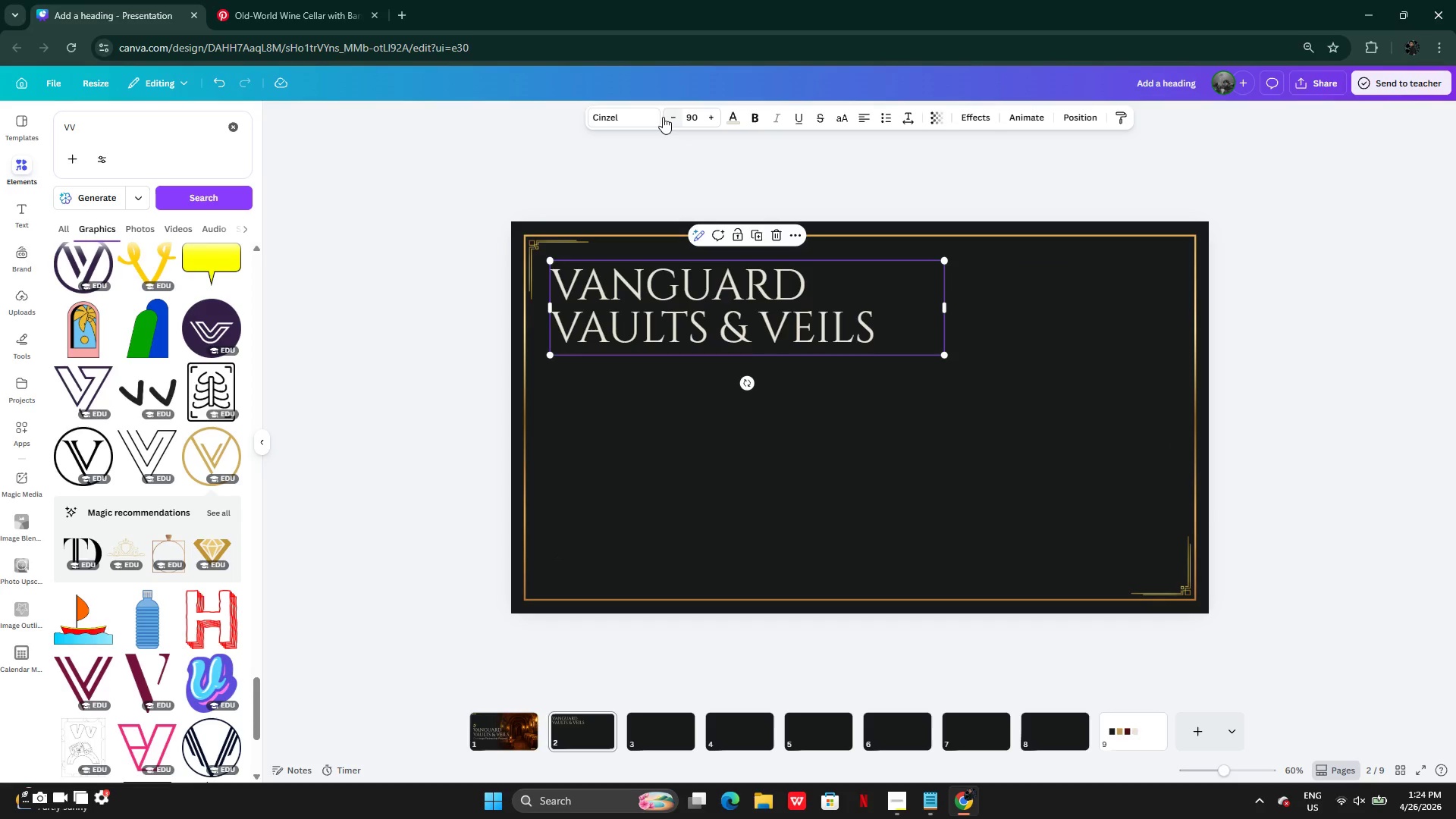 
left_click([869, 121])
 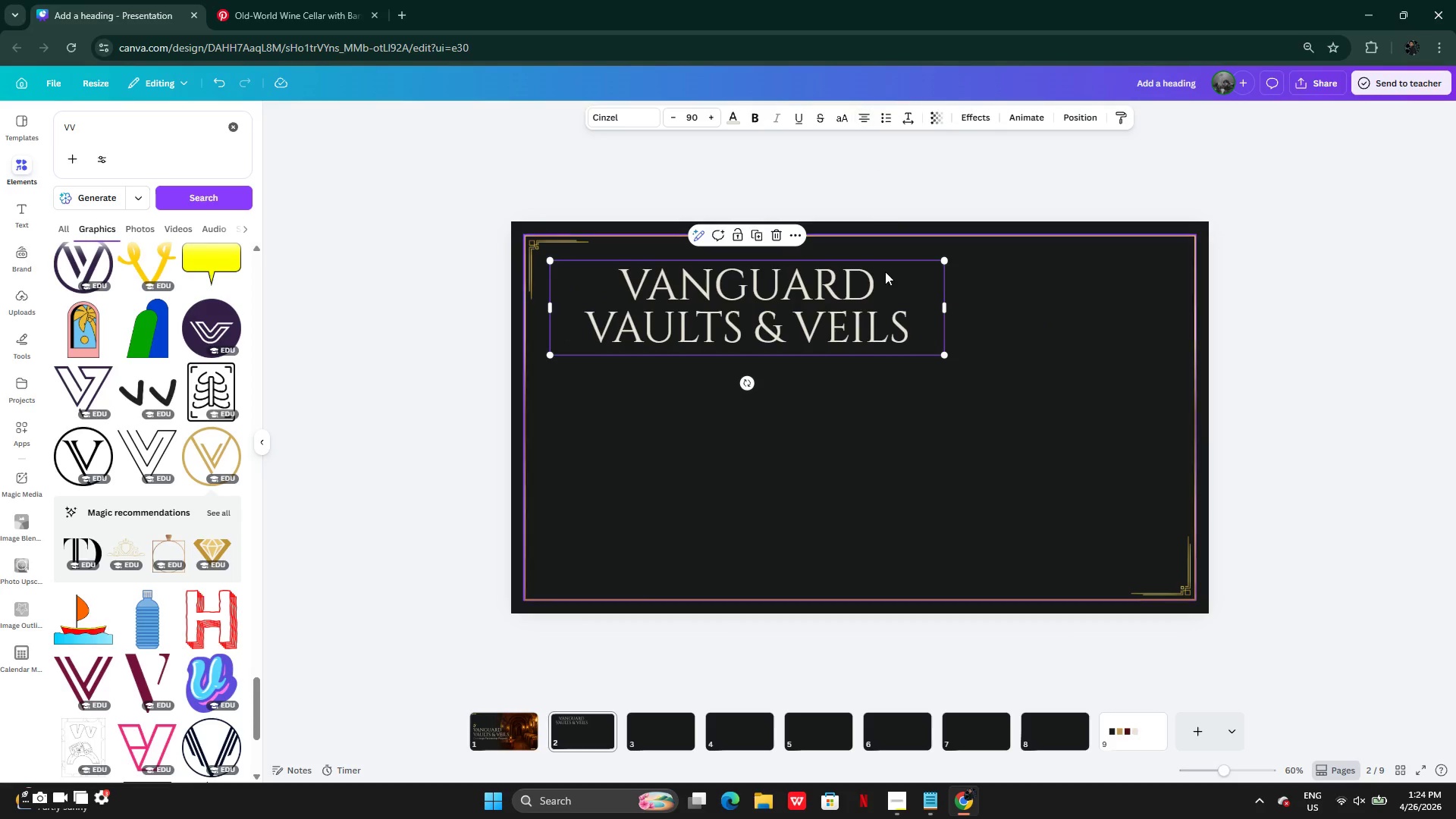 
left_click_drag(start_coordinate=[883, 303], to_coordinate=[995, 301])
 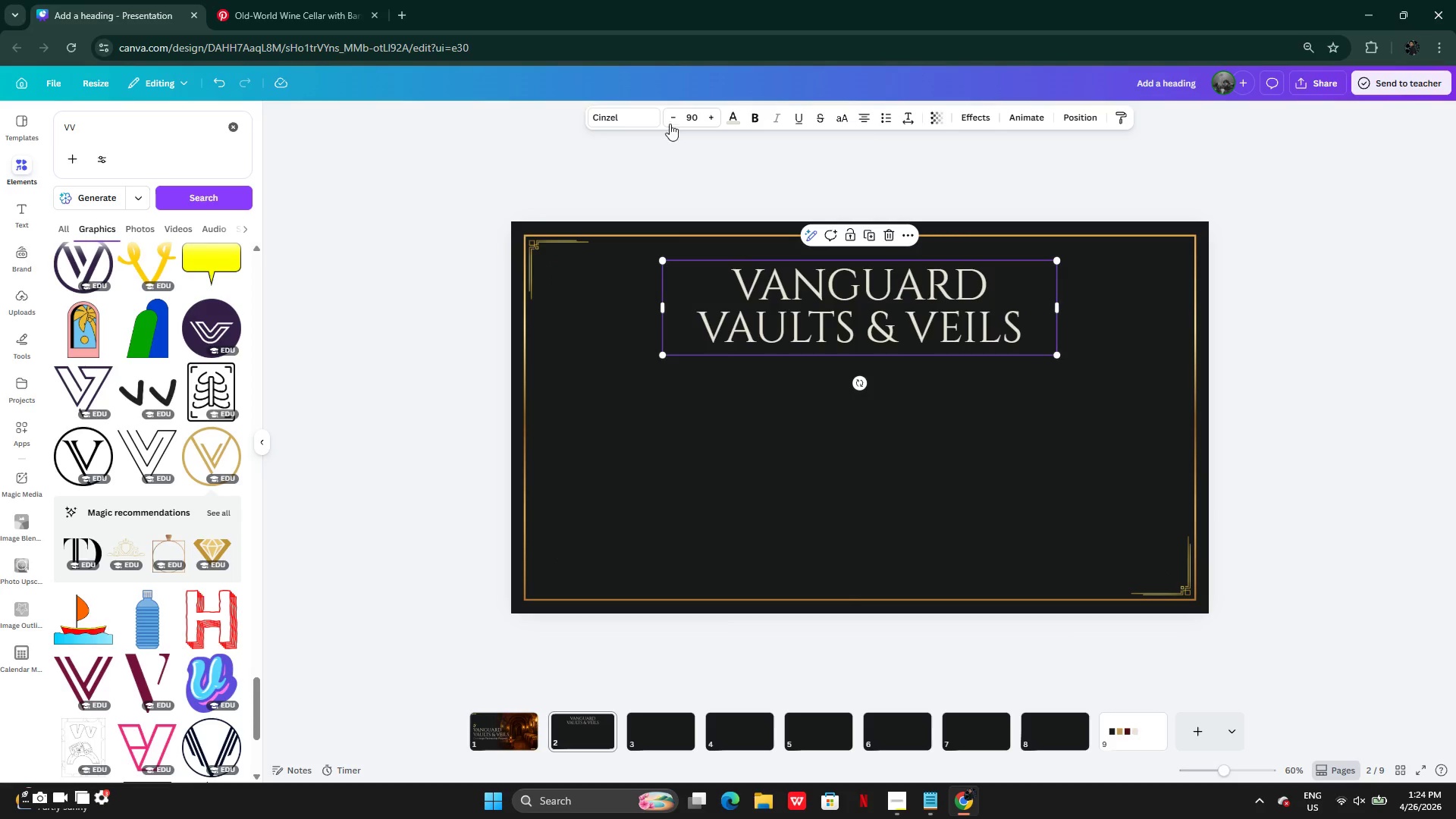 
double_click([675, 118])
 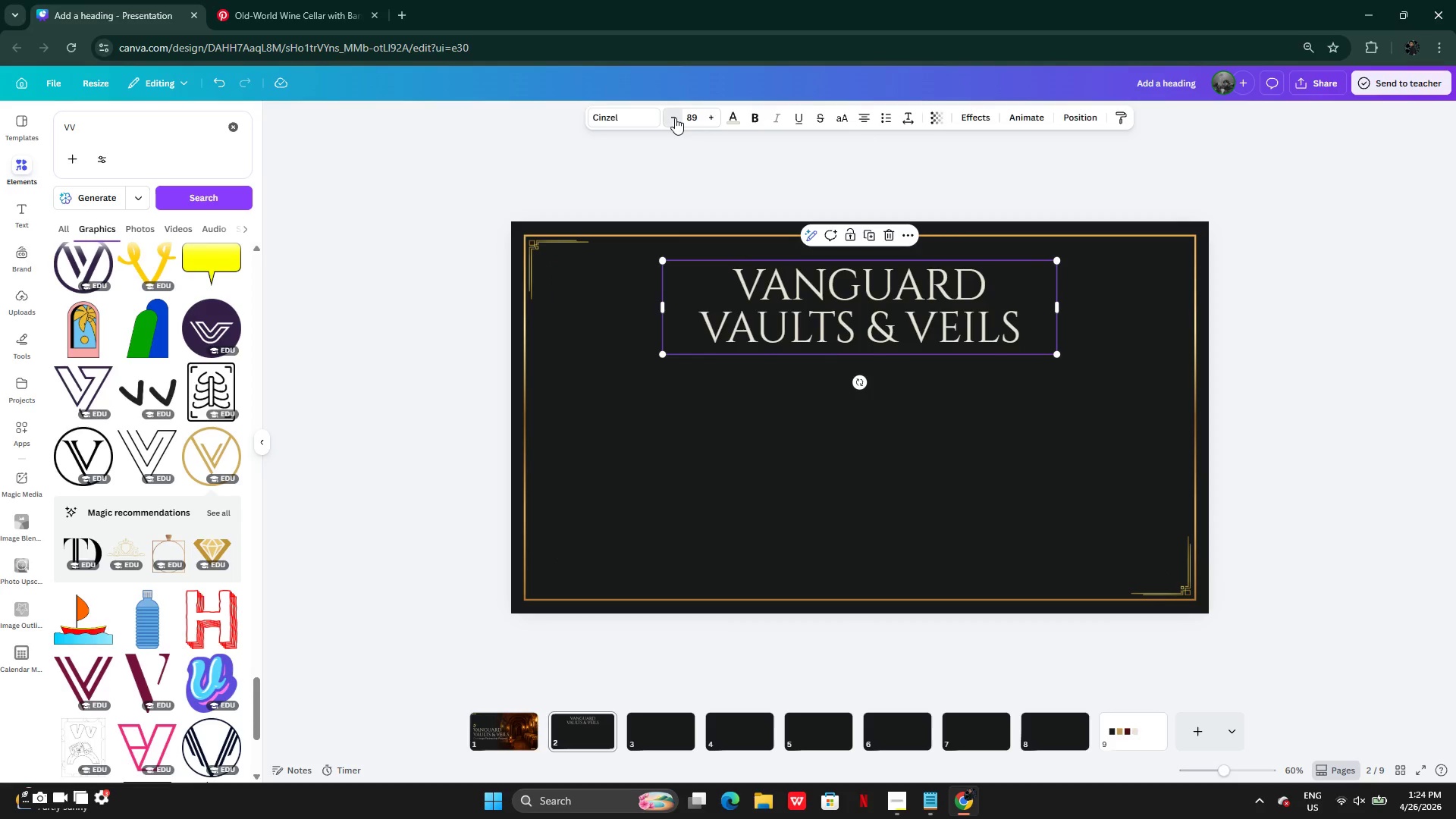 
triple_click([675, 118])
 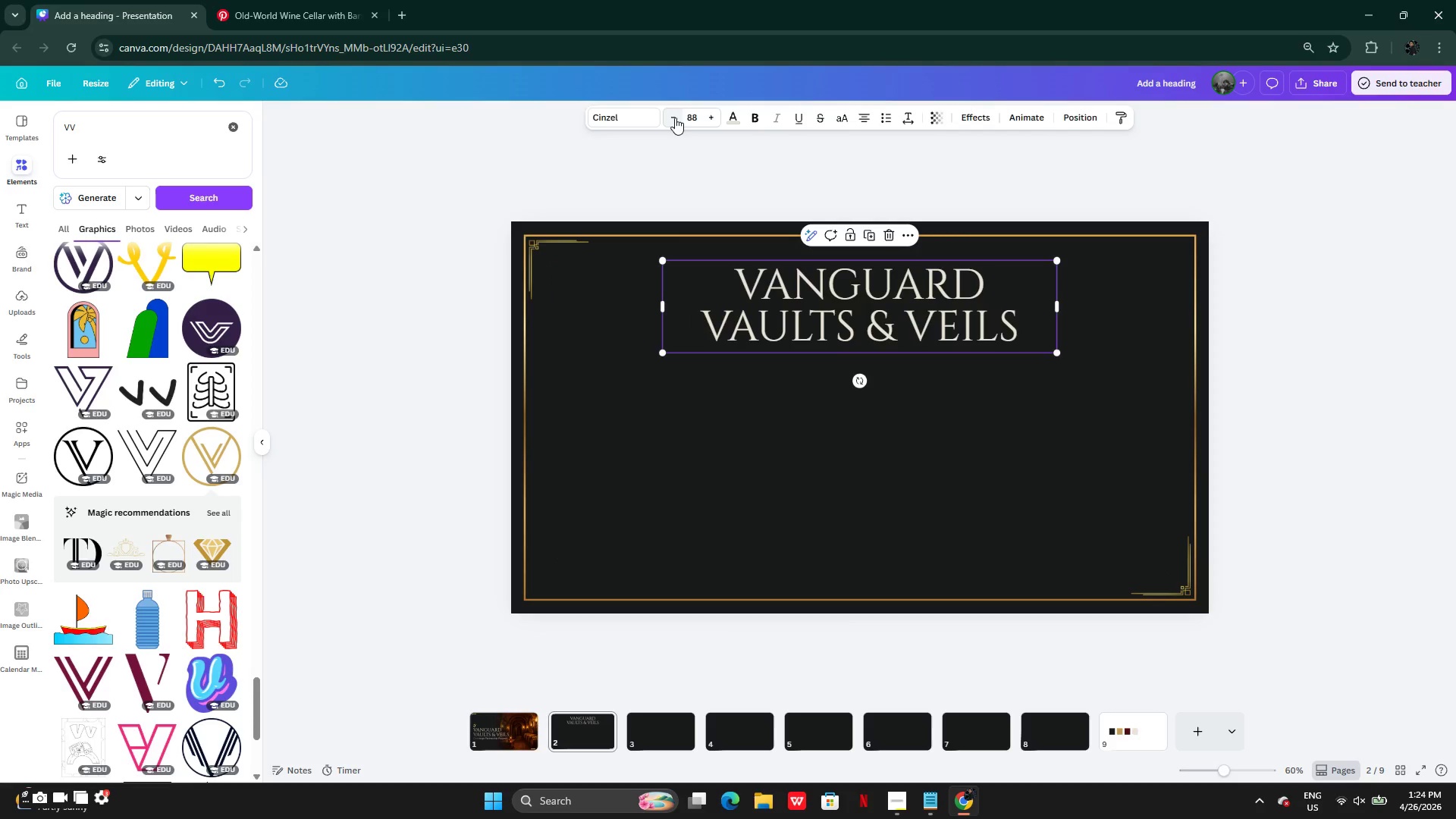 
triple_click([675, 118])
 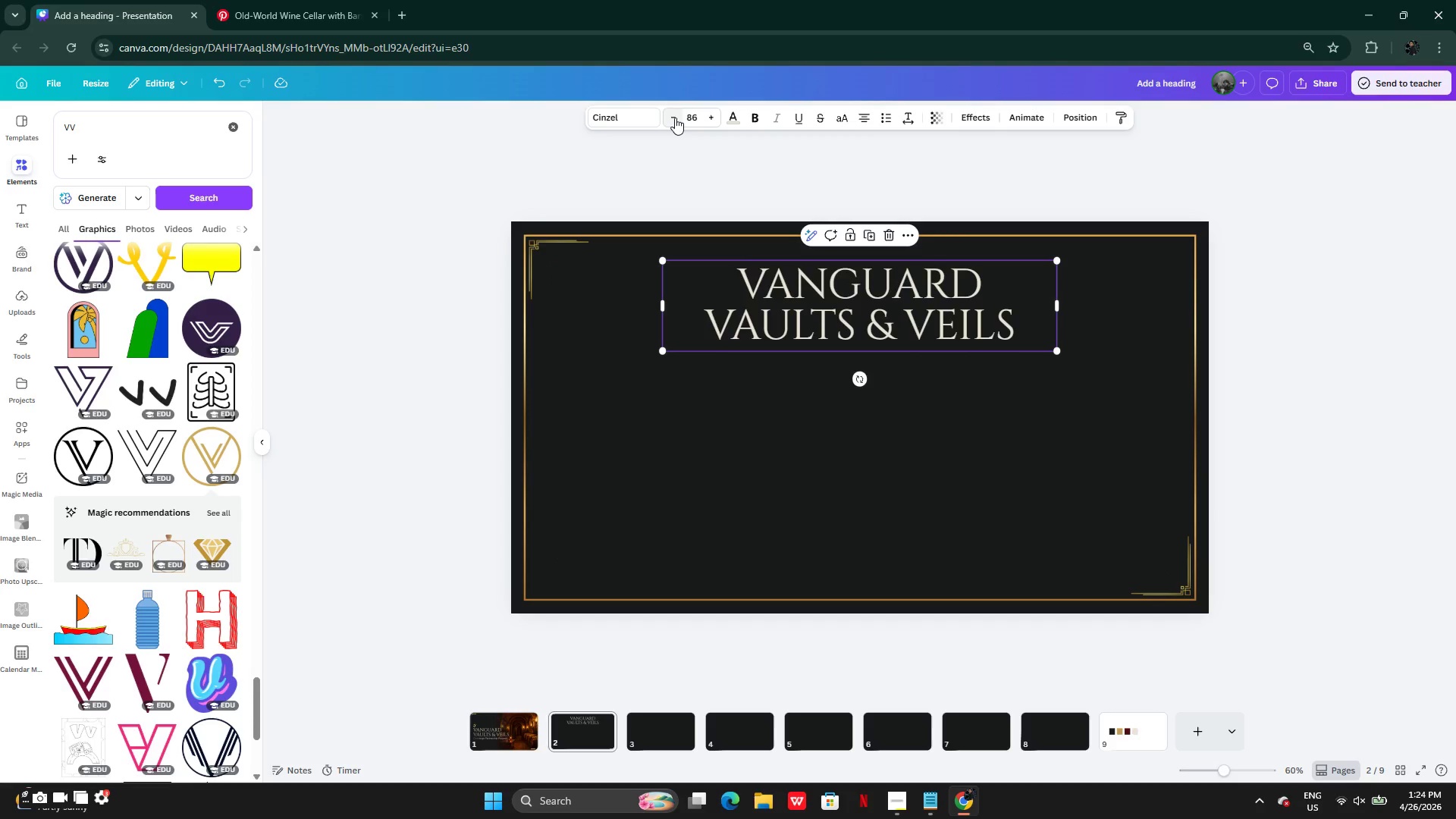 
left_click([675, 118])
 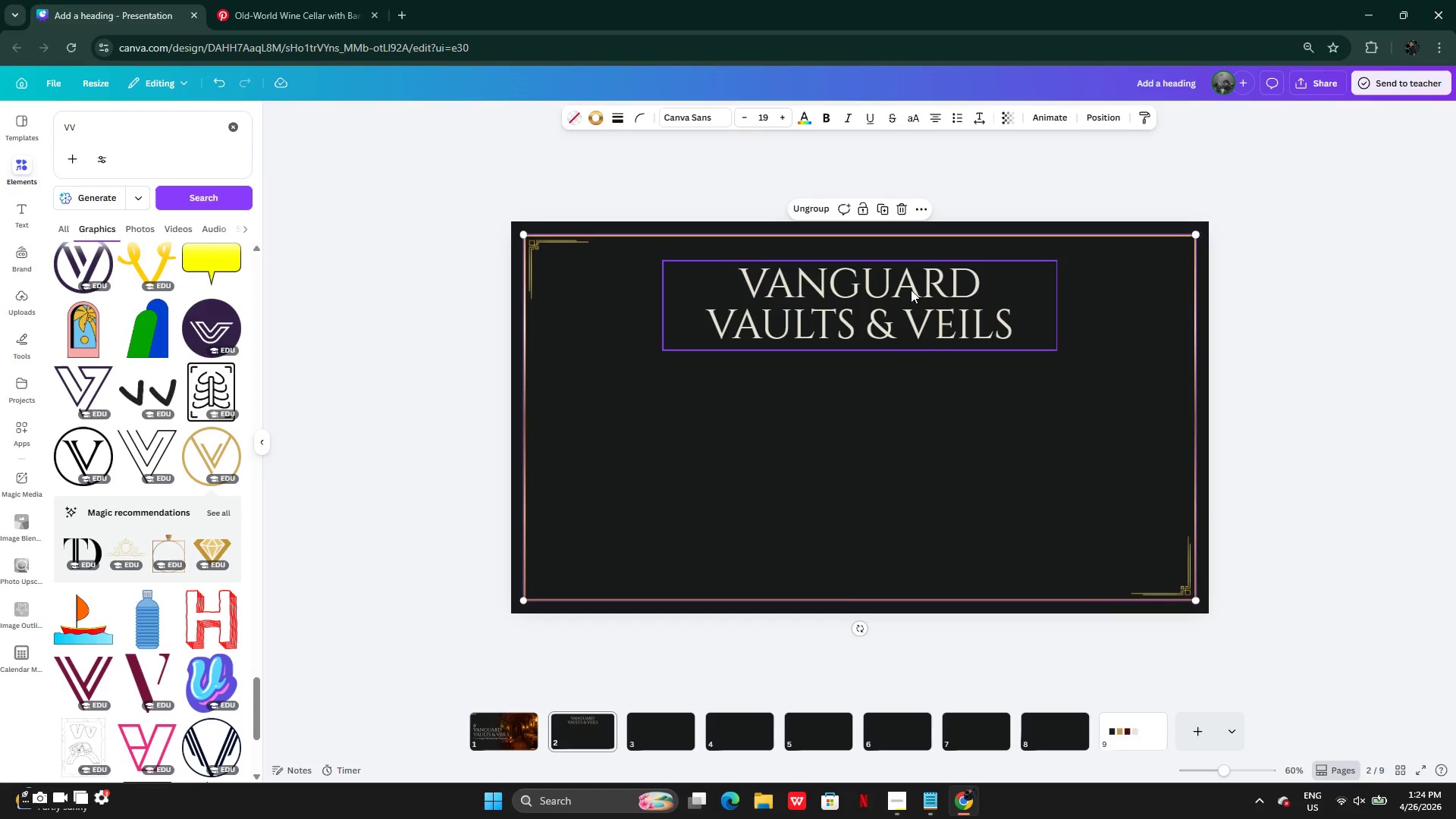 
wait(5.28)
 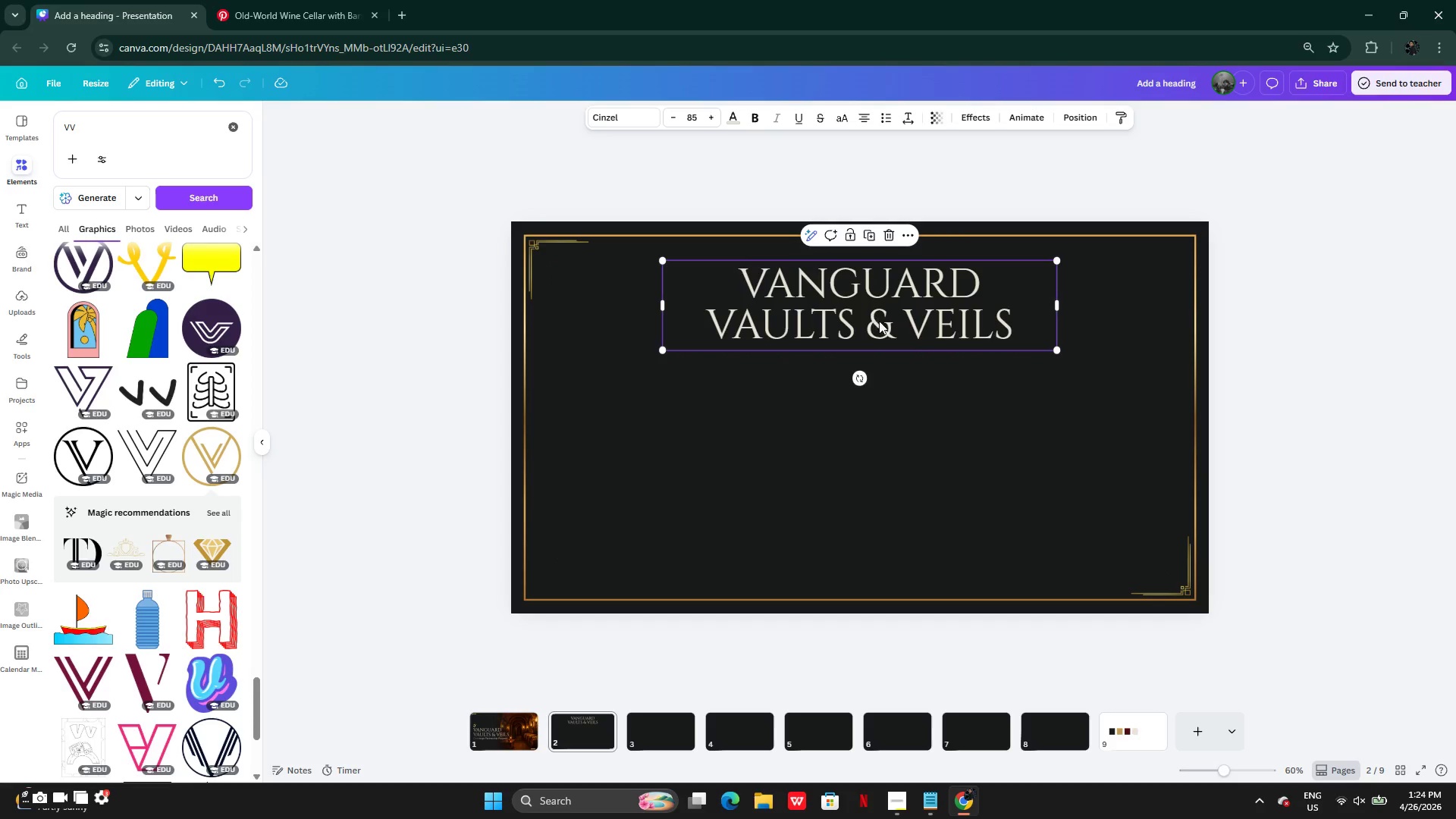 
left_click([942, 804])
 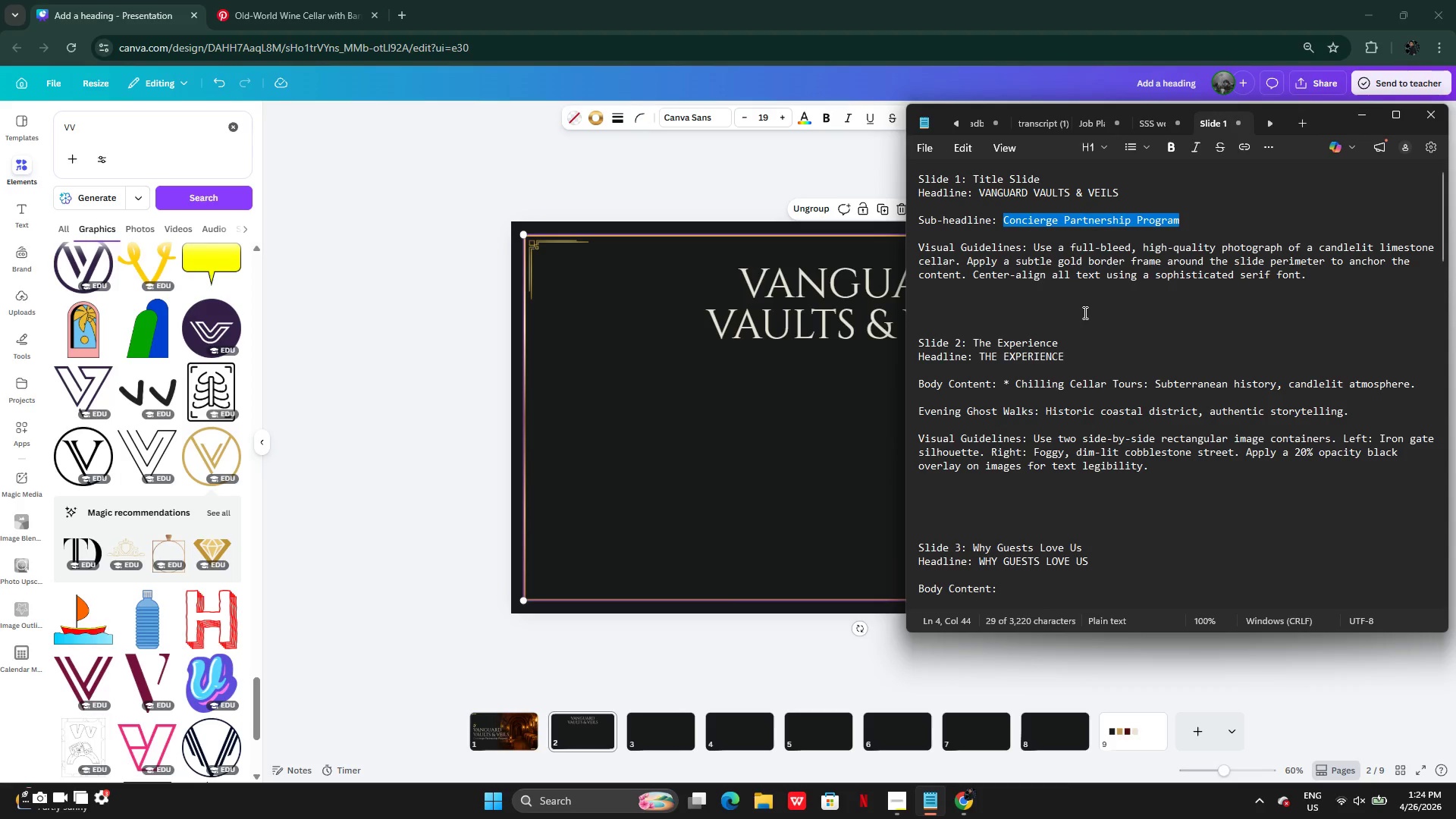 
left_click([1084, 325])
 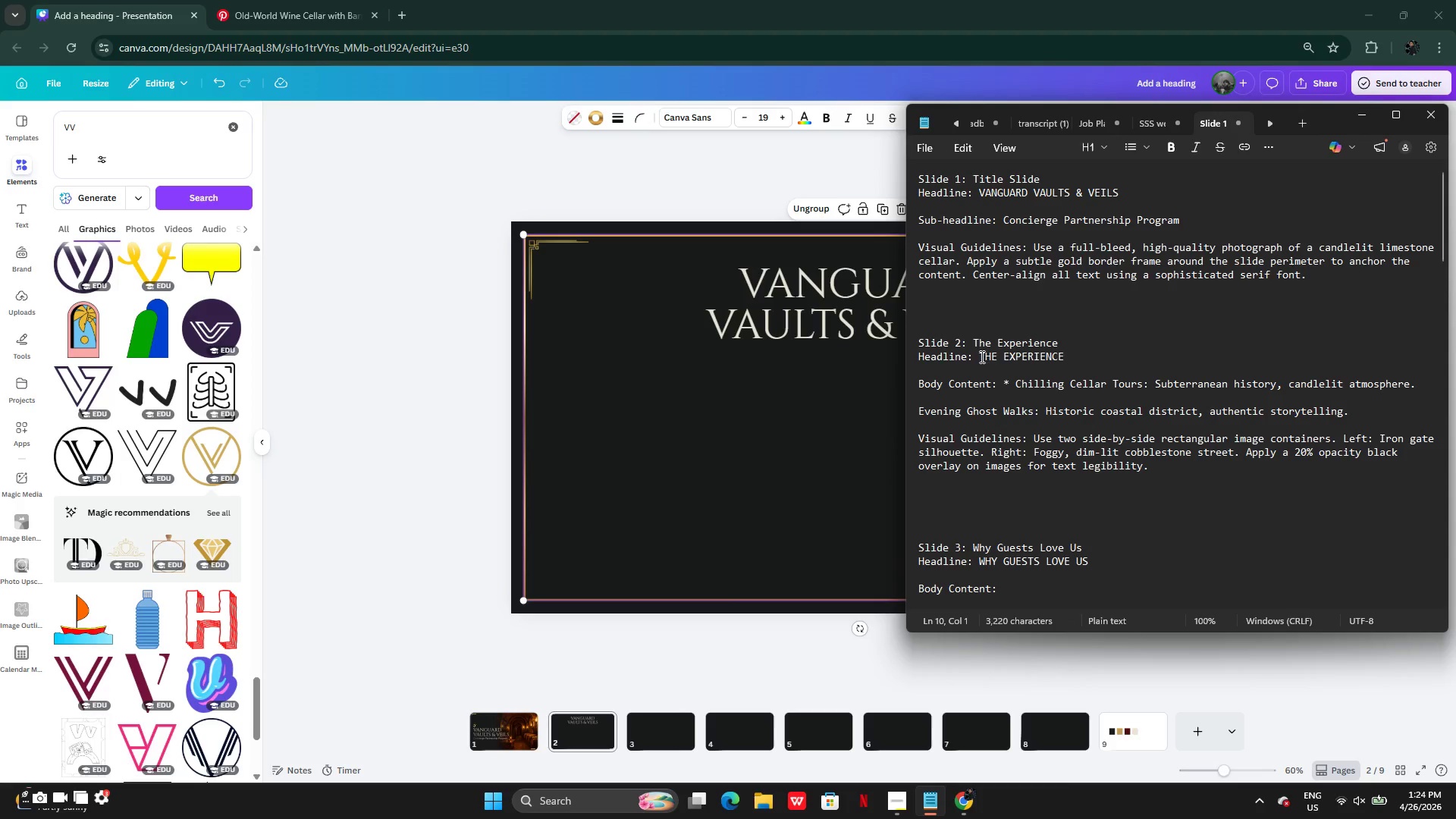 
left_click_drag(start_coordinate=[981, 356], to_coordinate=[1068, 356])
 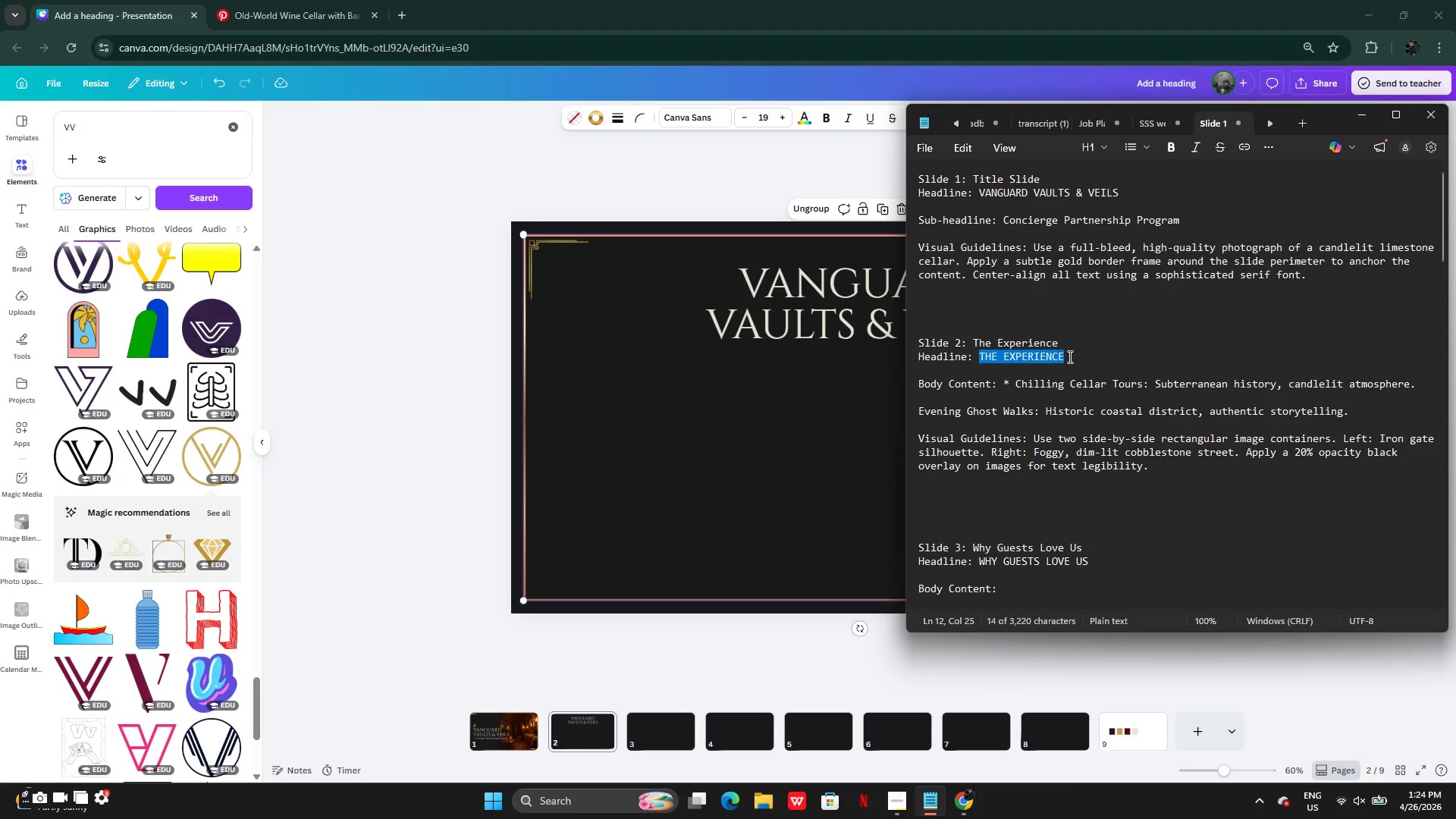 
key(Control+C)
 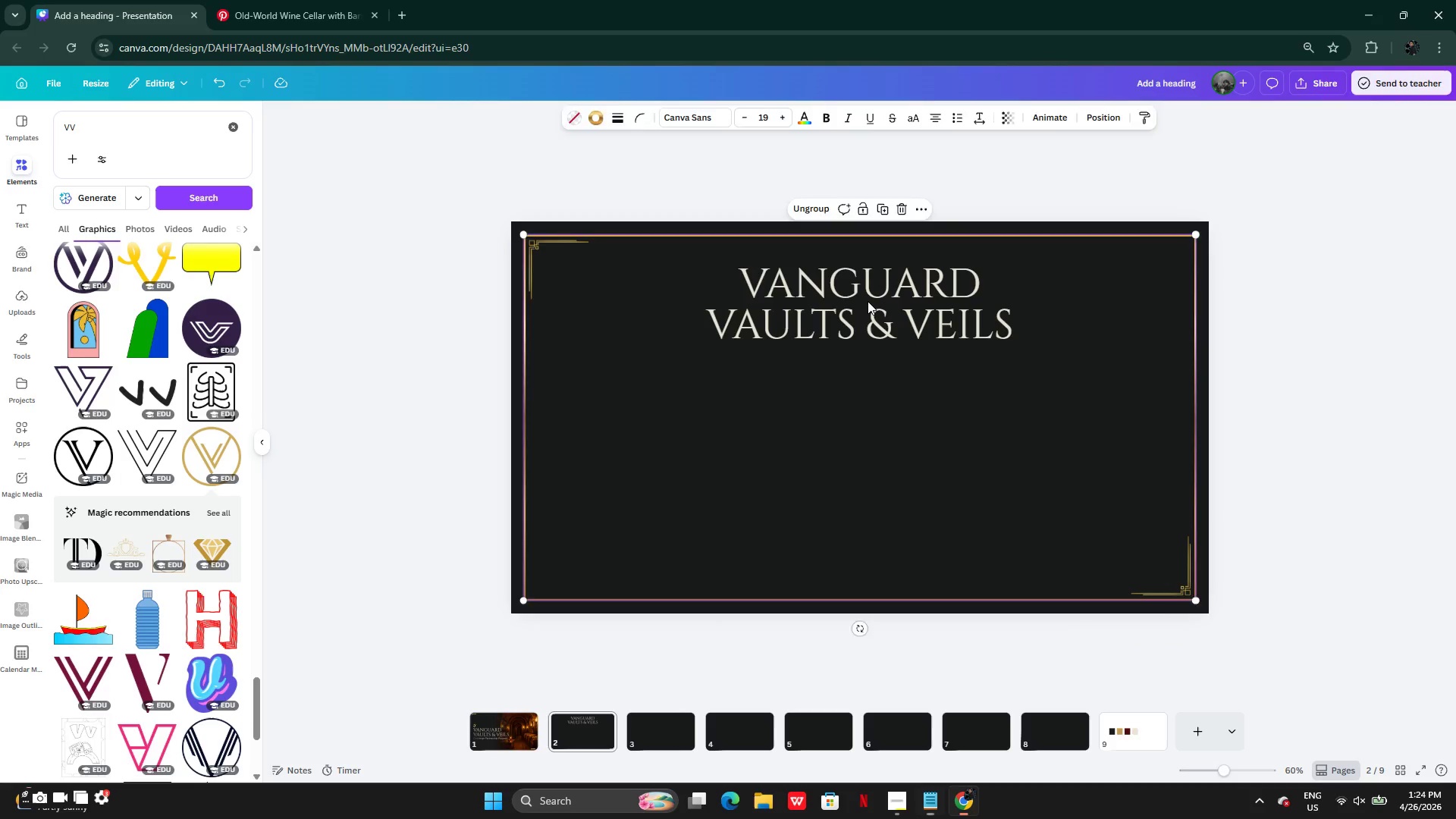 
double_click([868, 301])
 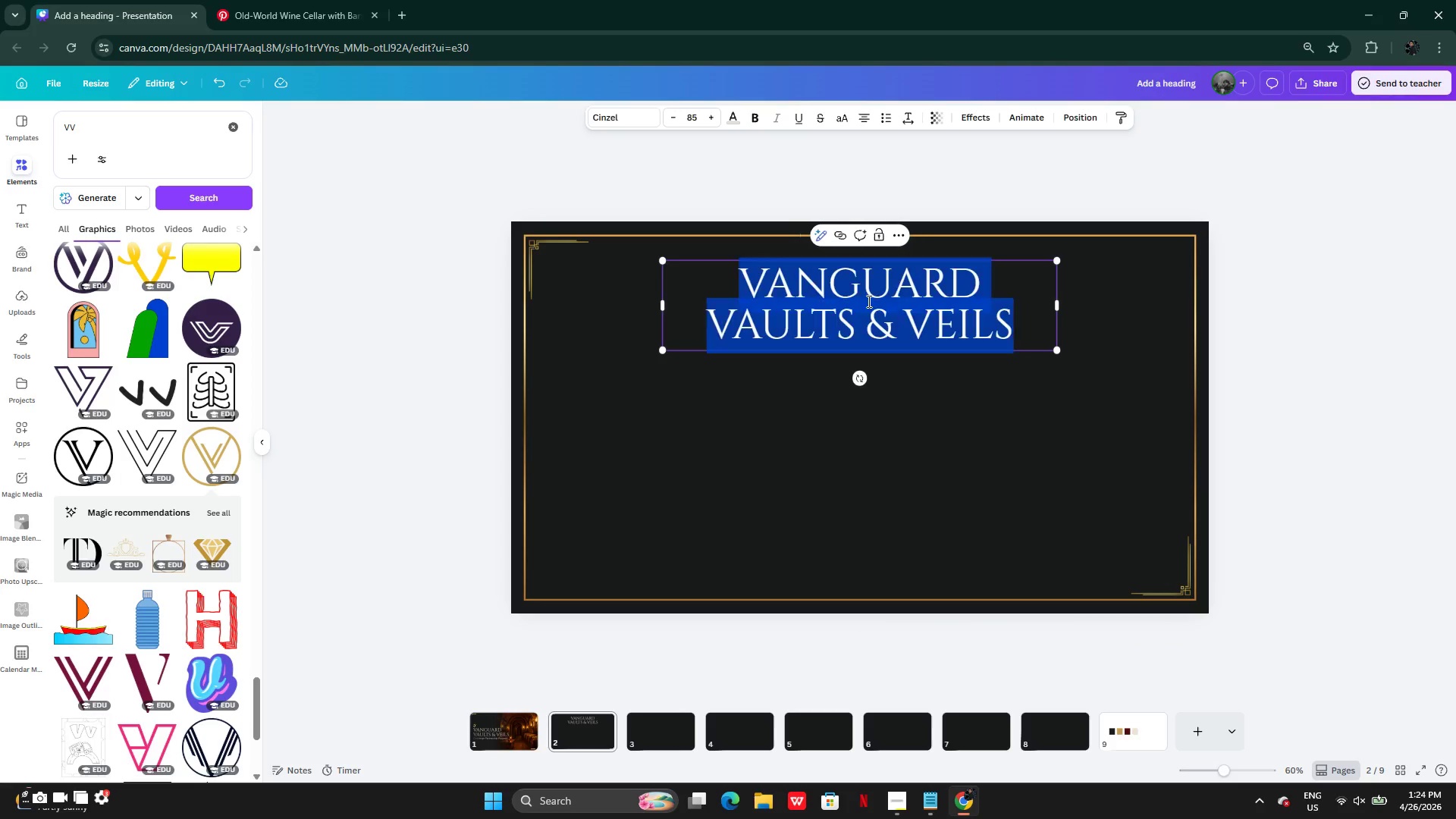 
key(Control+V)
 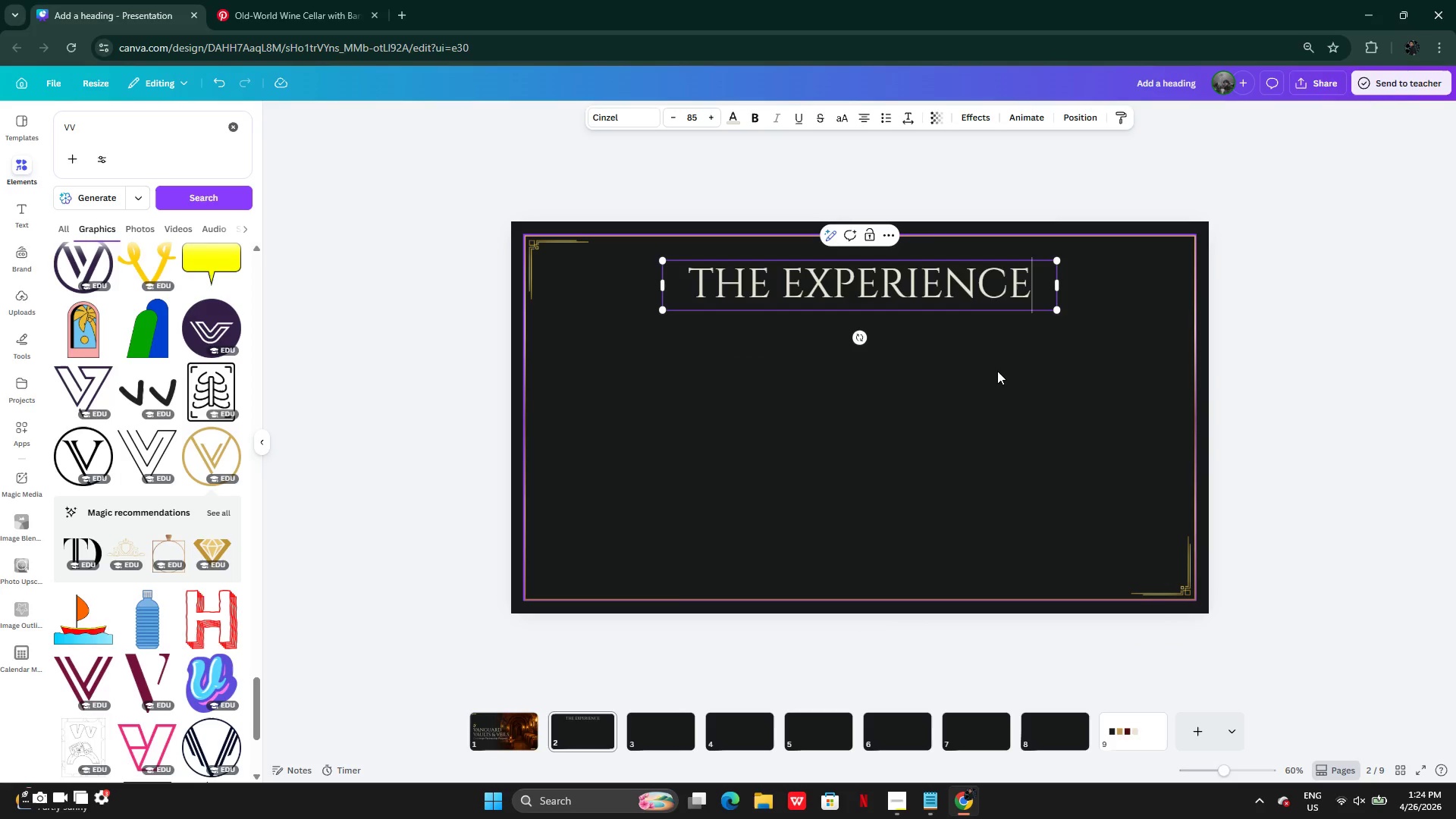 
left_click([997, 372])
 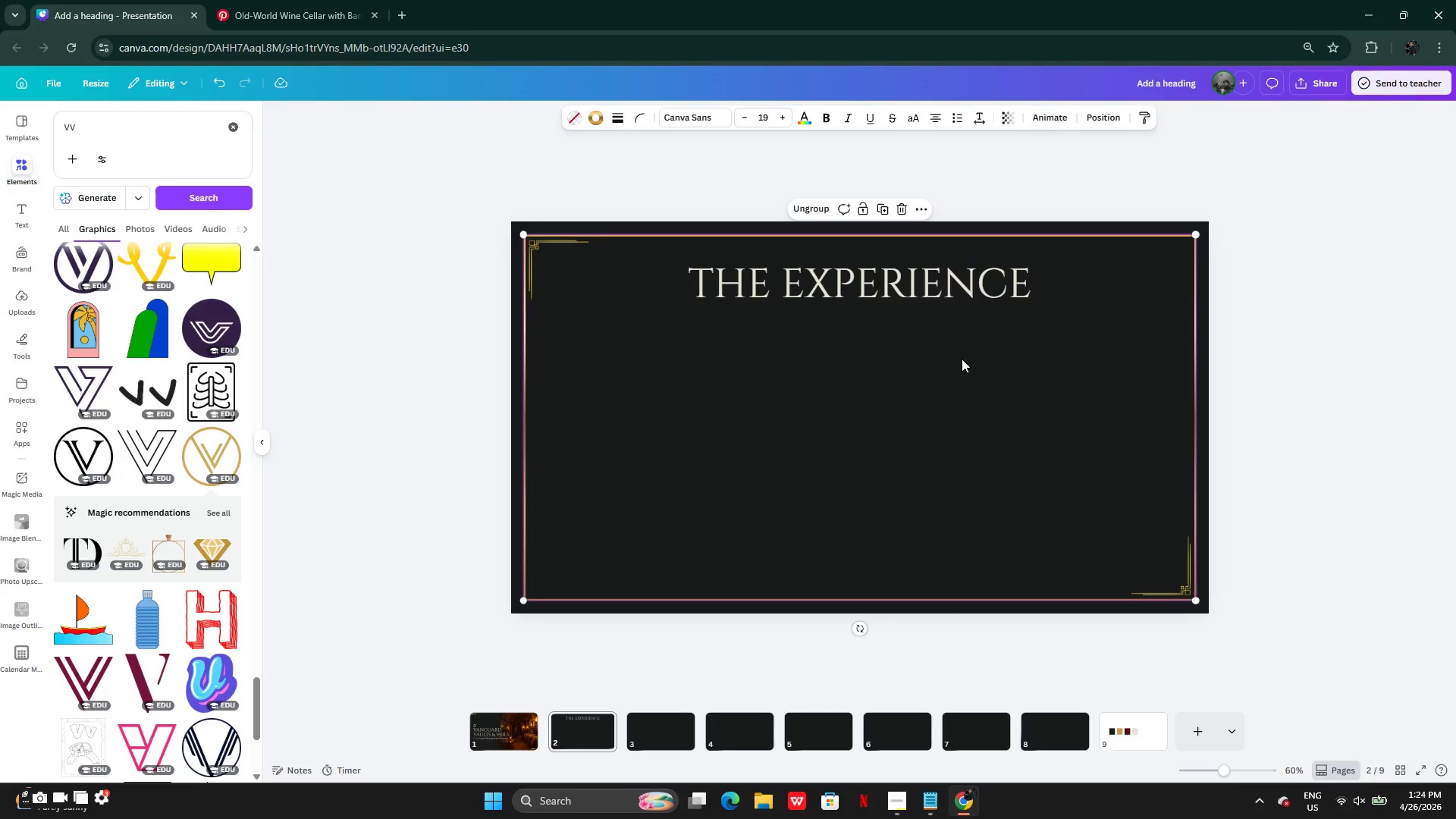 
left_click([921, 249])
 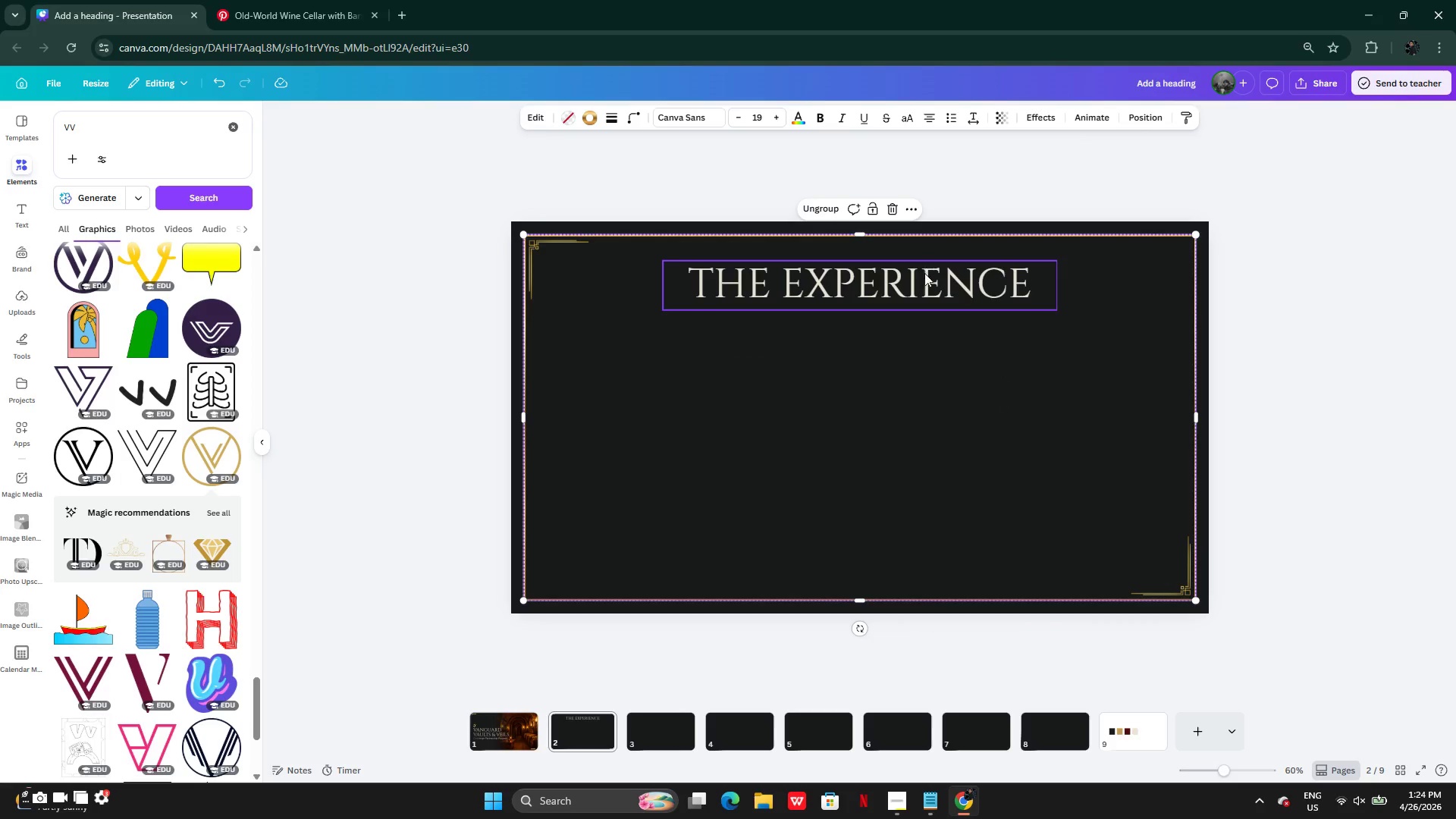 
left_click([928, 280])
 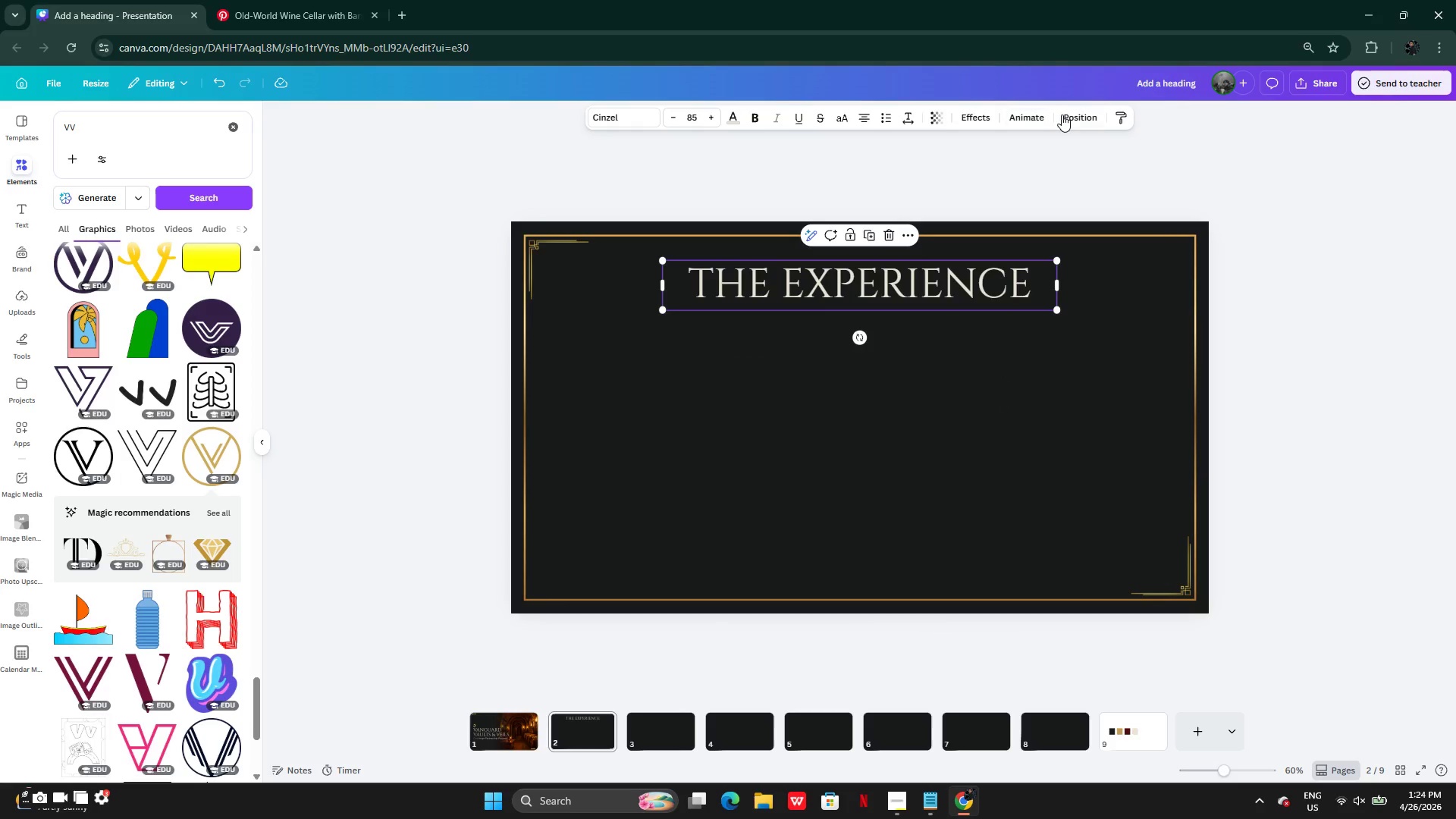 
left_click([1063, 115])
 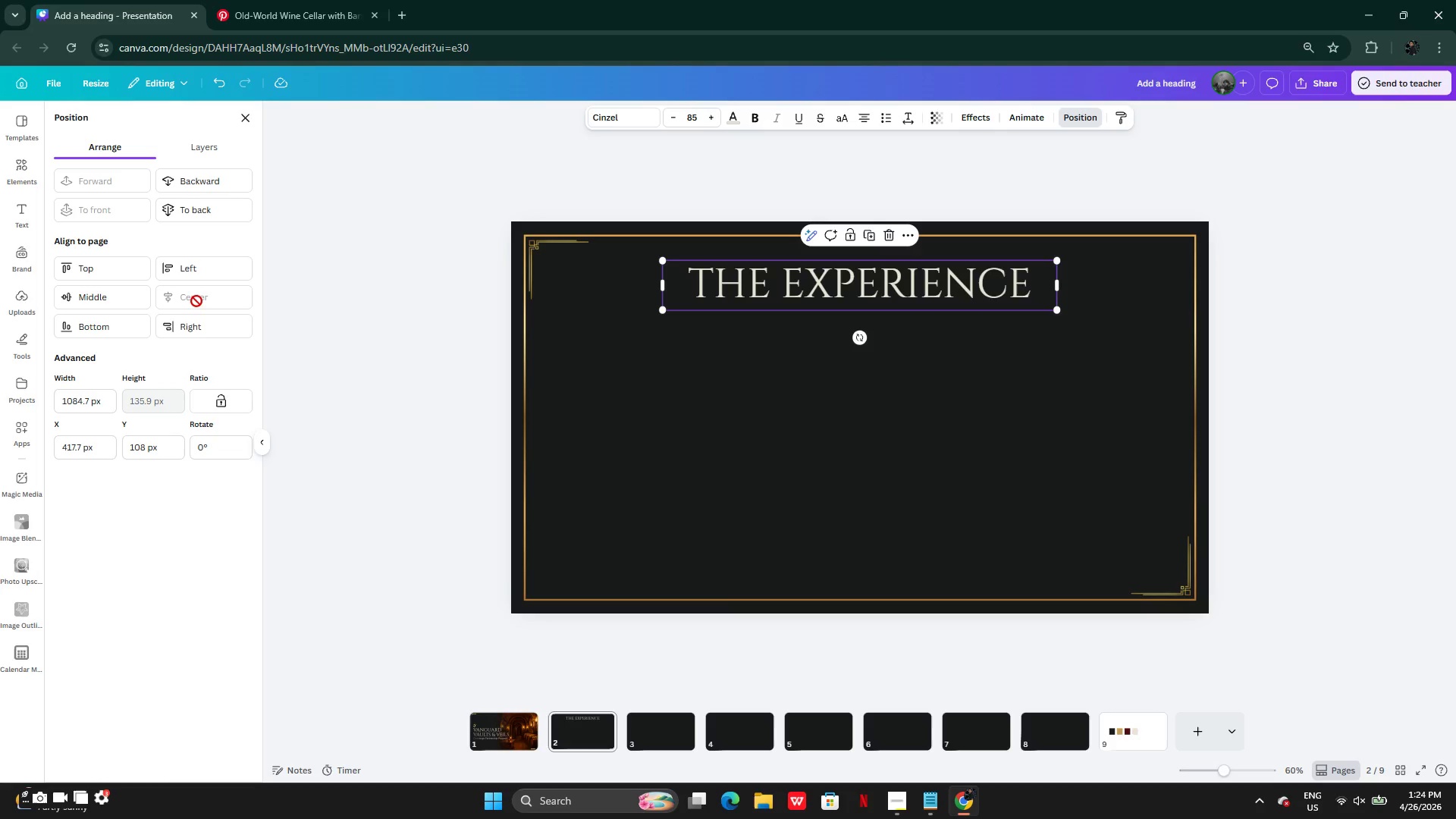 
left_click([198, 300])
 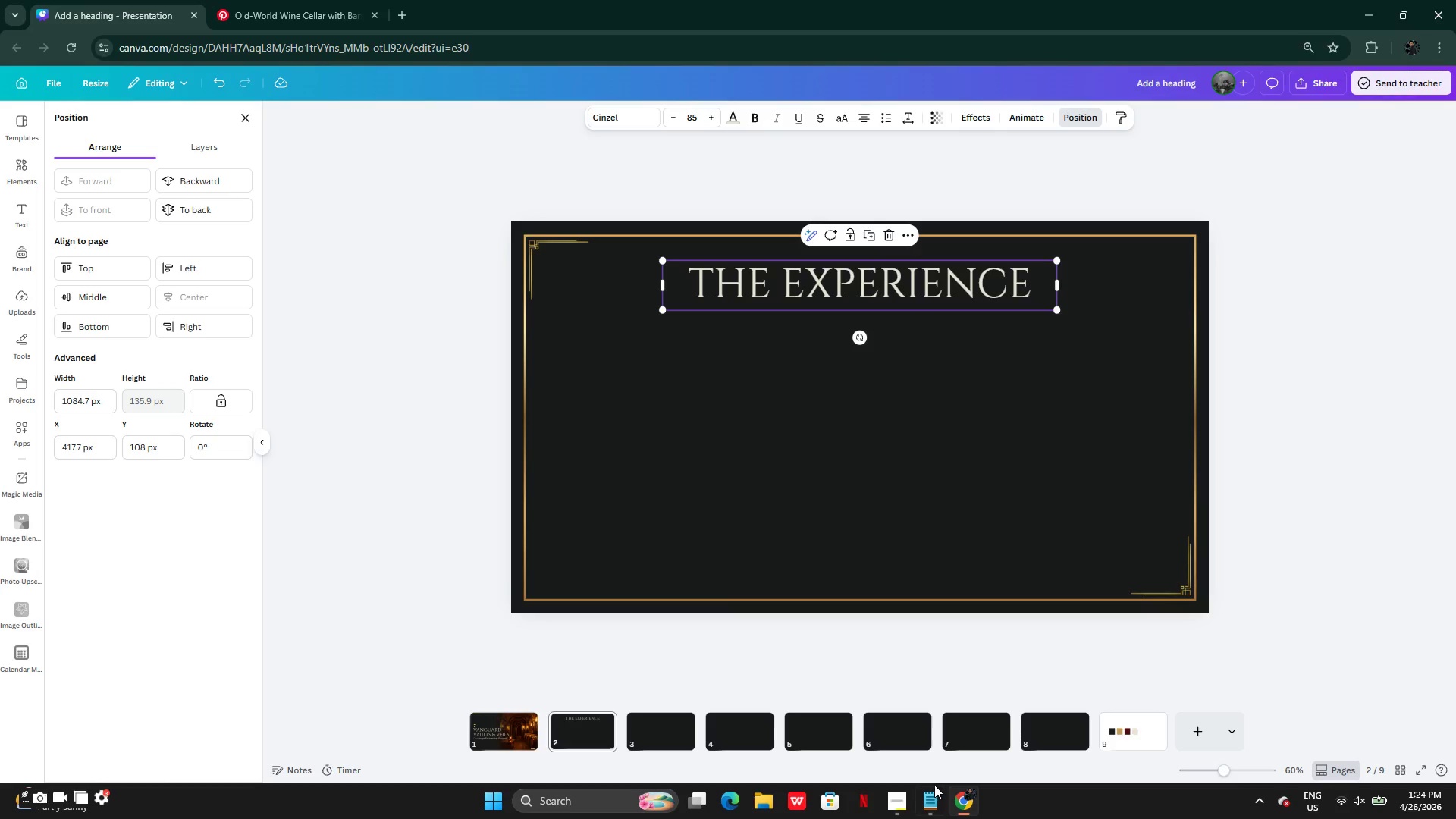 
left_click([937, 795])
 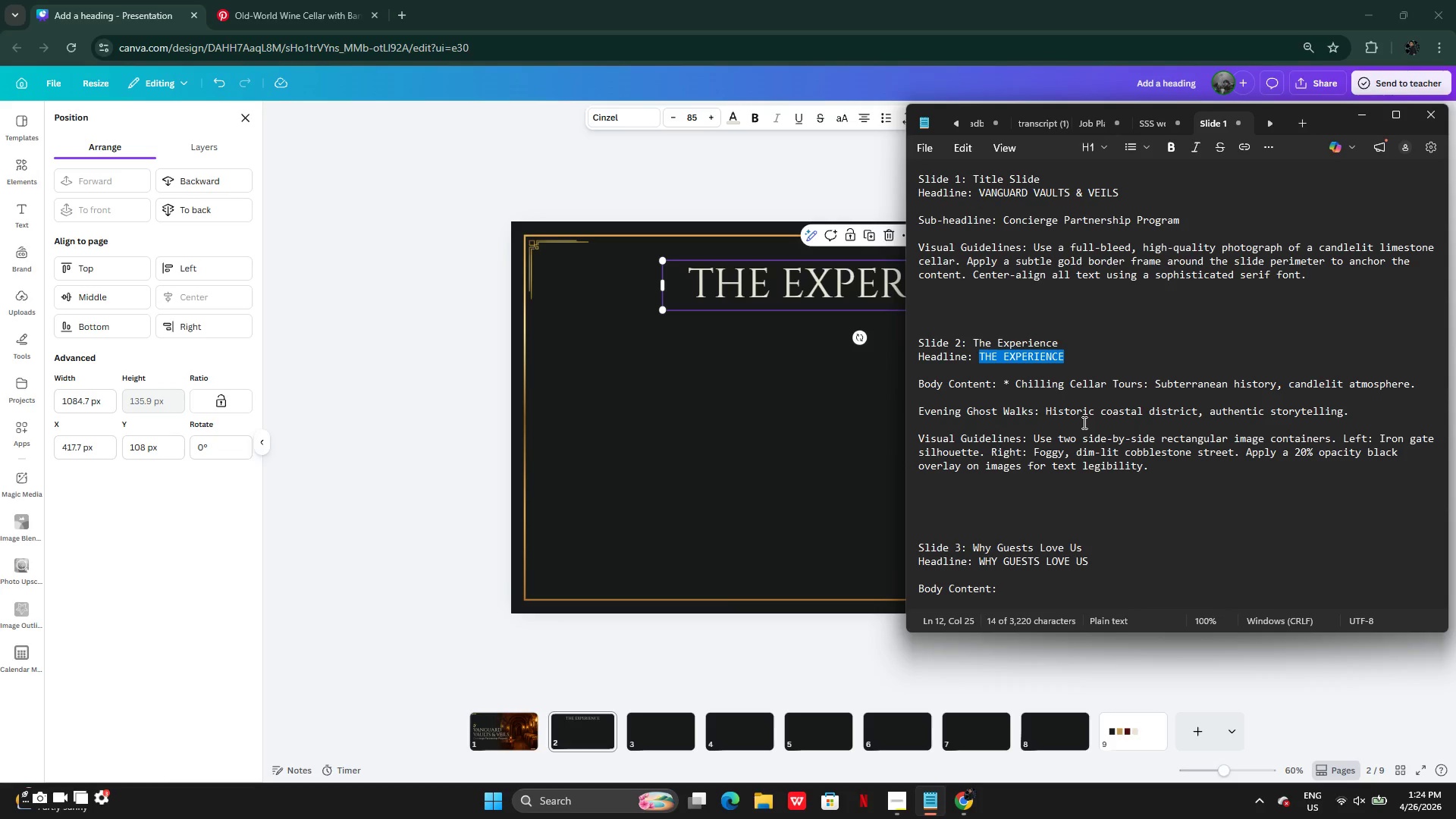 
wait(17.89)
 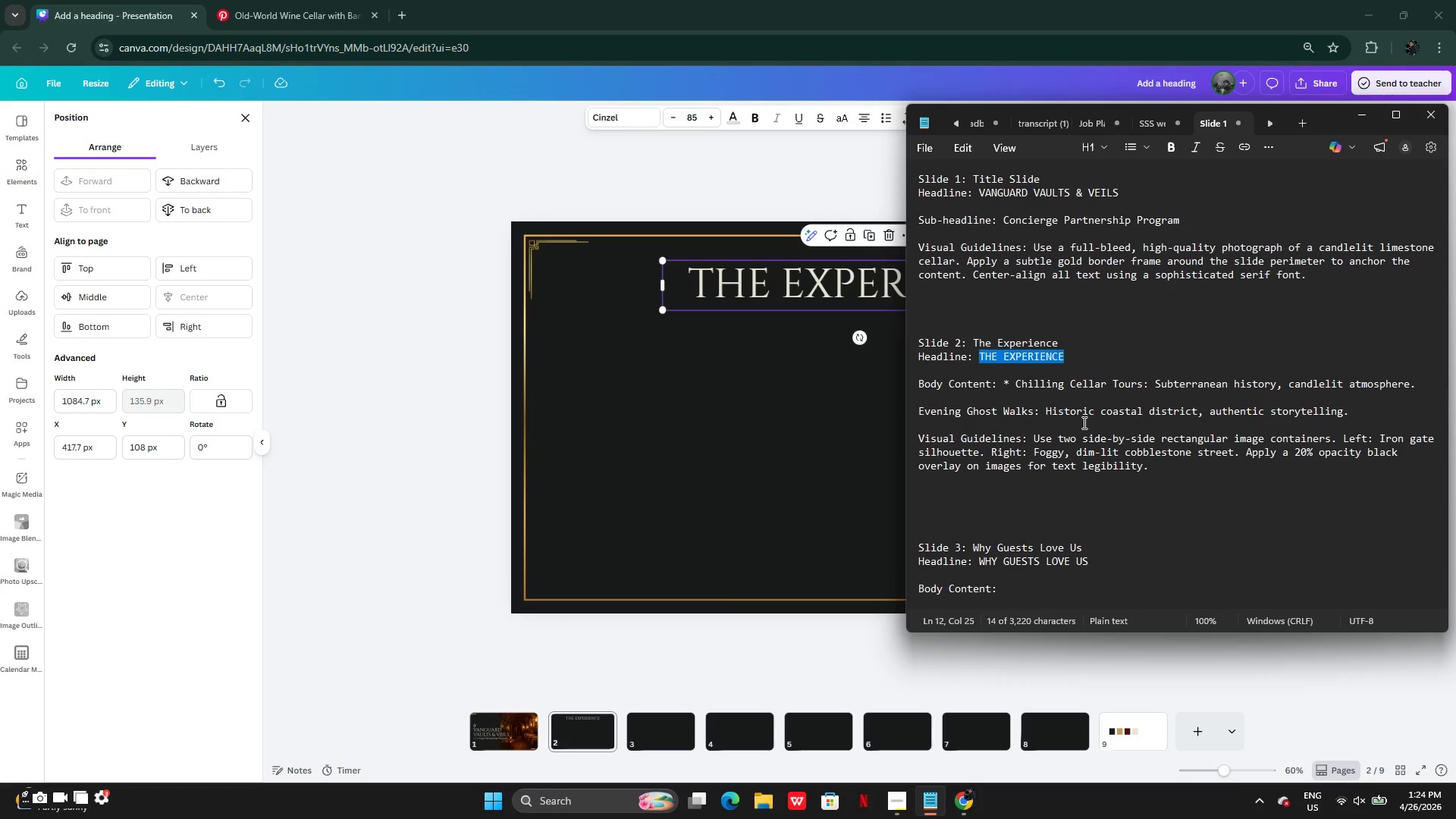 
left_click([1181, 350])
 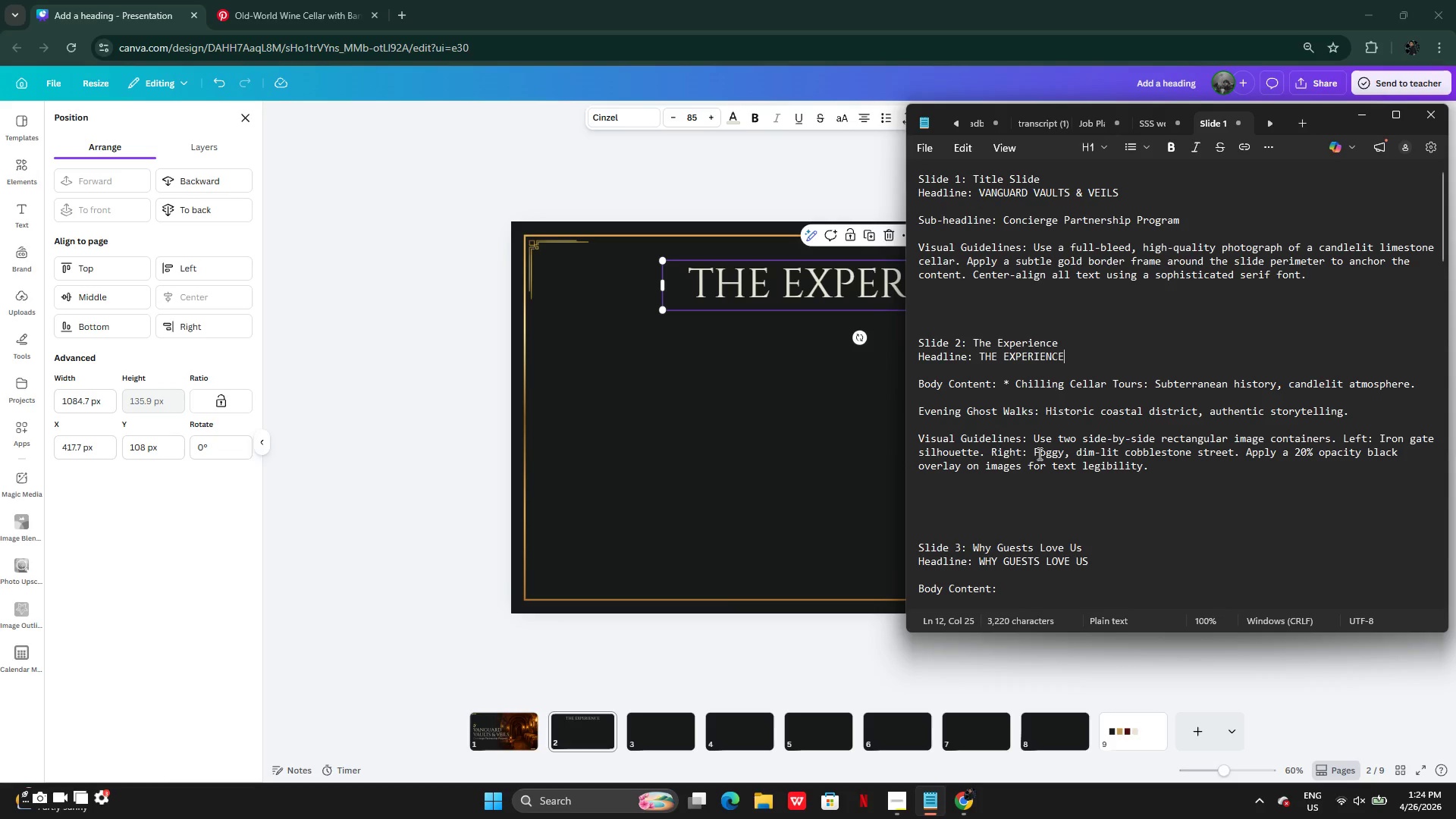 
left_click([1037, 454])
 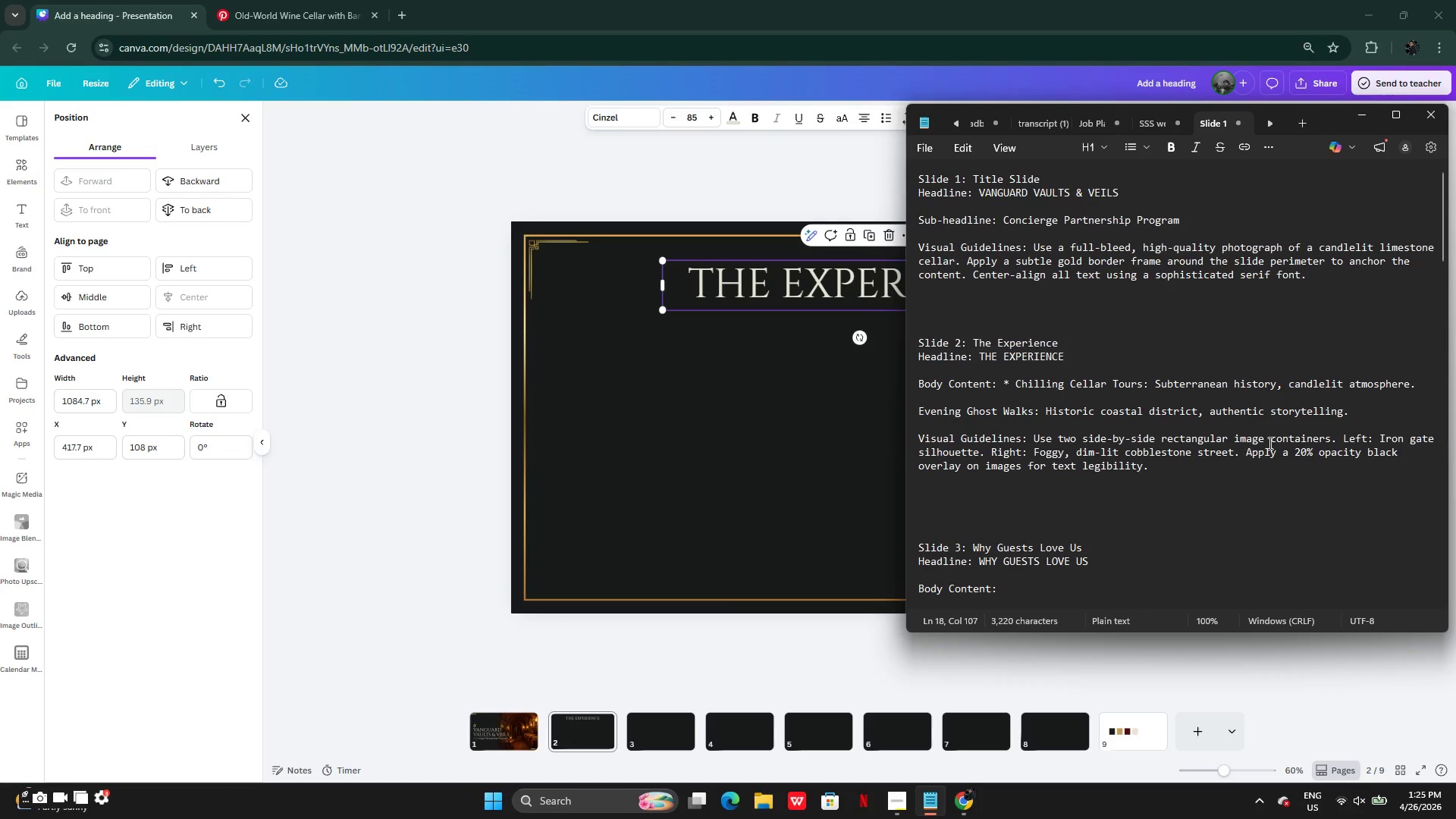 
wait(10.02)
 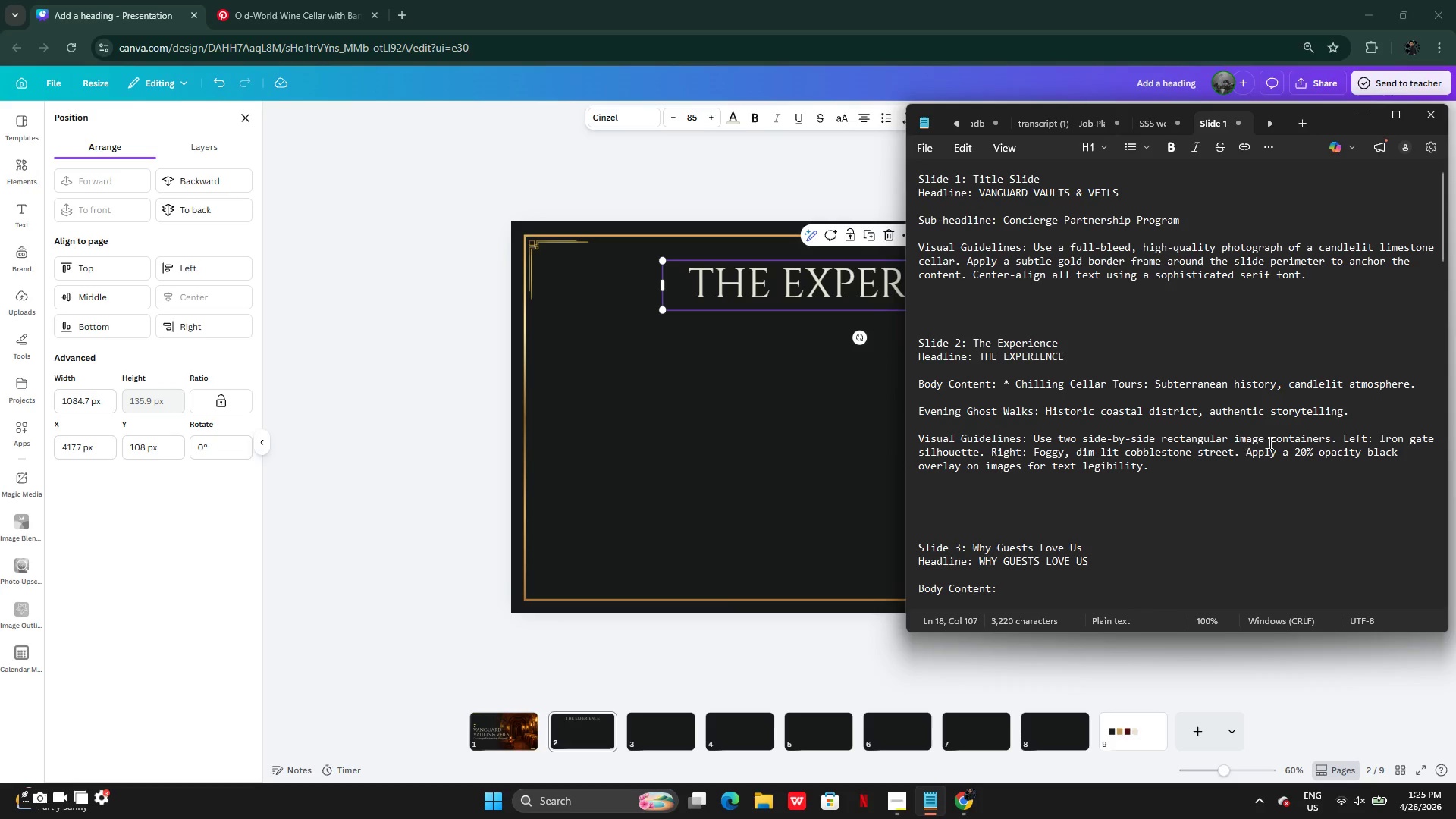 
left_click_drag(start_coordinate=[1380, 436], to_coordinate=[980, 451])
 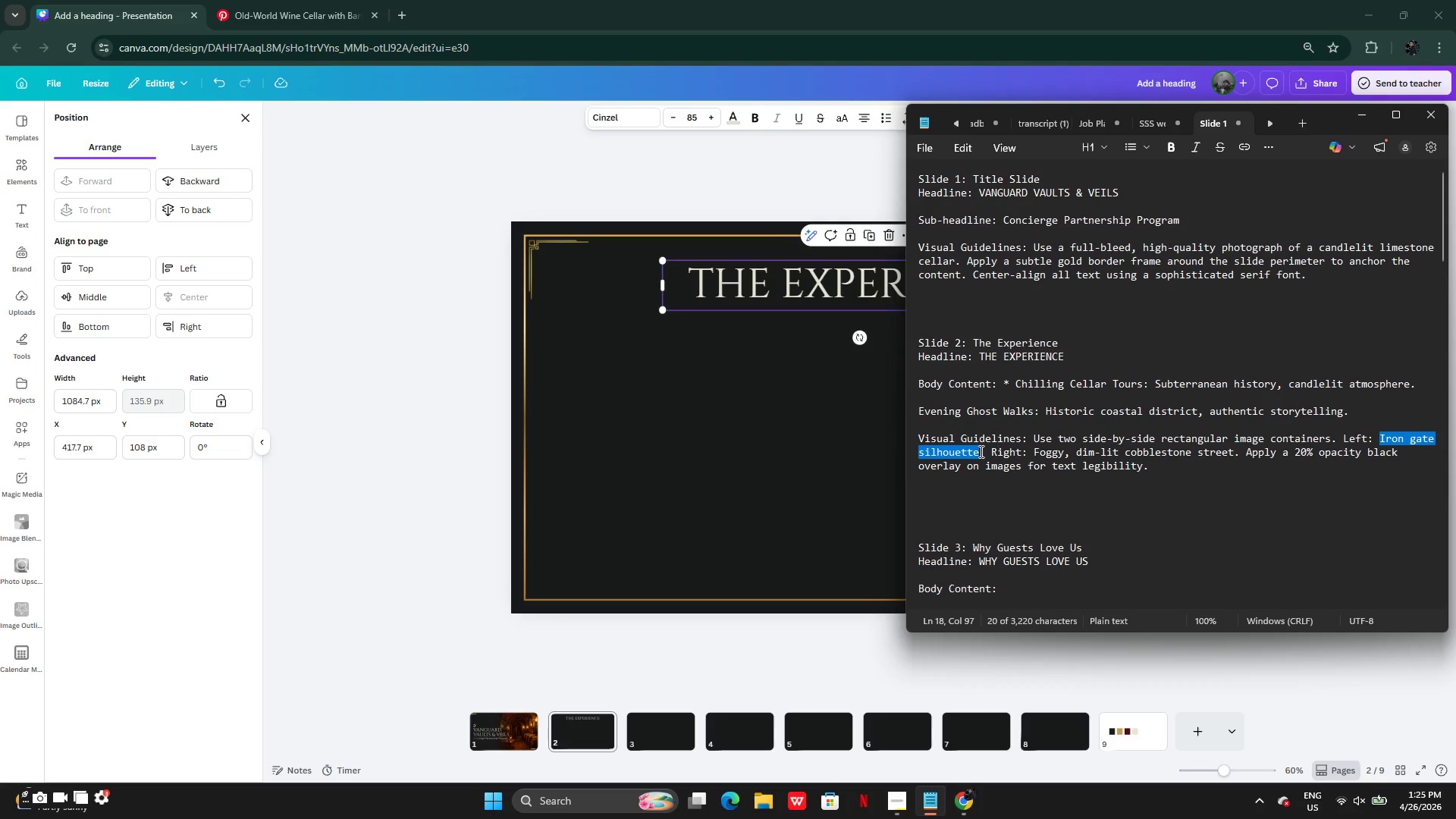 
key(Control+C)
 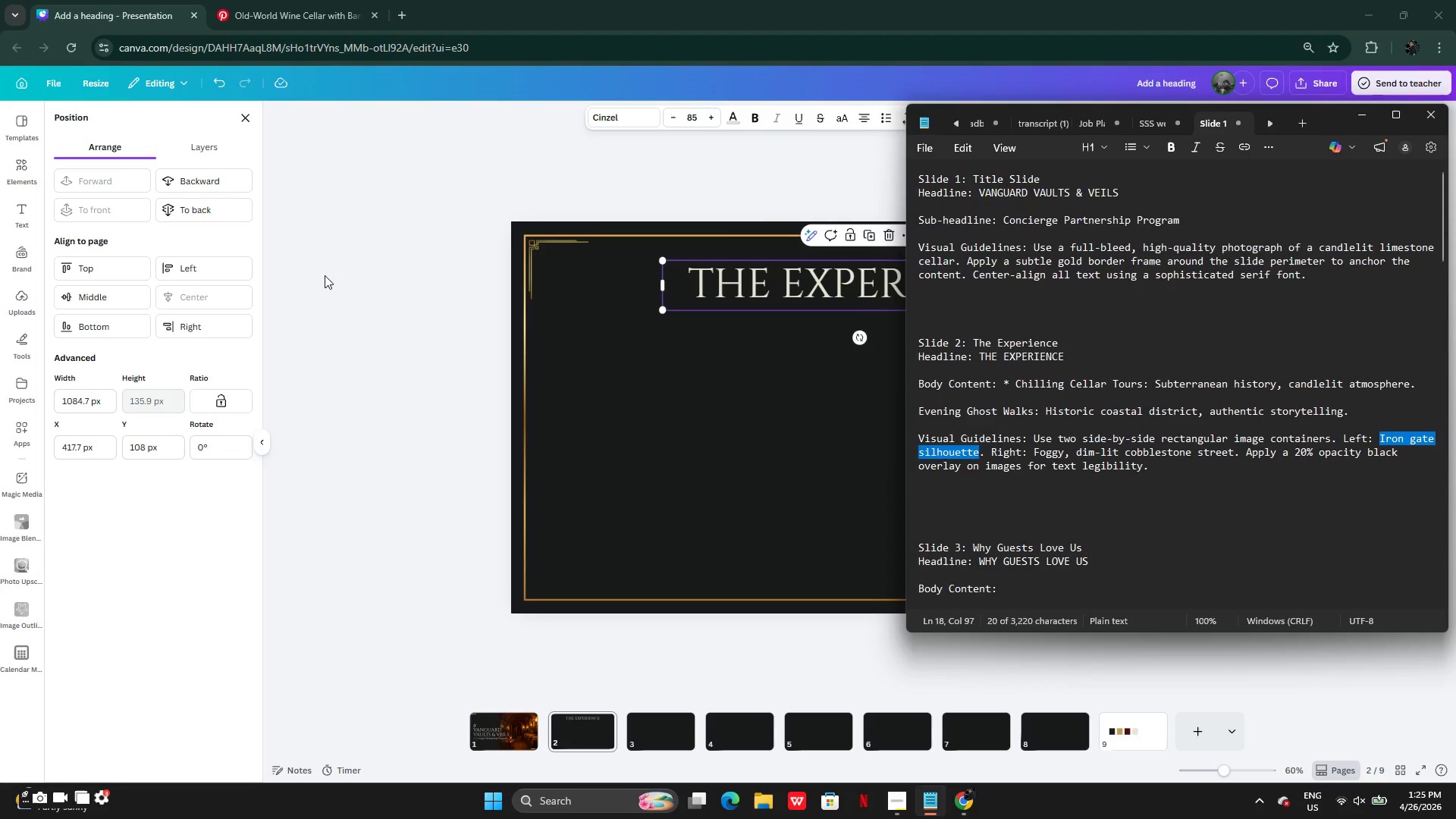 
left_click([325, 273])
 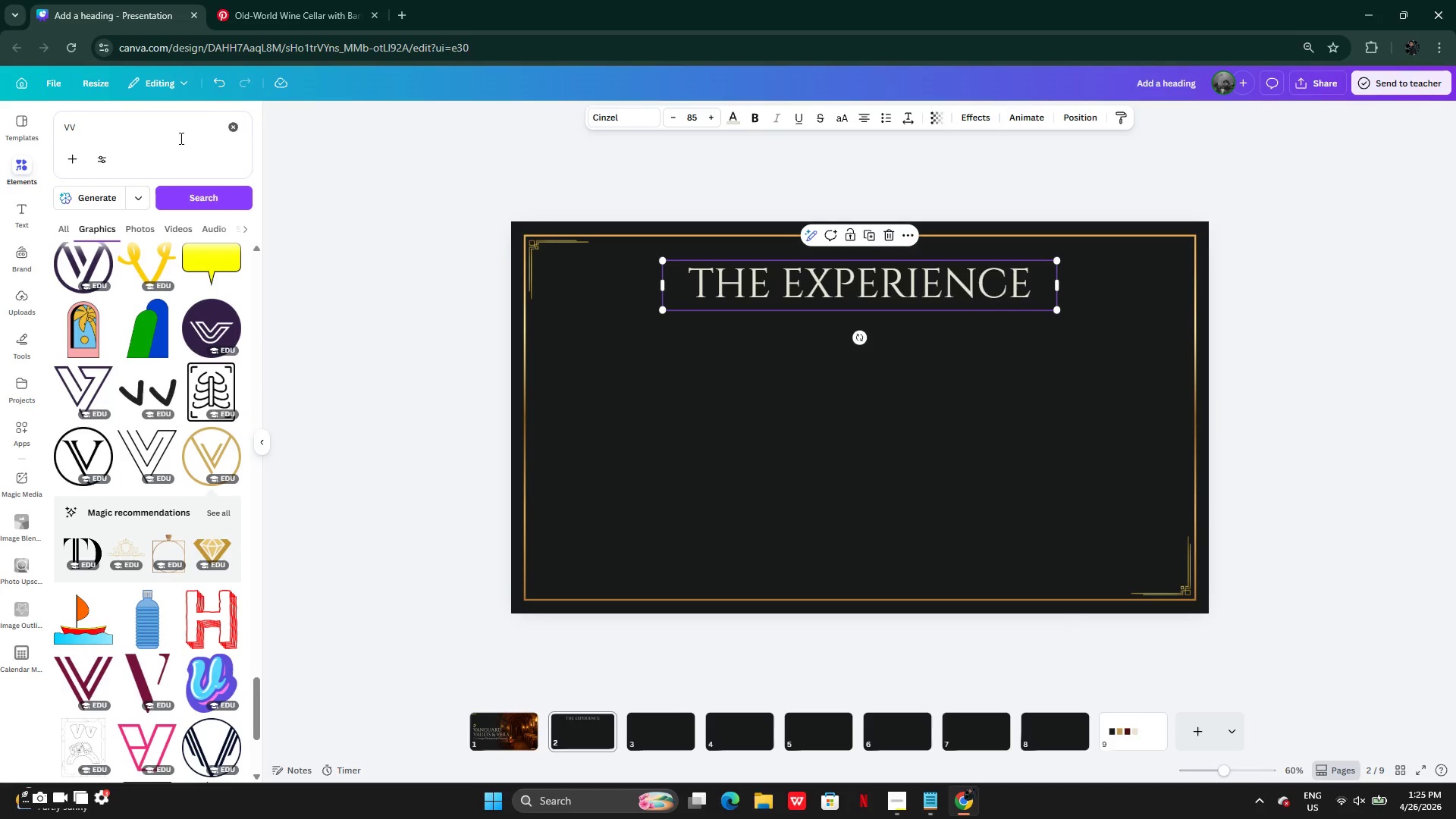 
left_click([231, 128])
 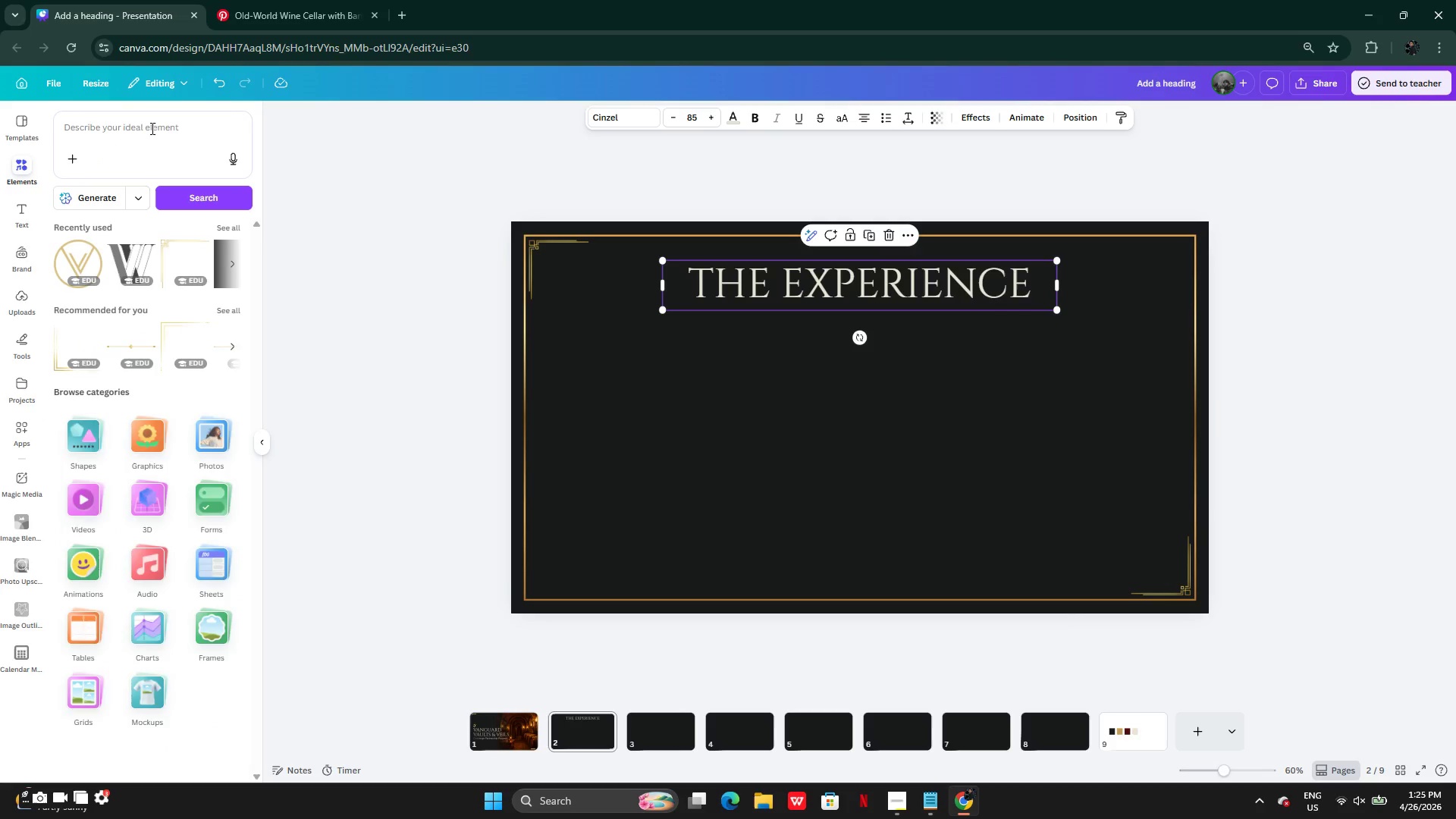 
left_click([151, 128])
 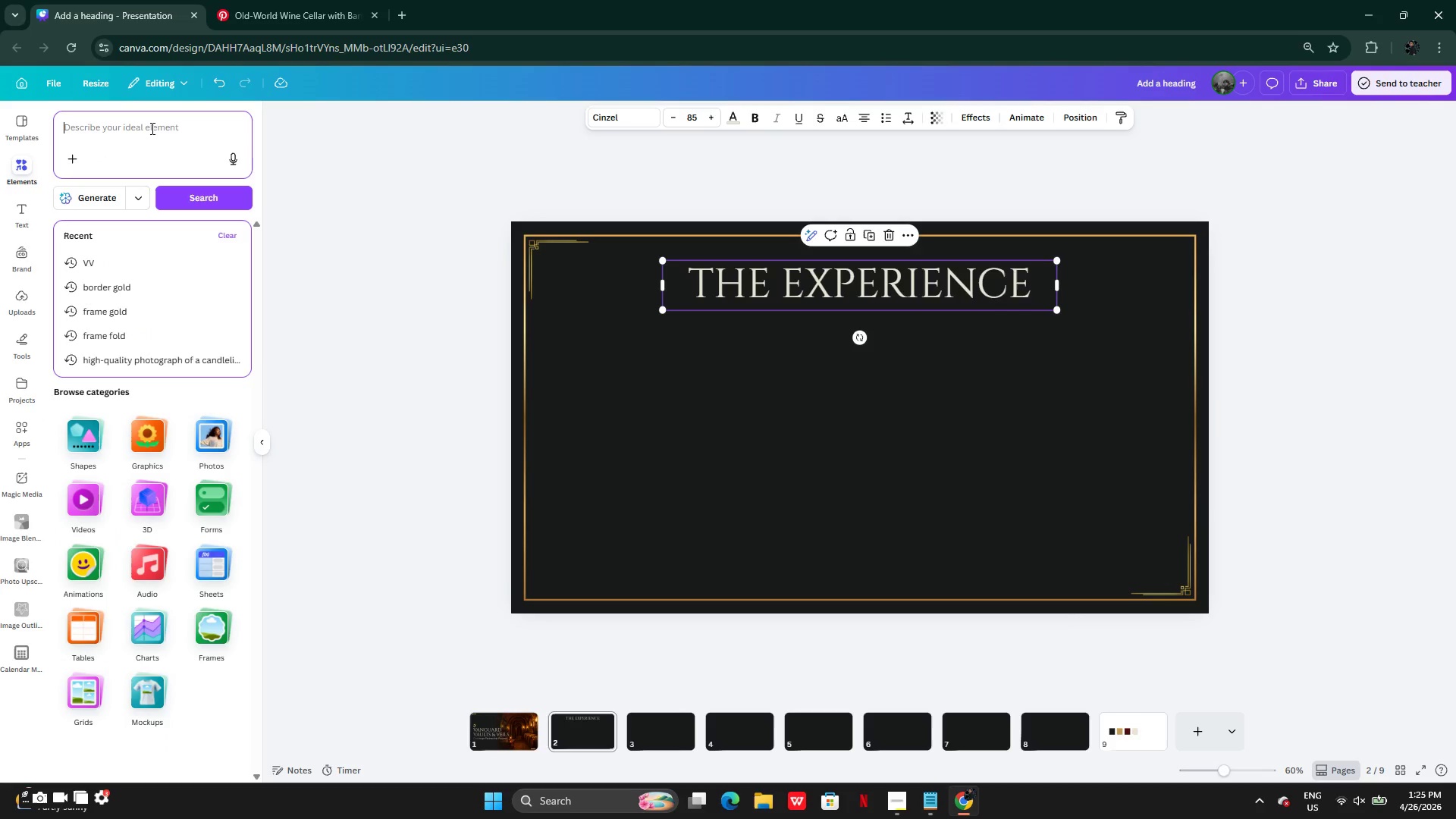 
key(Control+V)
 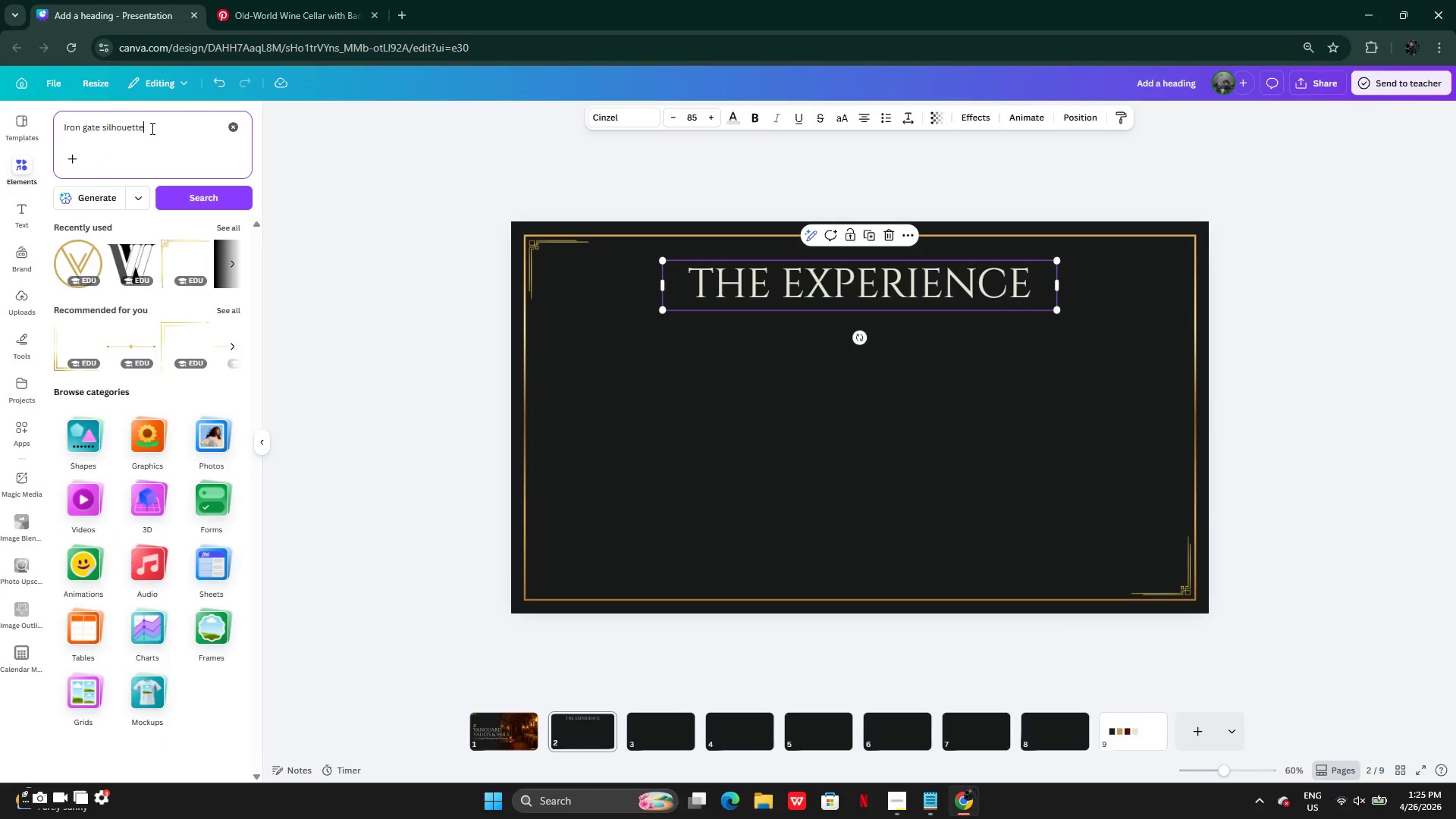 
key(Enter)
 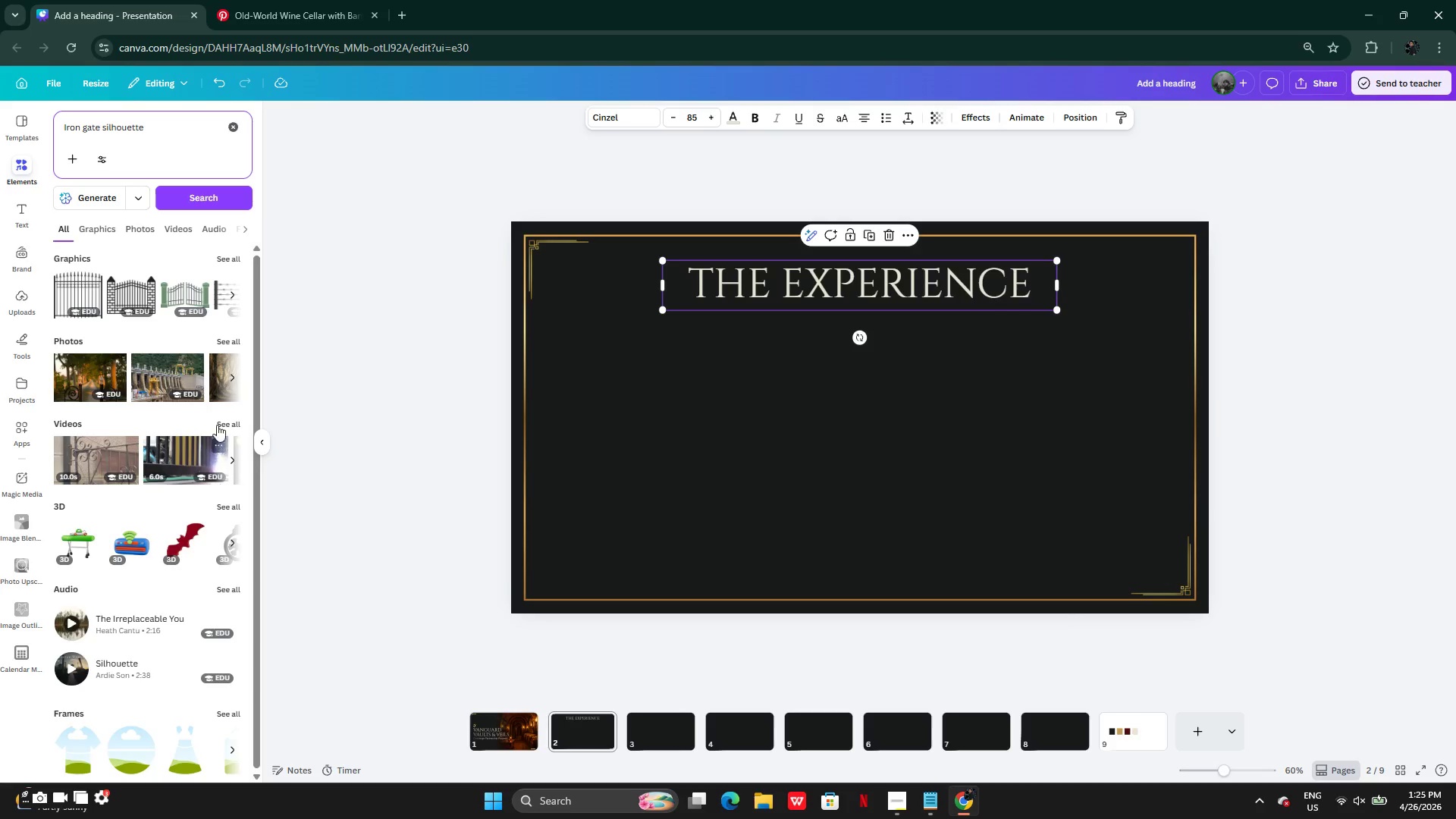 
left_click([227, 340])
 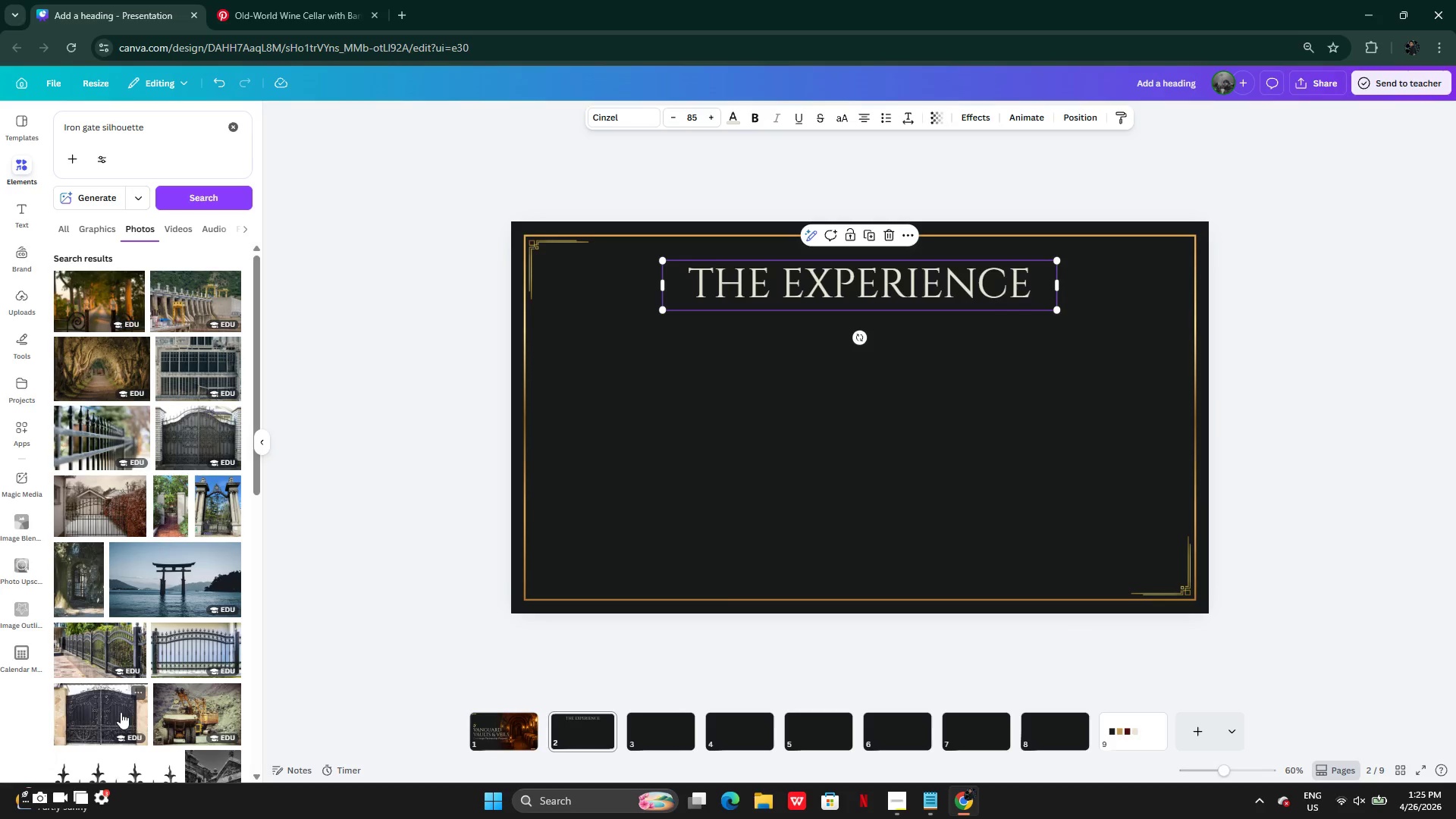 
mouse_move([146, 617])
 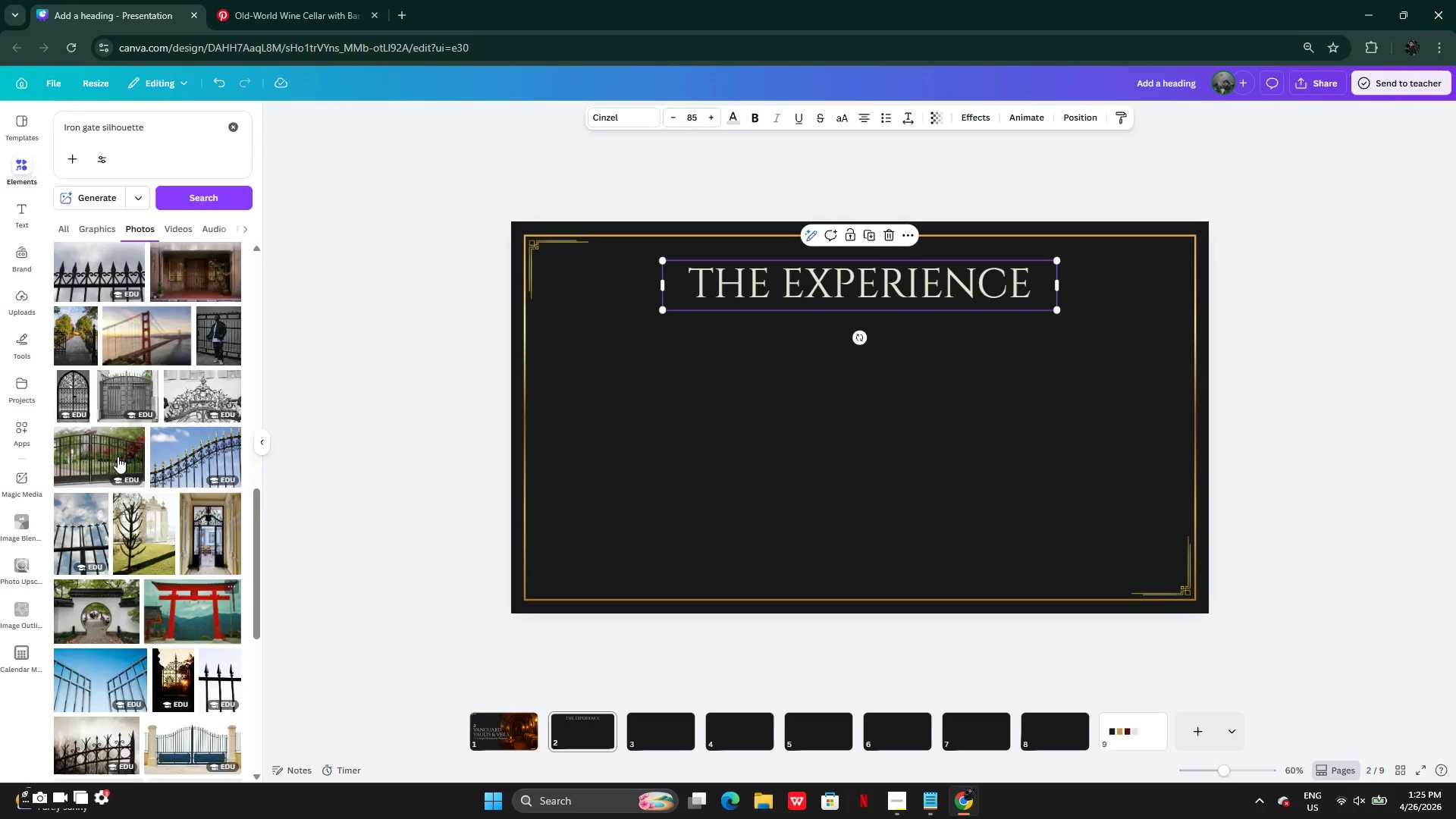 
mouse_move([128, 440])
 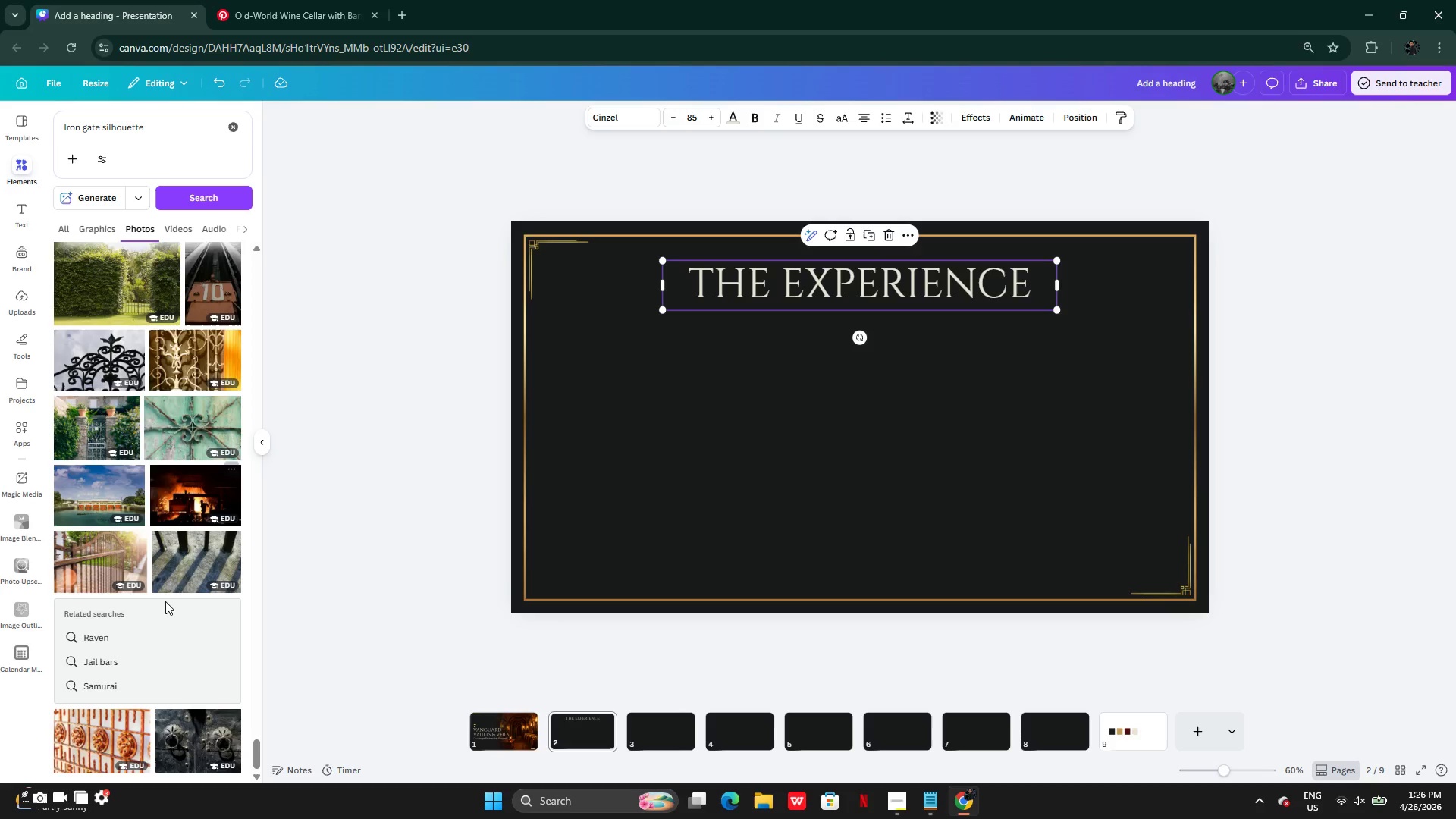 
wait(46.79)
 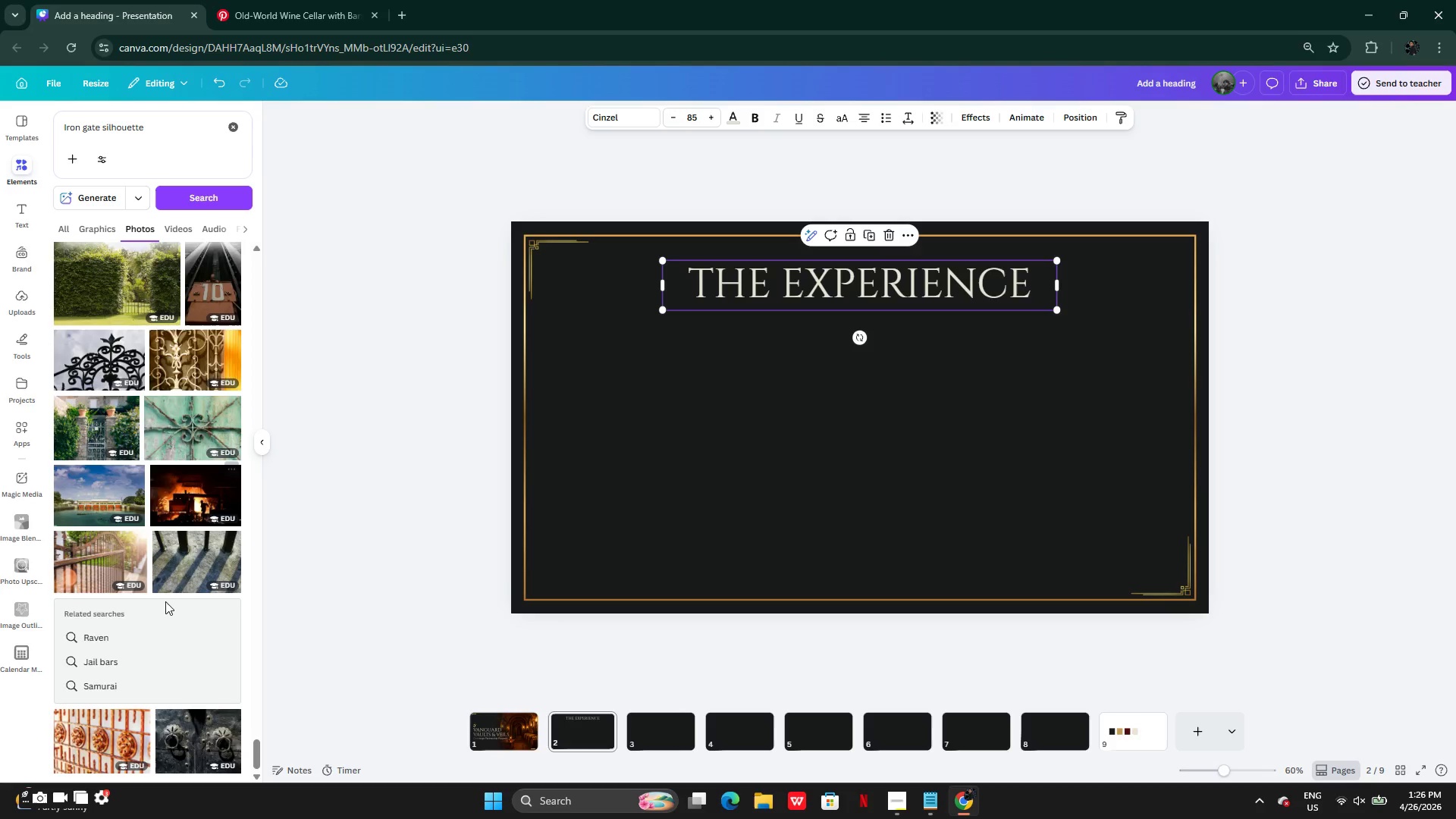 
left_click([283, 8])
 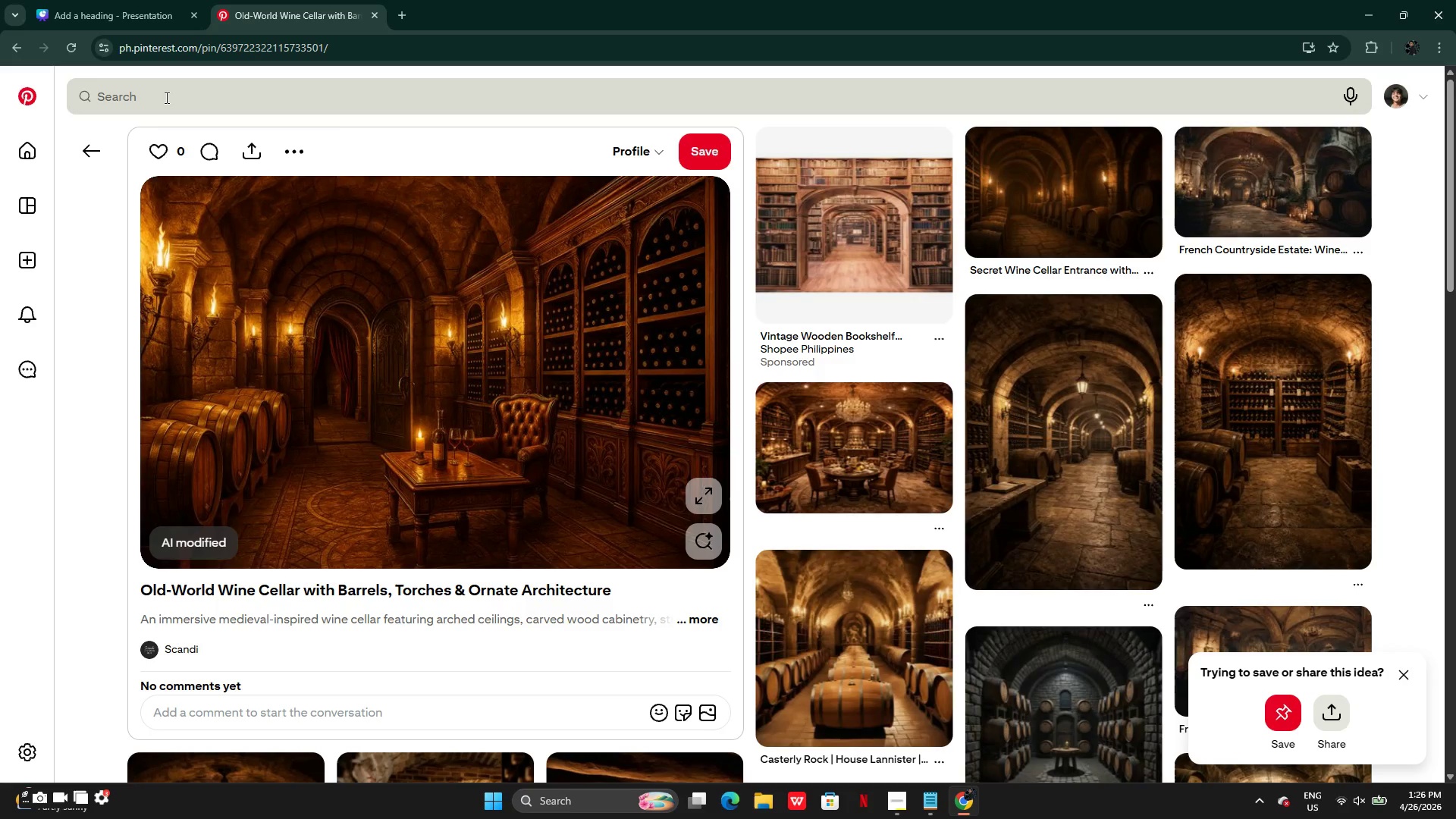 
left_click([105, 142])
 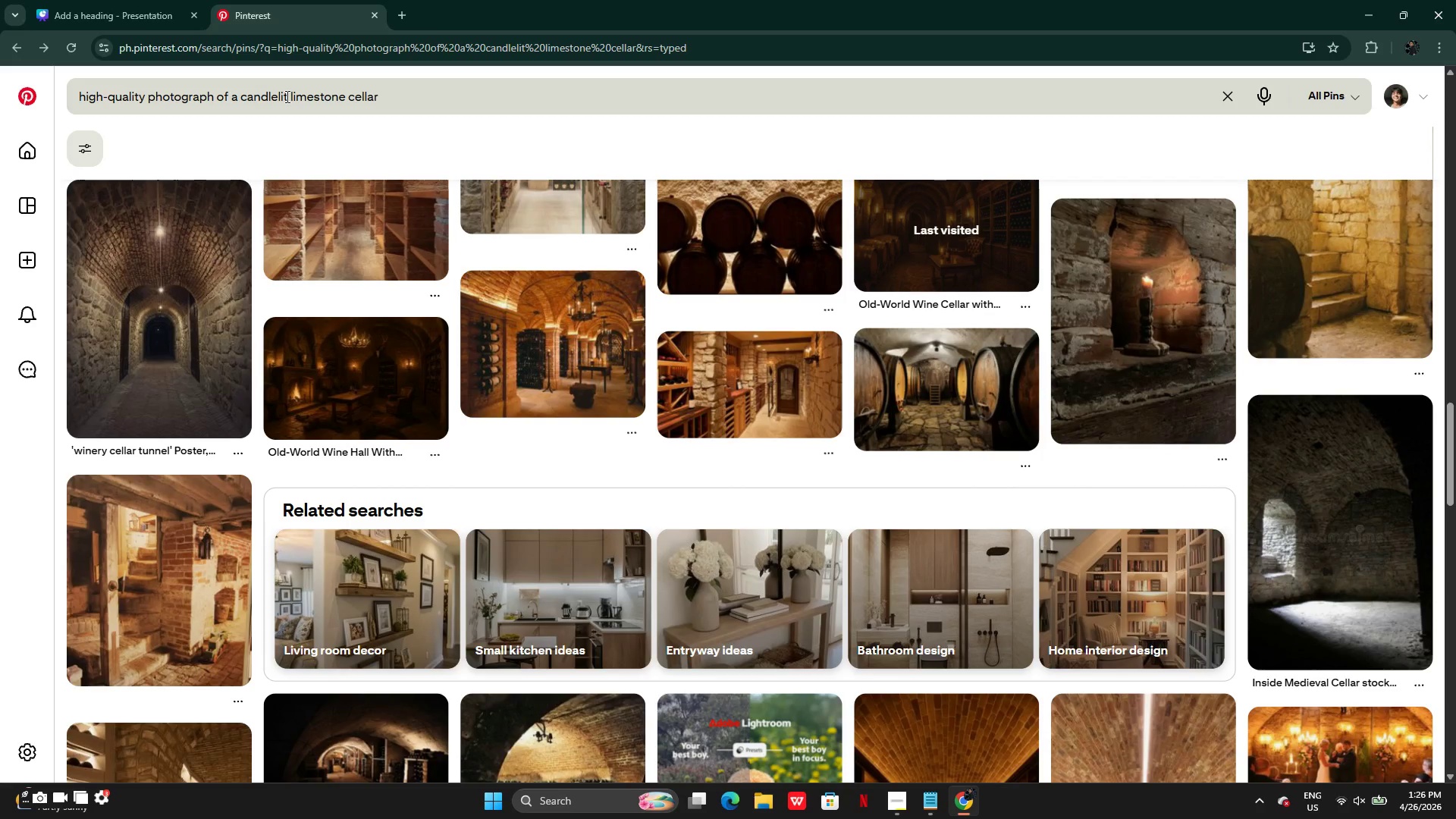 
wait(5.67)
 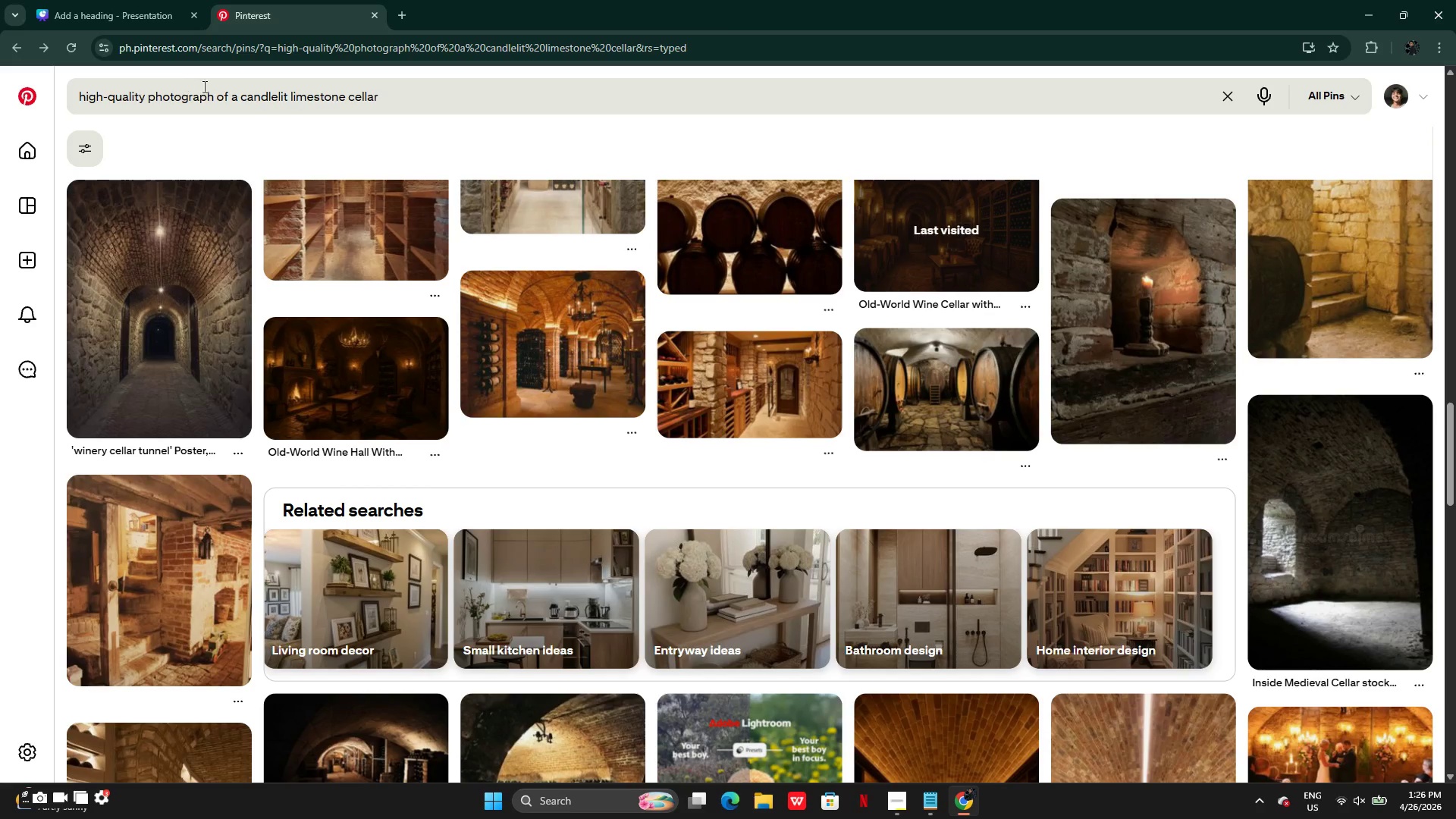 
left_click_drag(start_coordinate=[289, 95], to_coordinate=[267, 96])
 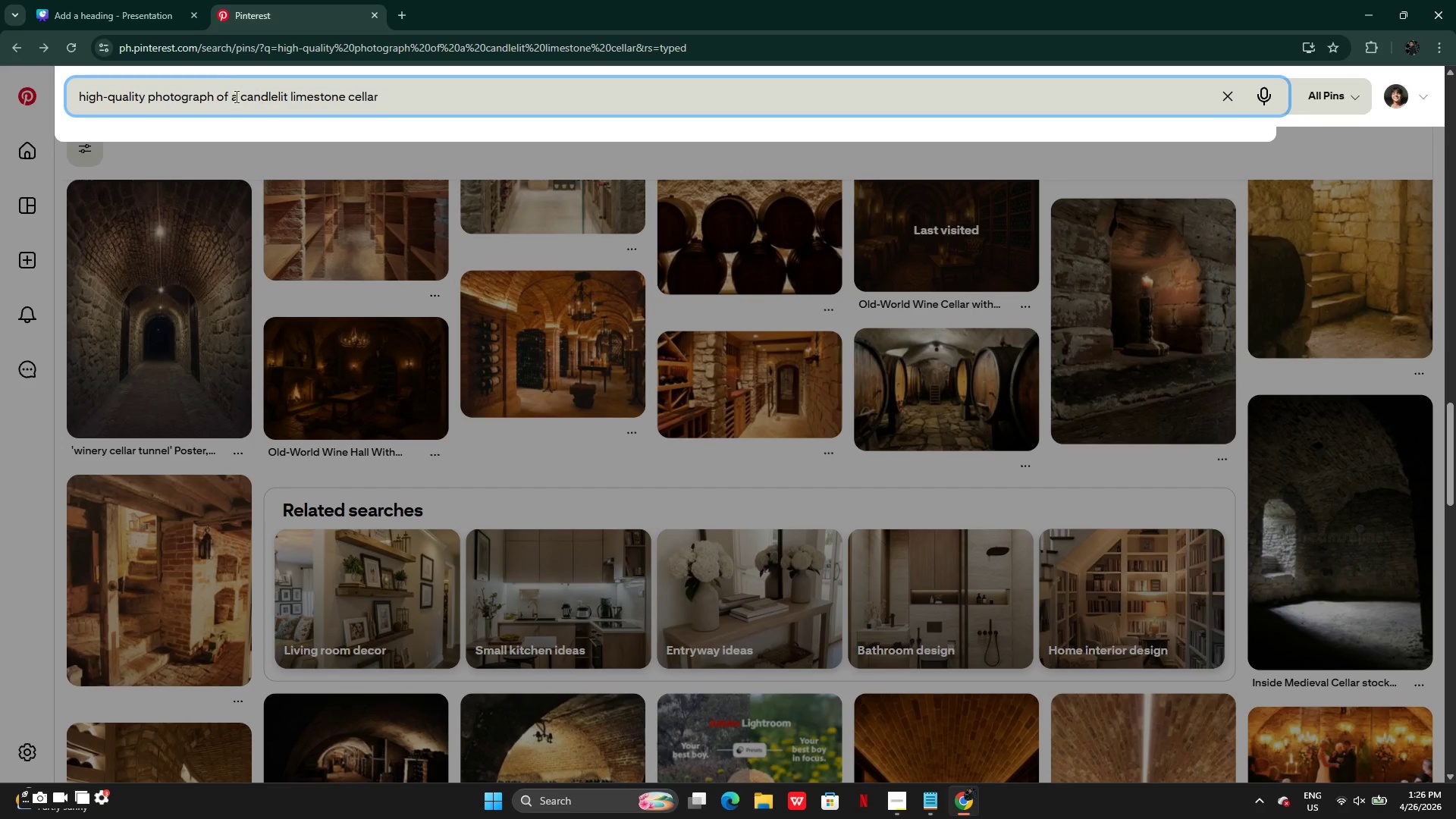 
left_click([217, 96])
 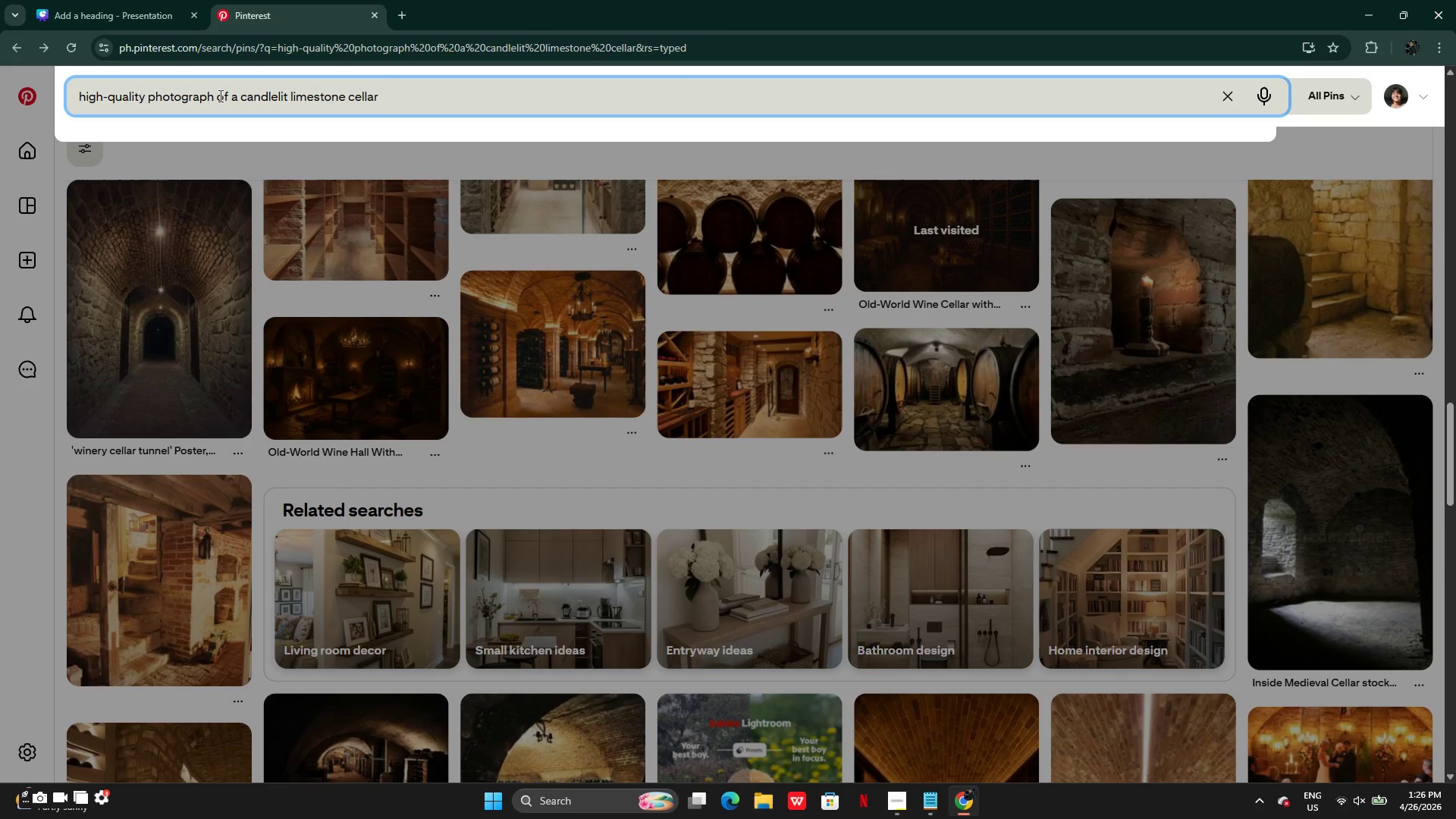 
left_click([218, 96])
 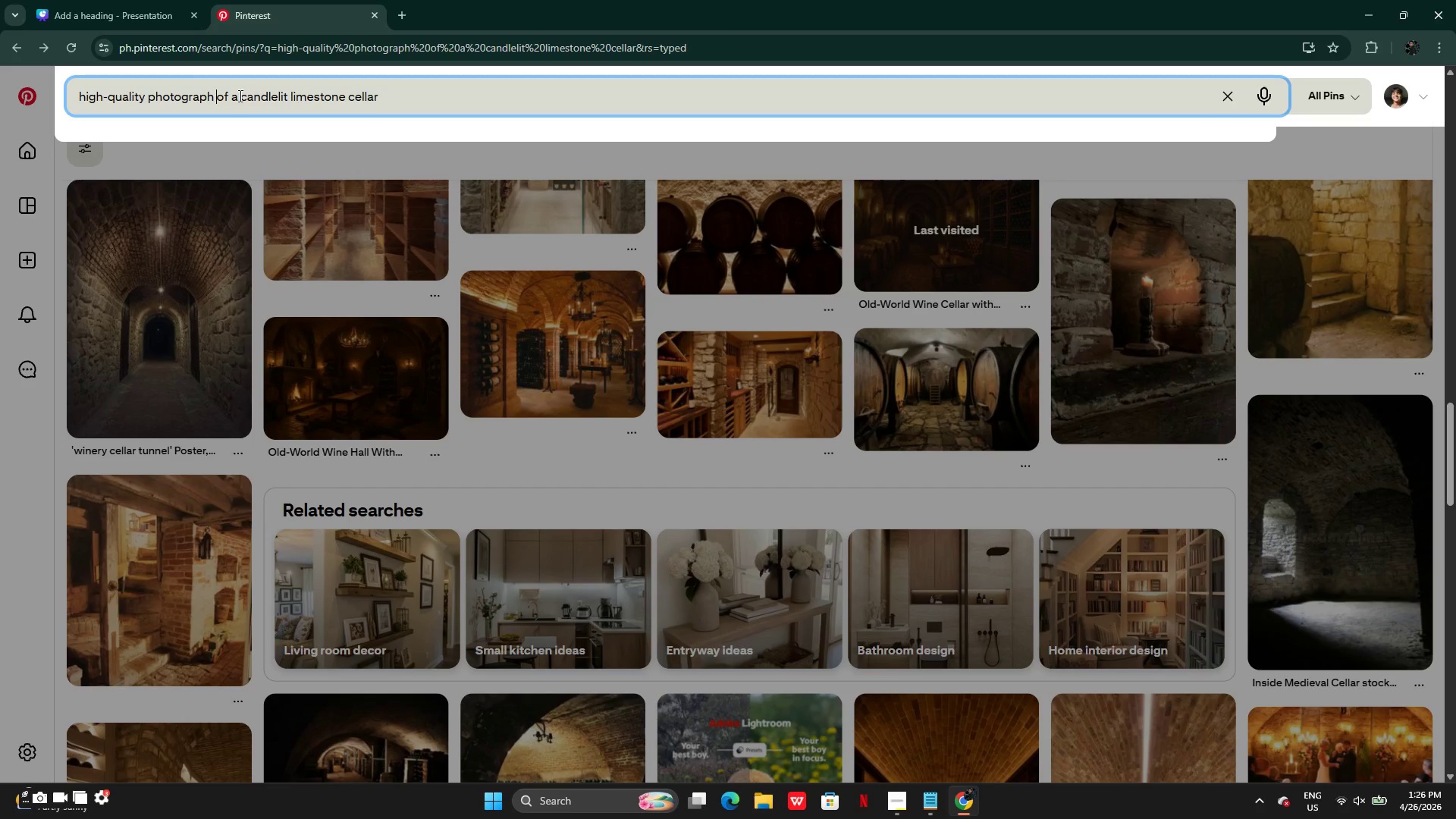 
left_click([239, 96])
 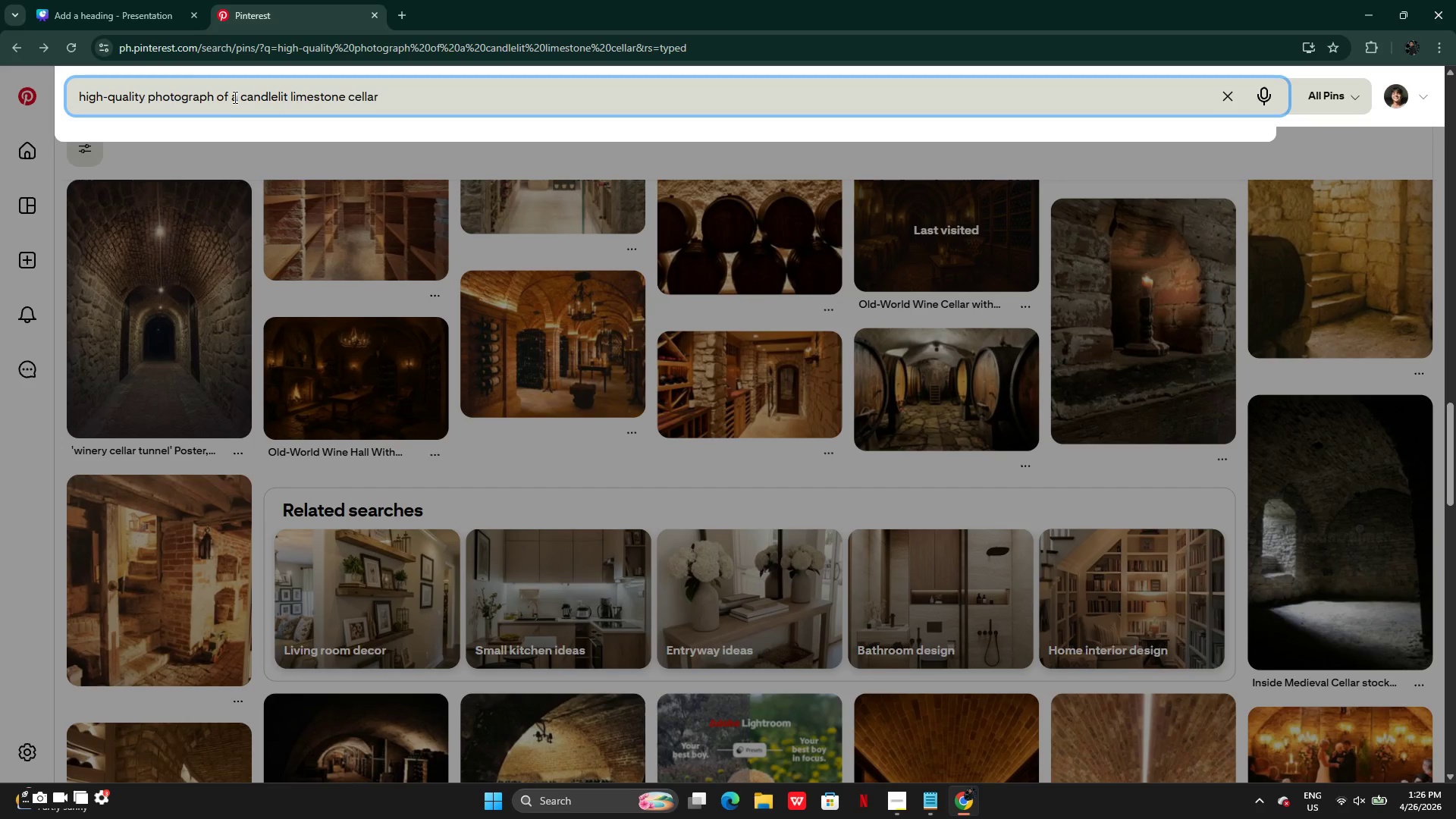 
left_click([234, 97])
 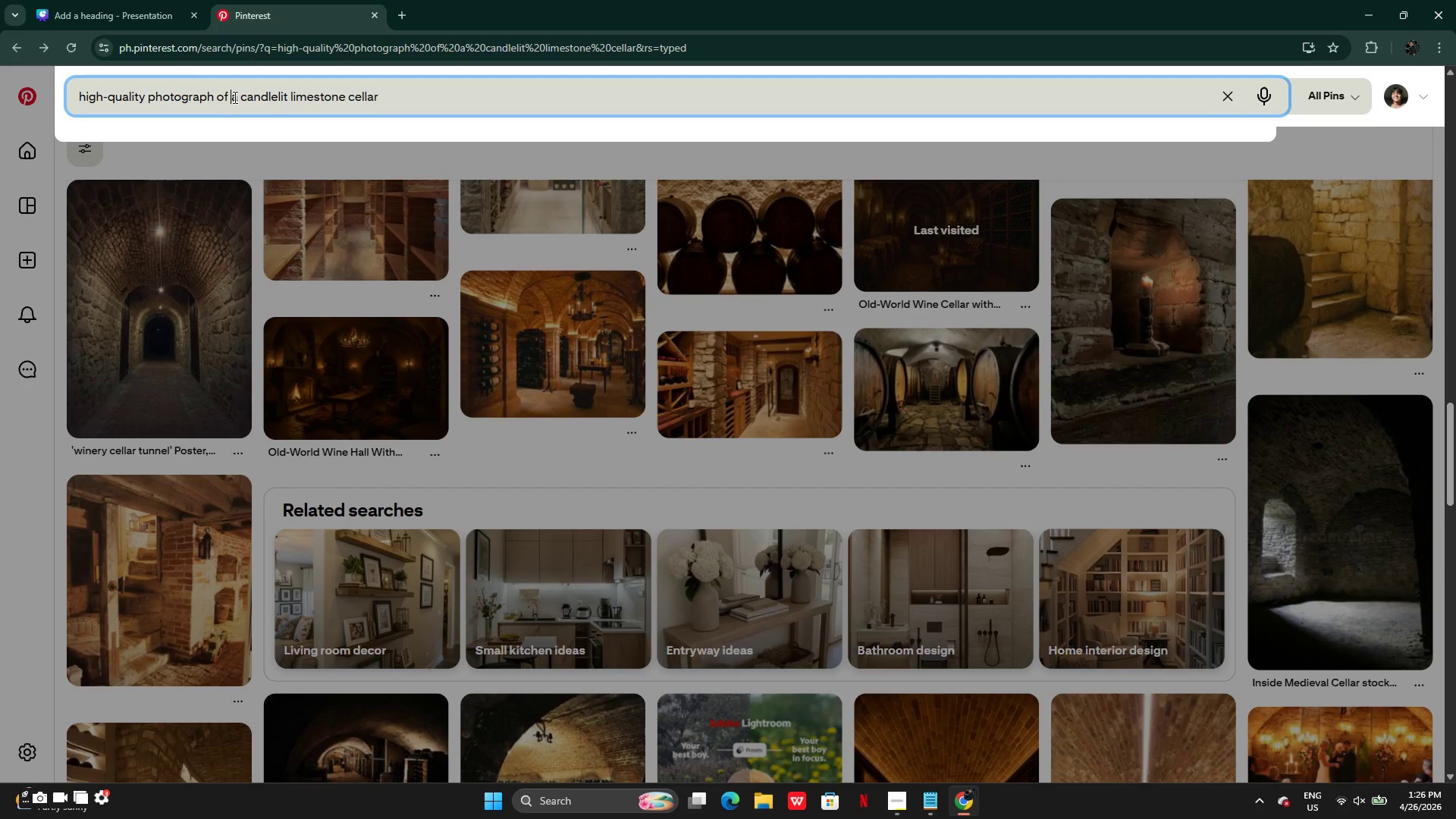 
key(Control+V)
 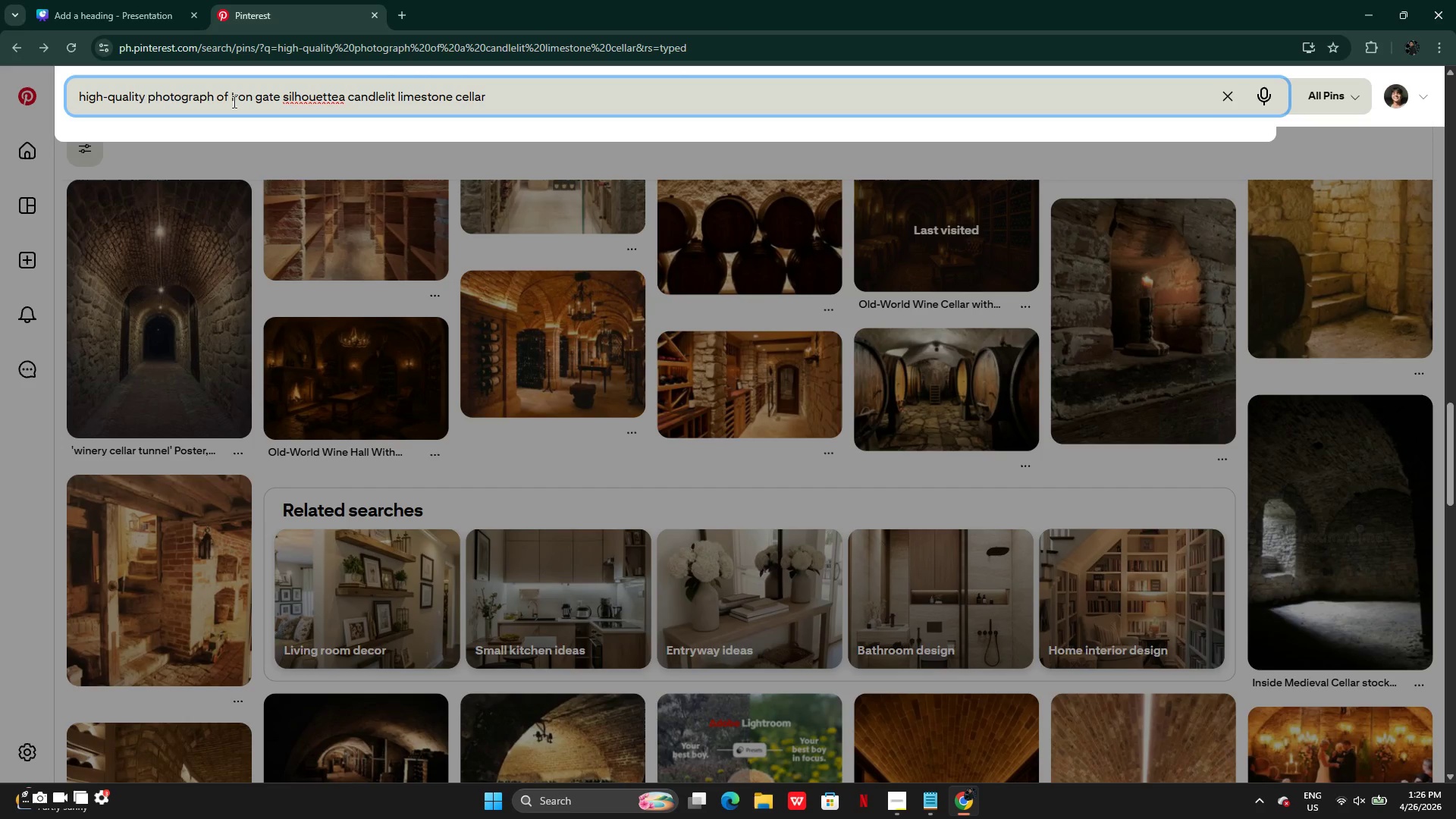 
left_click([233, 102])
 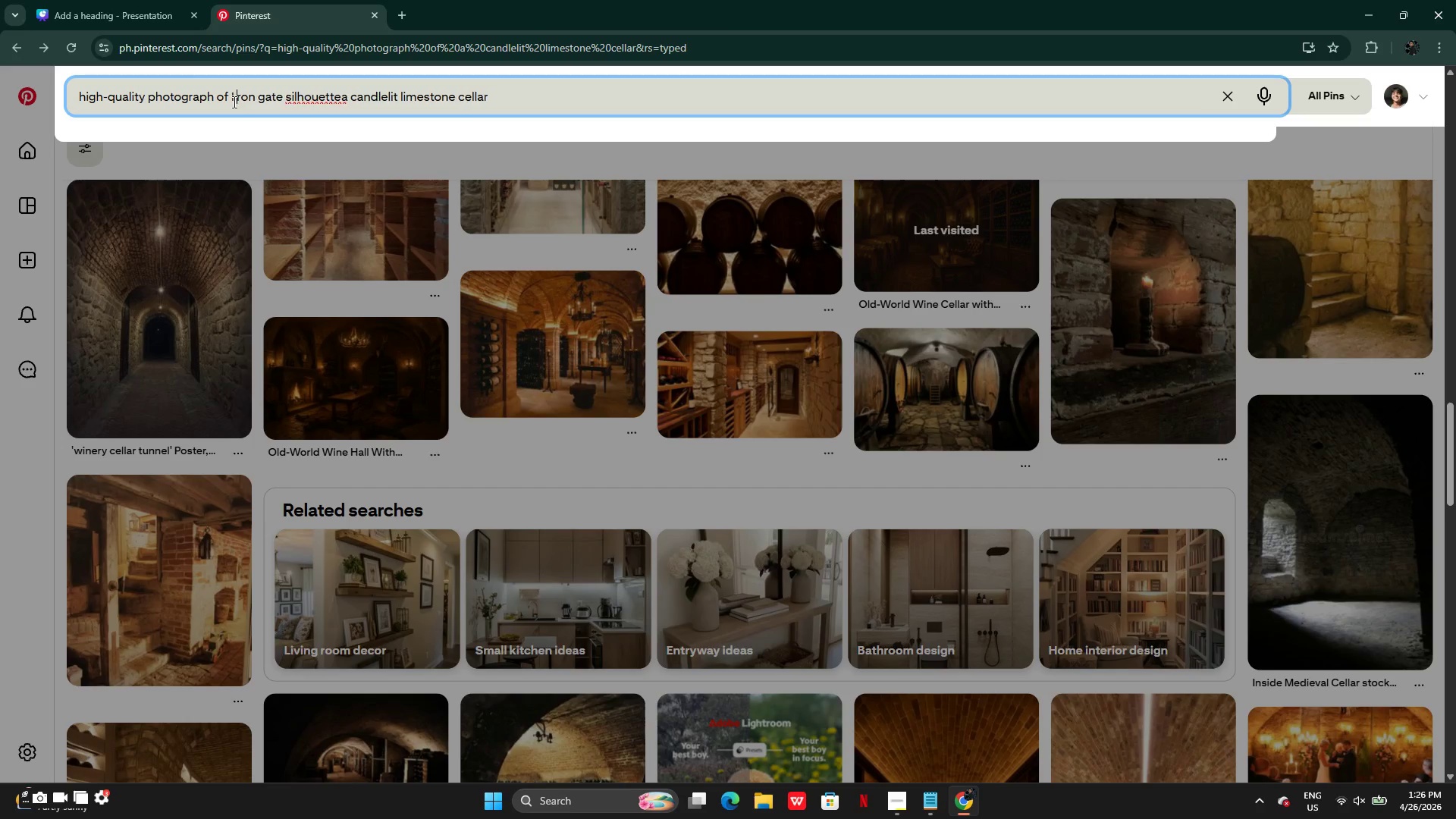 
key(Space)
 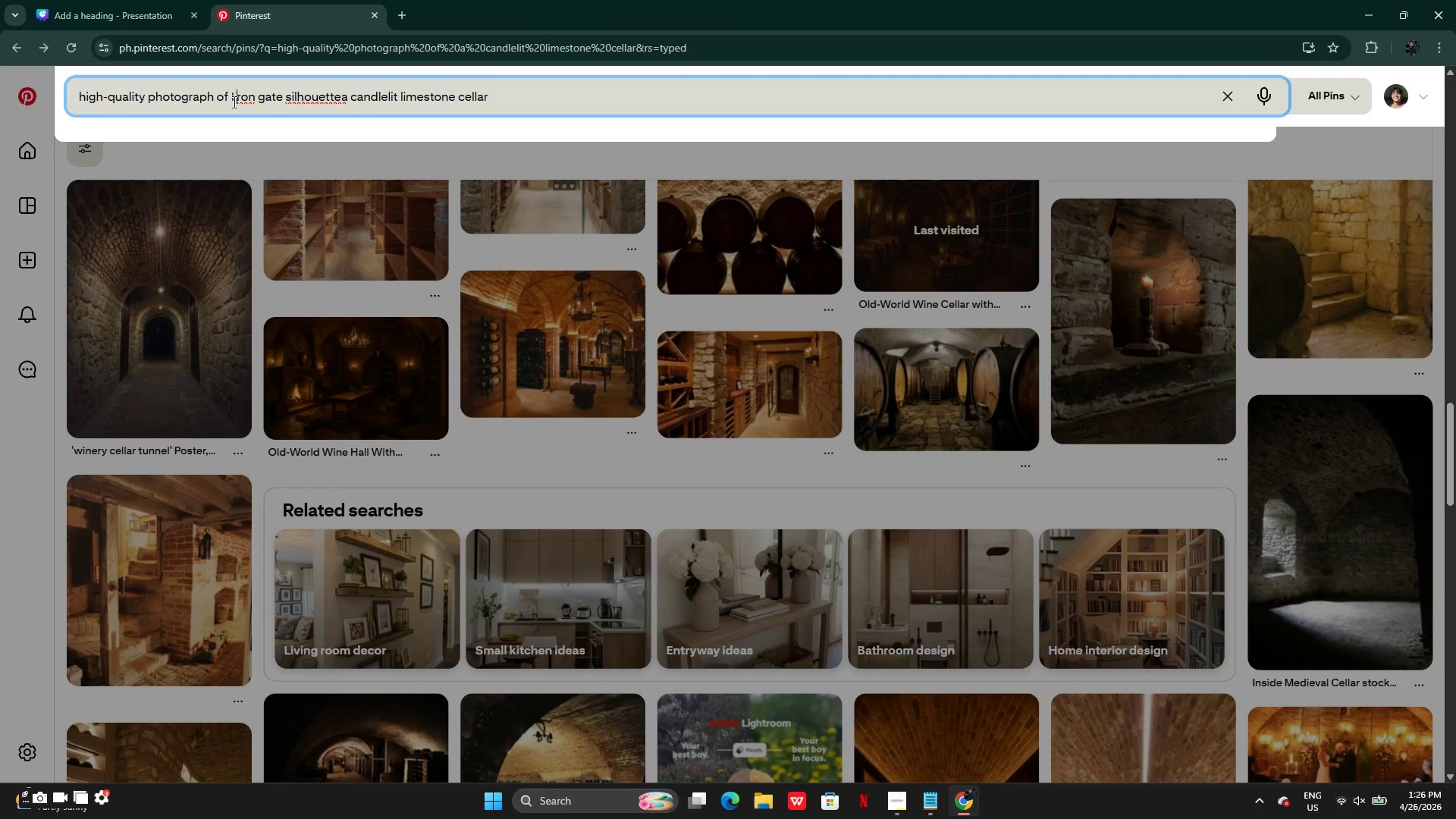 
key(Enter)
 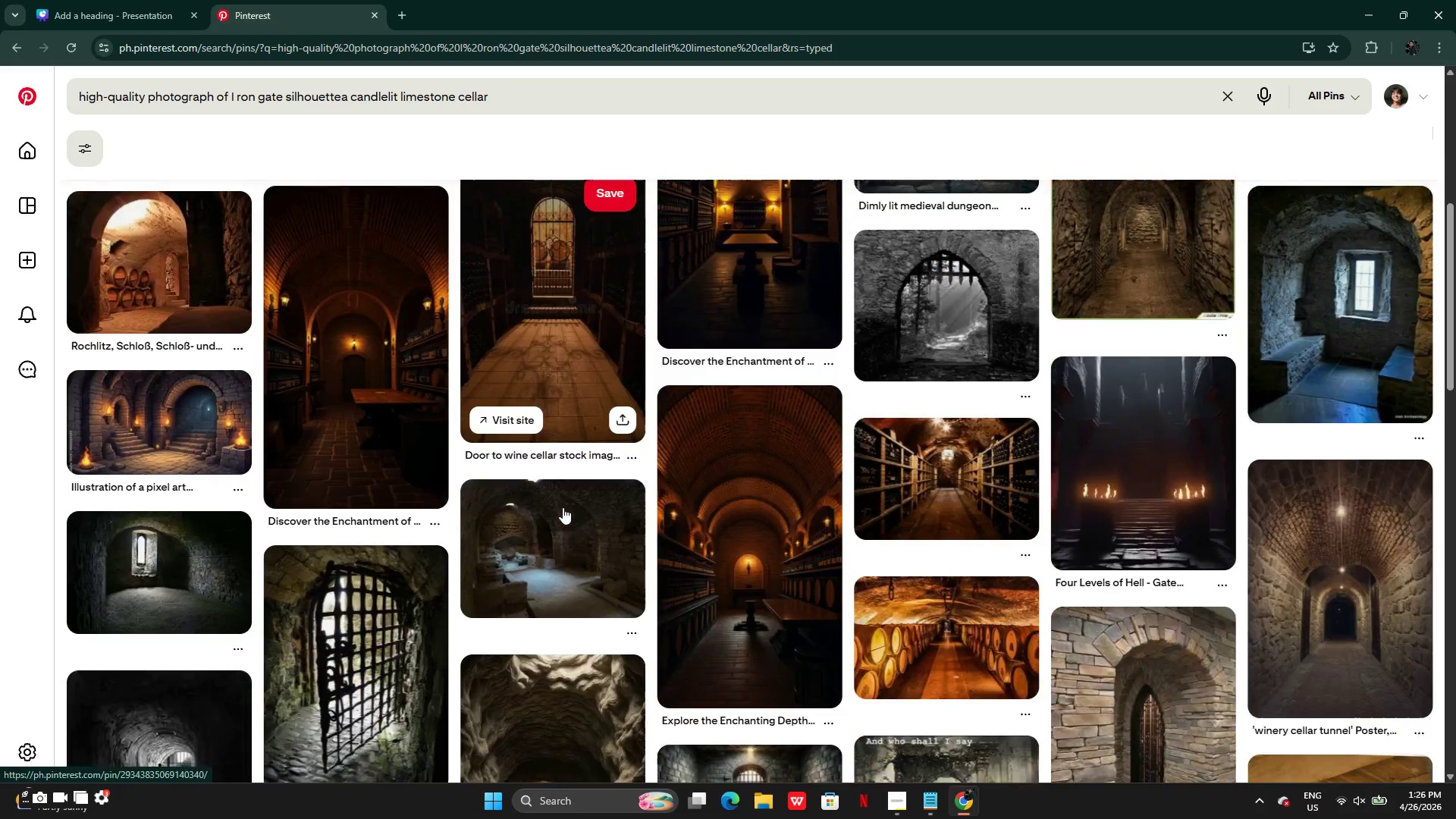 
wait(13.42)
 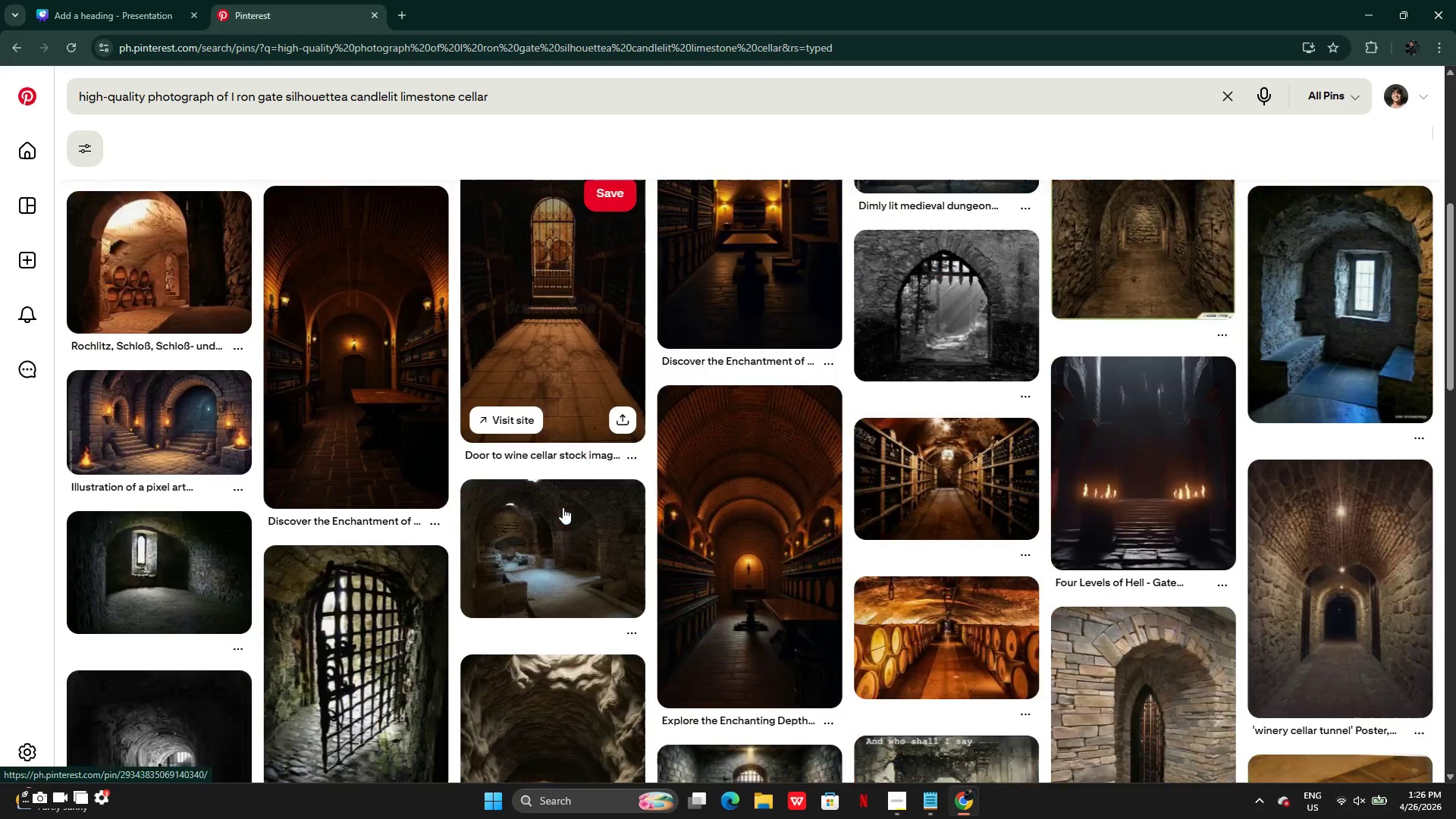 
mouse_move([1087, 418])
 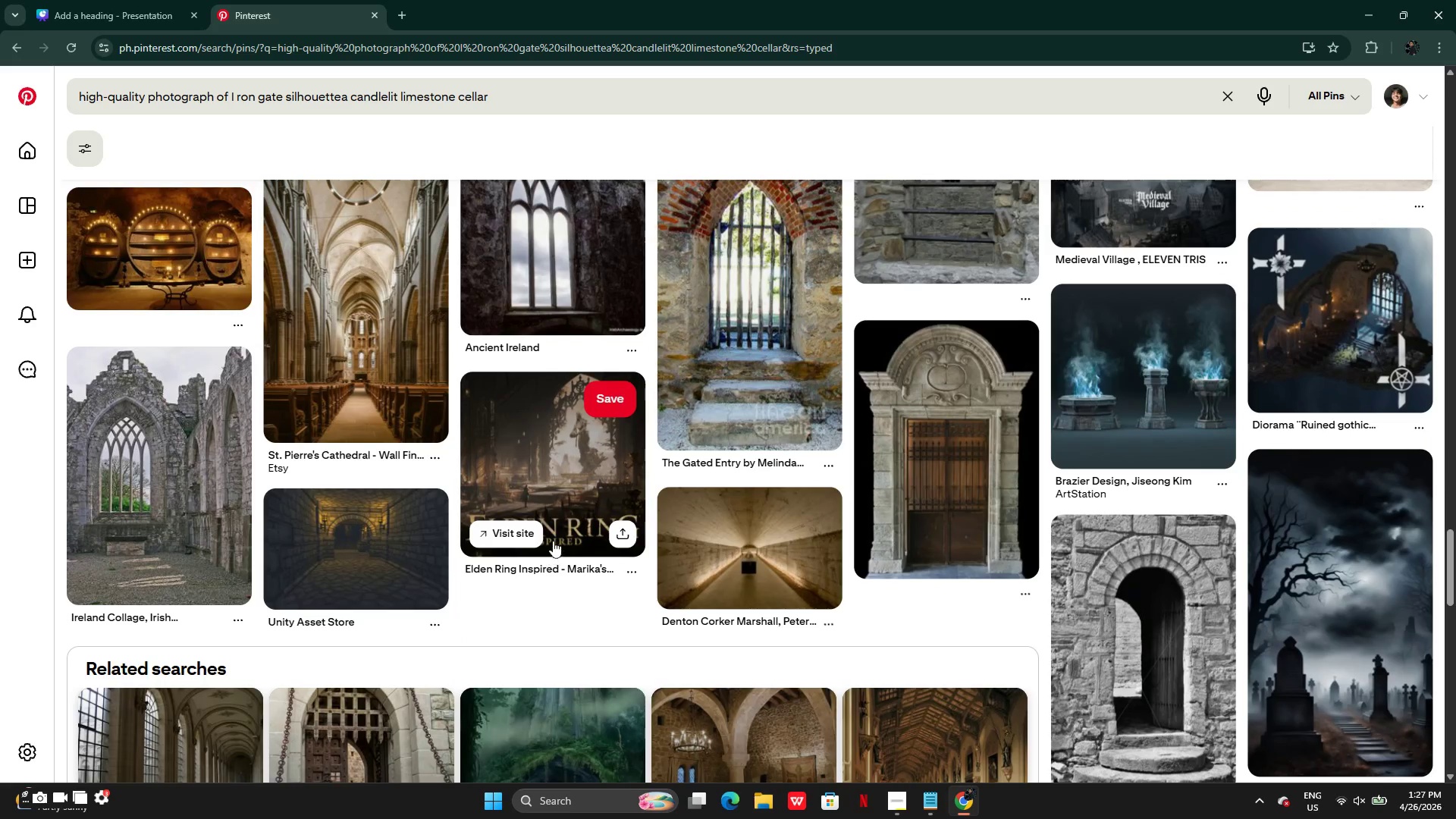 
wait(19.41)
 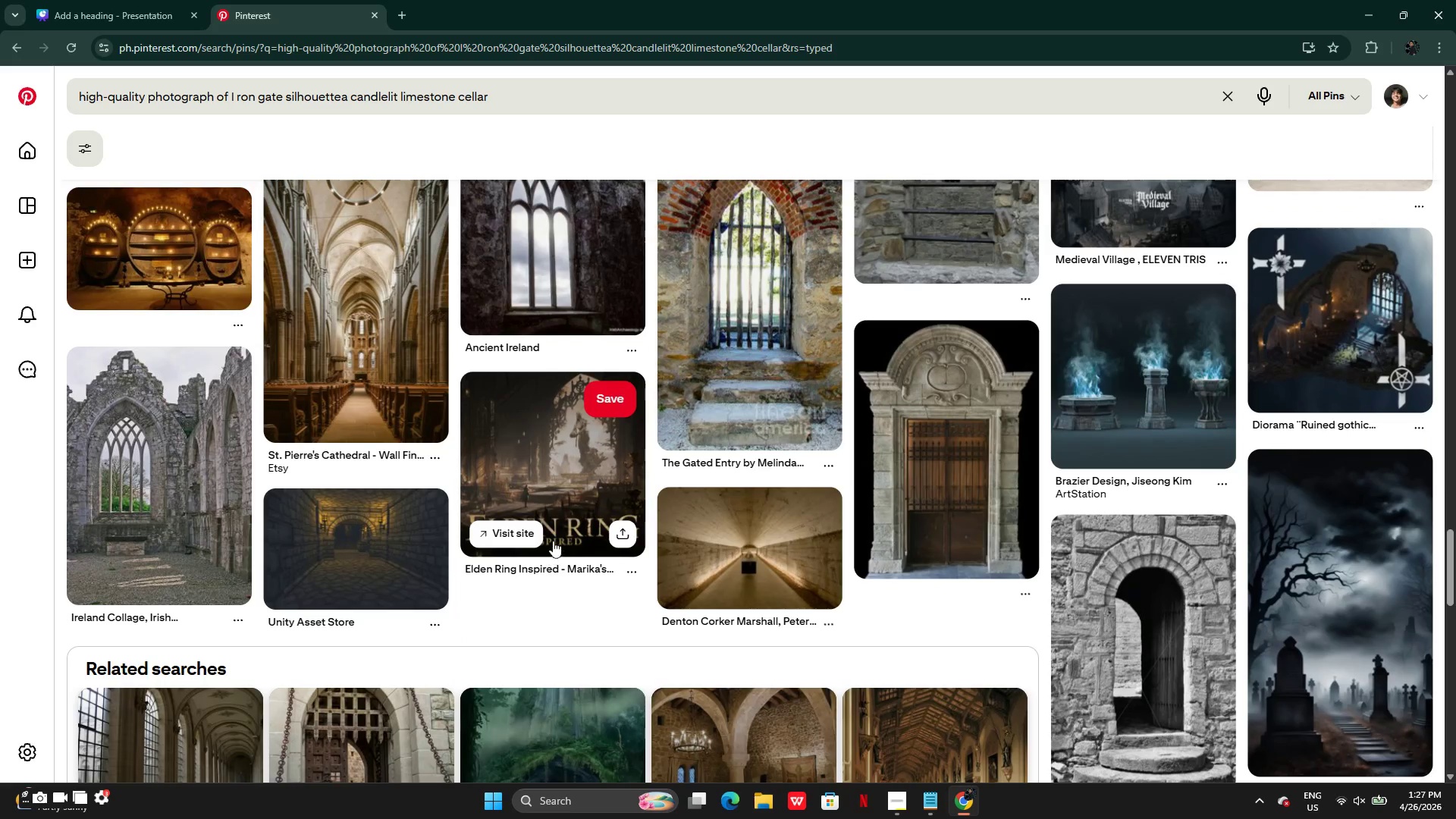 
left_click_drag(start_coordinate=[353, 93], to_coordinate=[399, 94])
 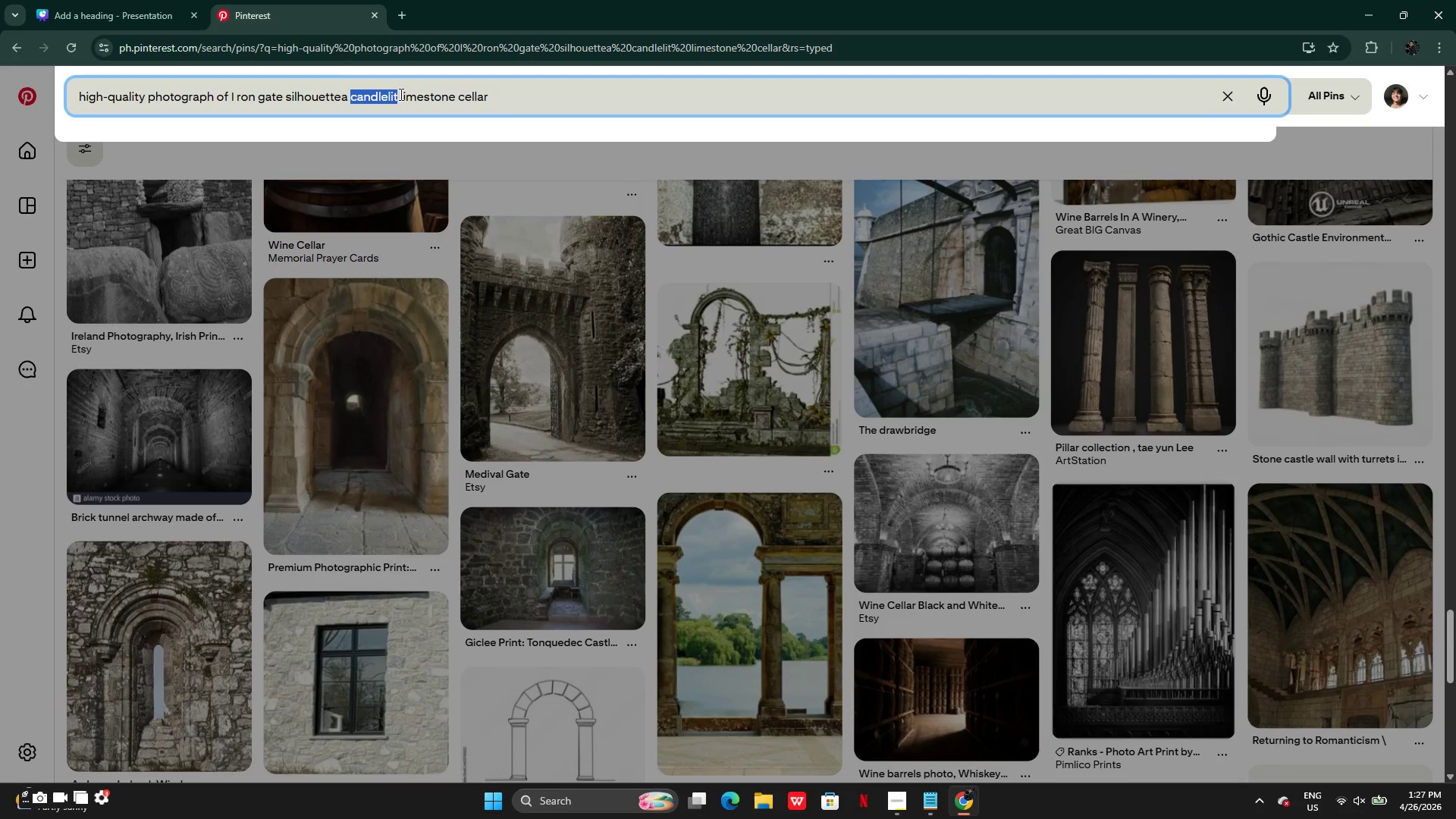 
key(Enter)
 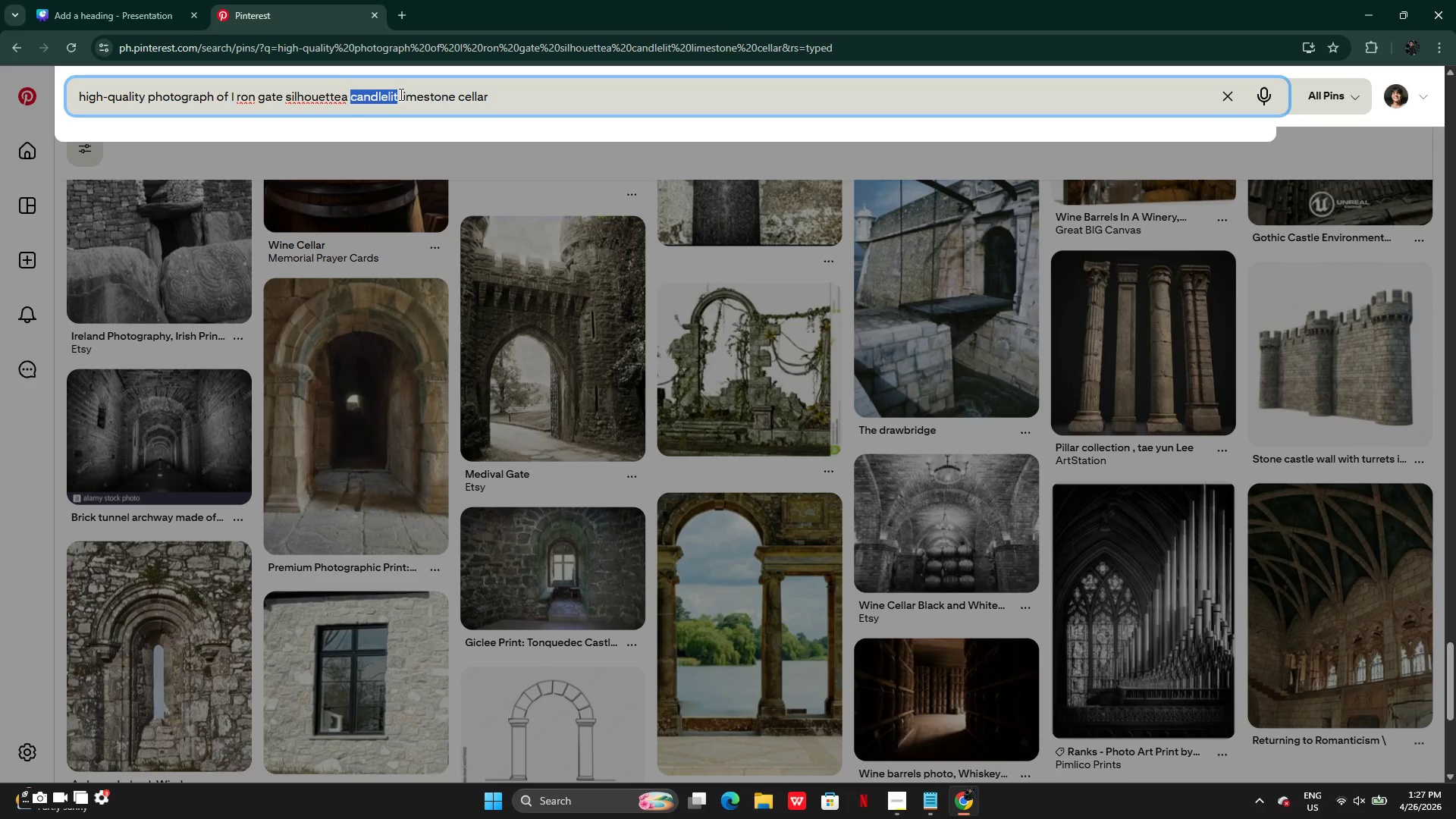 
key(Backspace)
 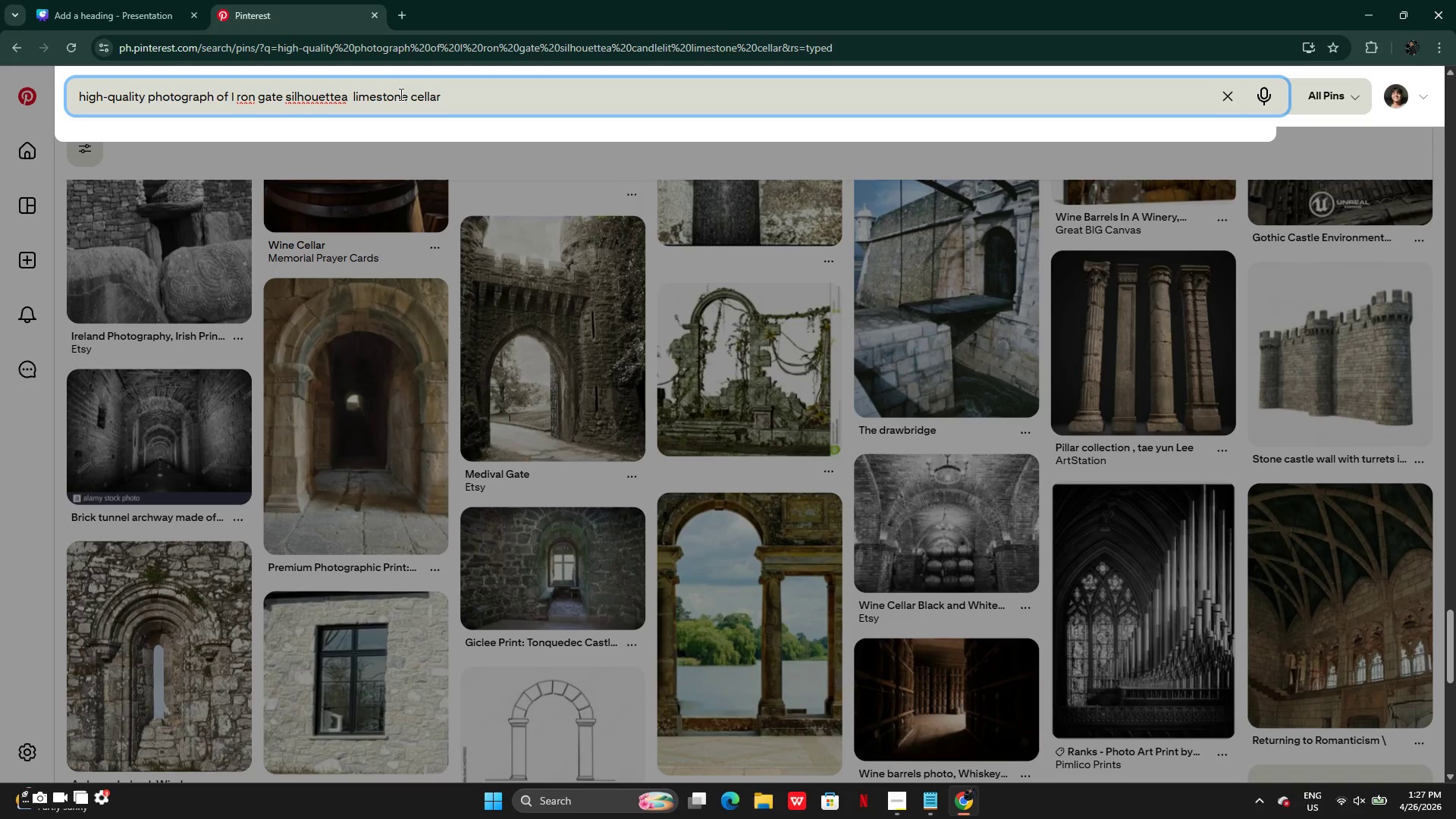 
key(Enter)
 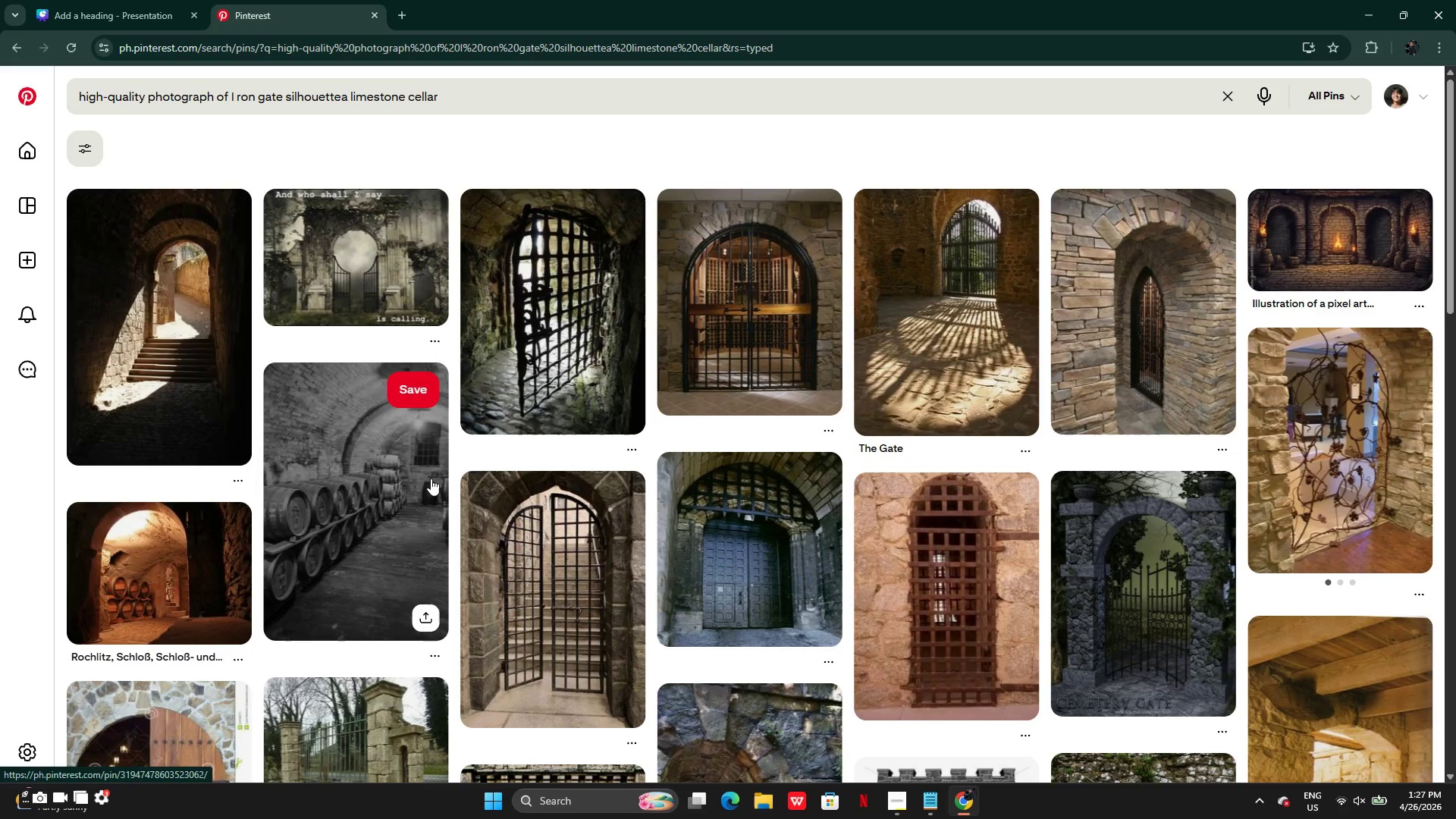 
wait(7.5)
 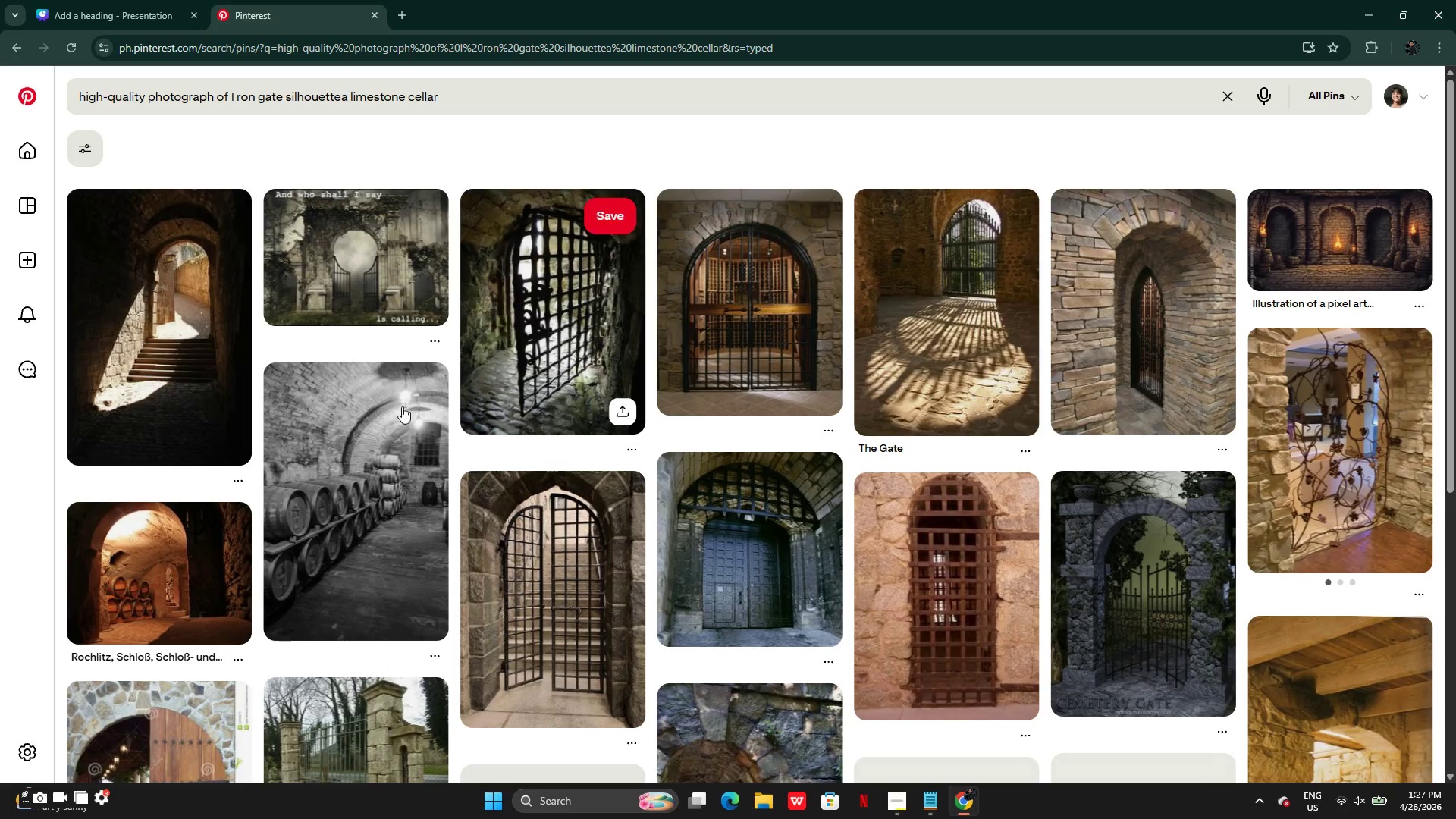 
mouse_move([754, 453])
 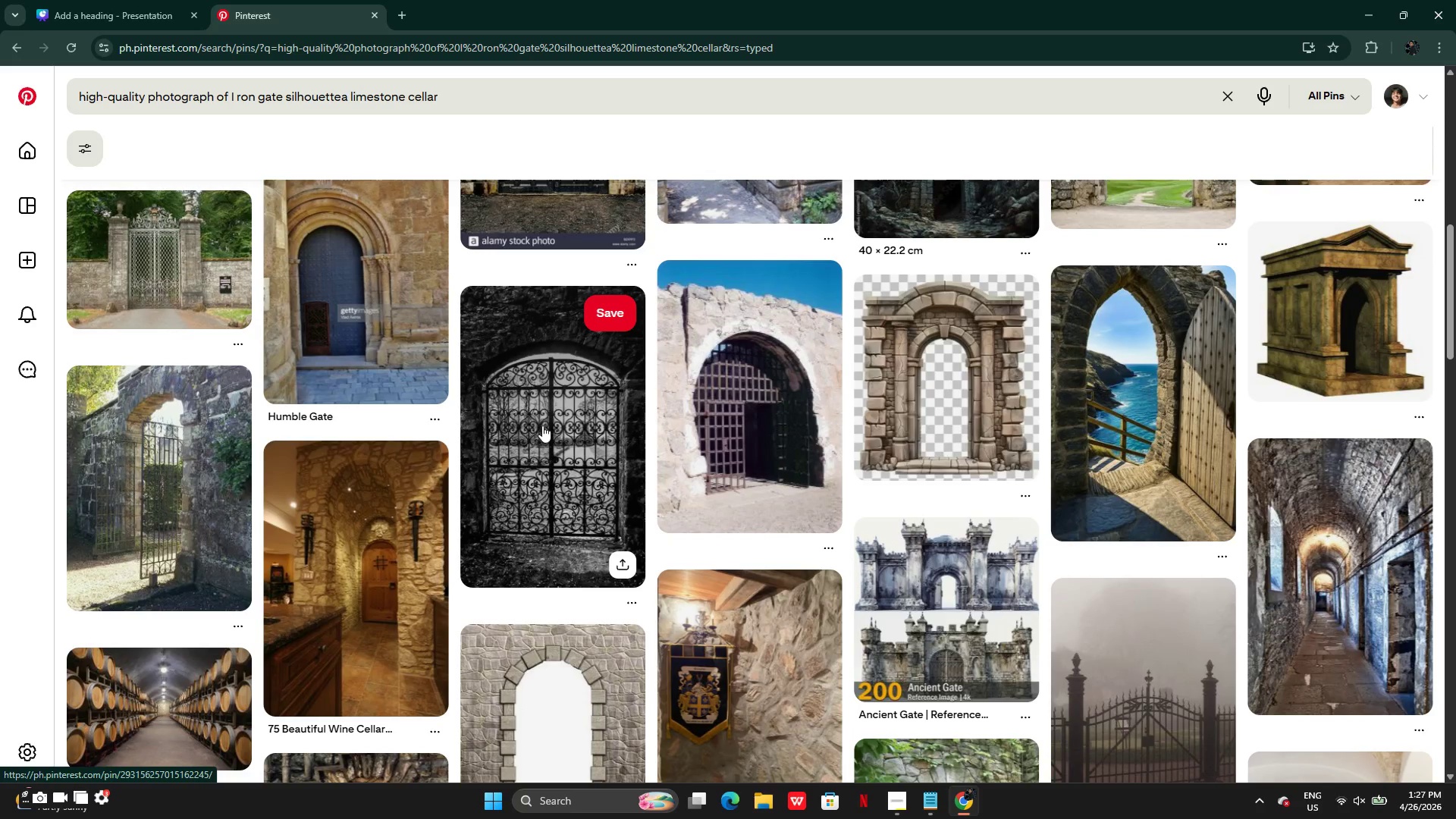 
left_click([551, 426])
 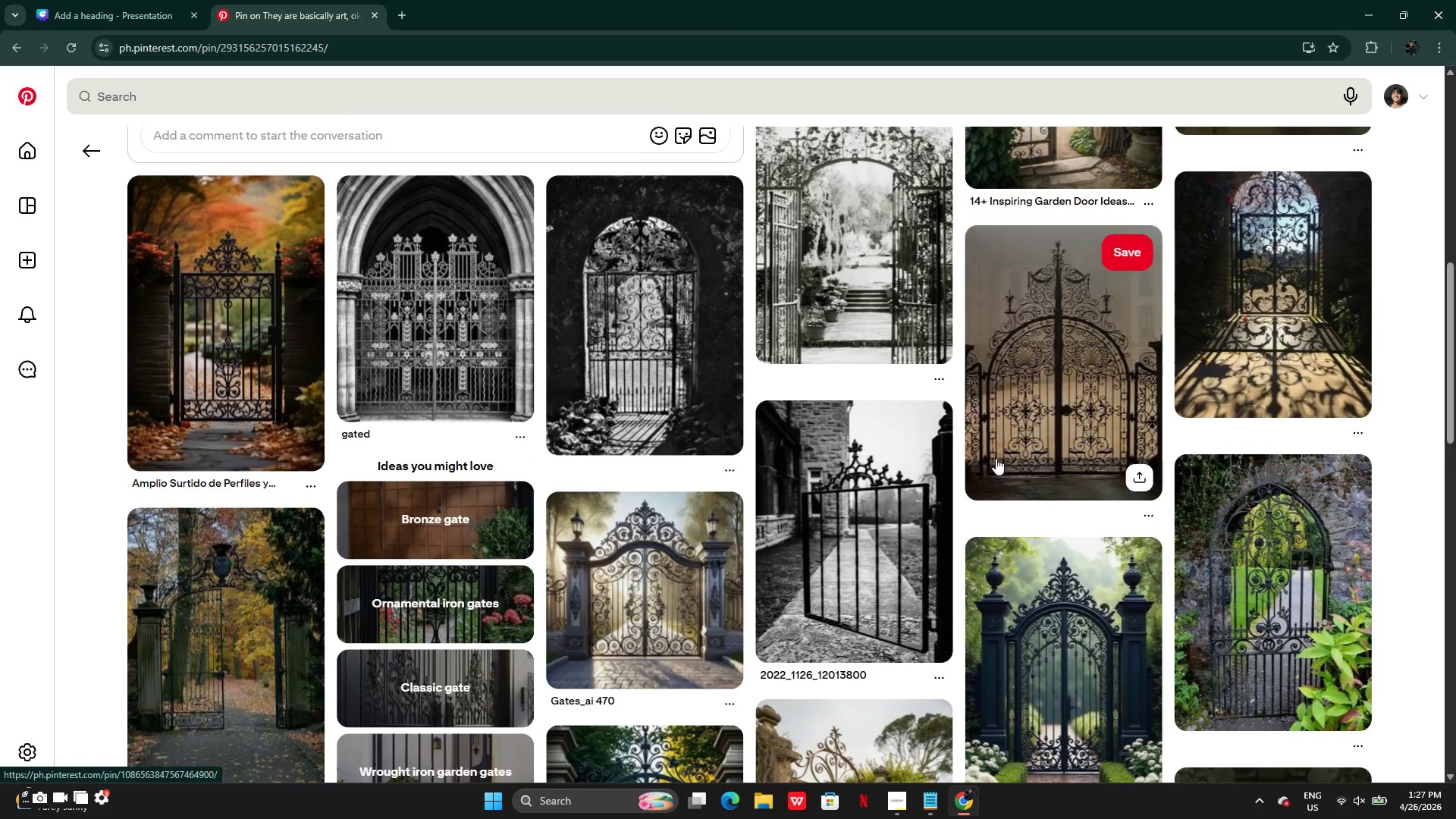 
wait(12.11)
 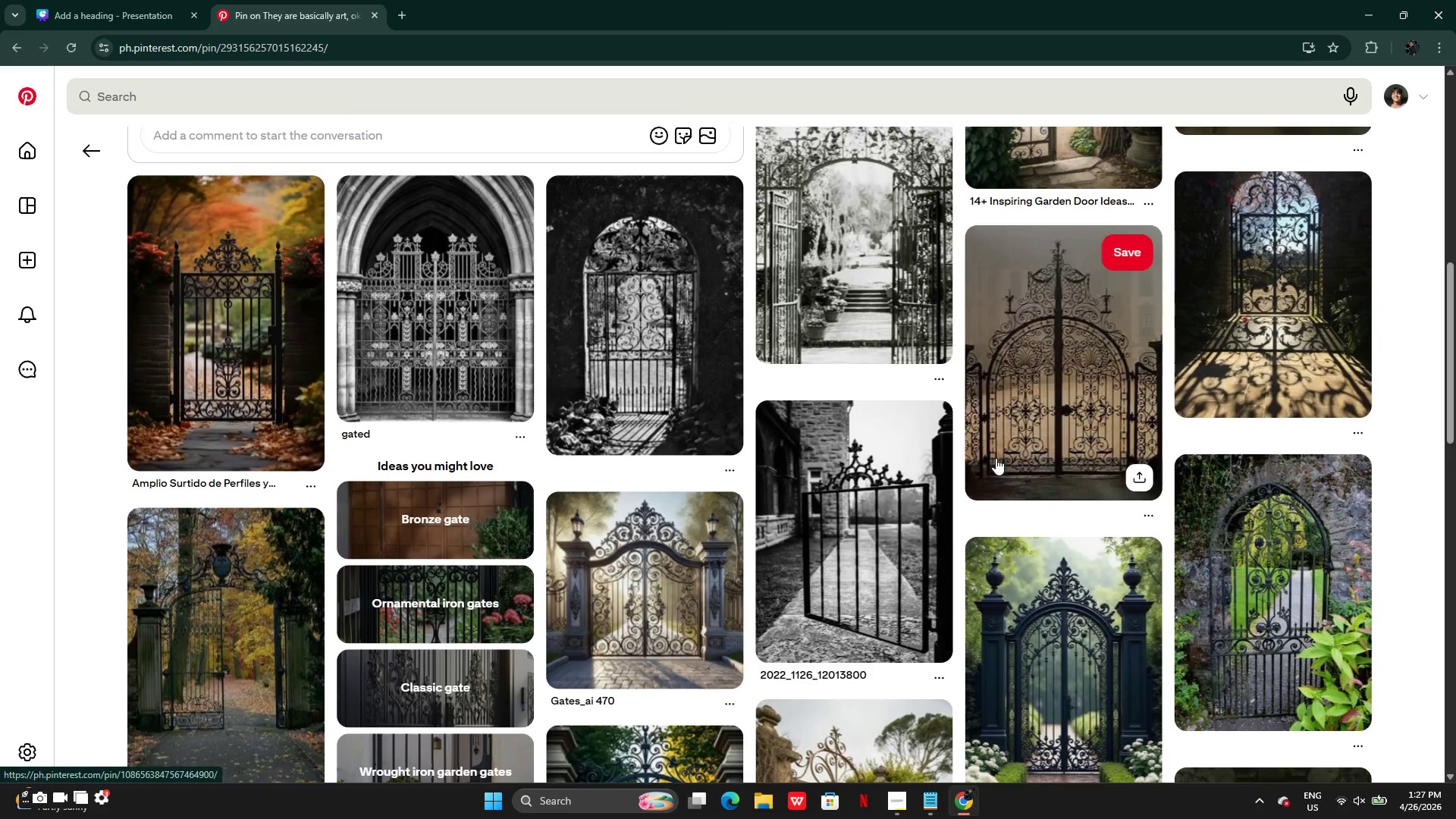 
left_click([1252, 321])
 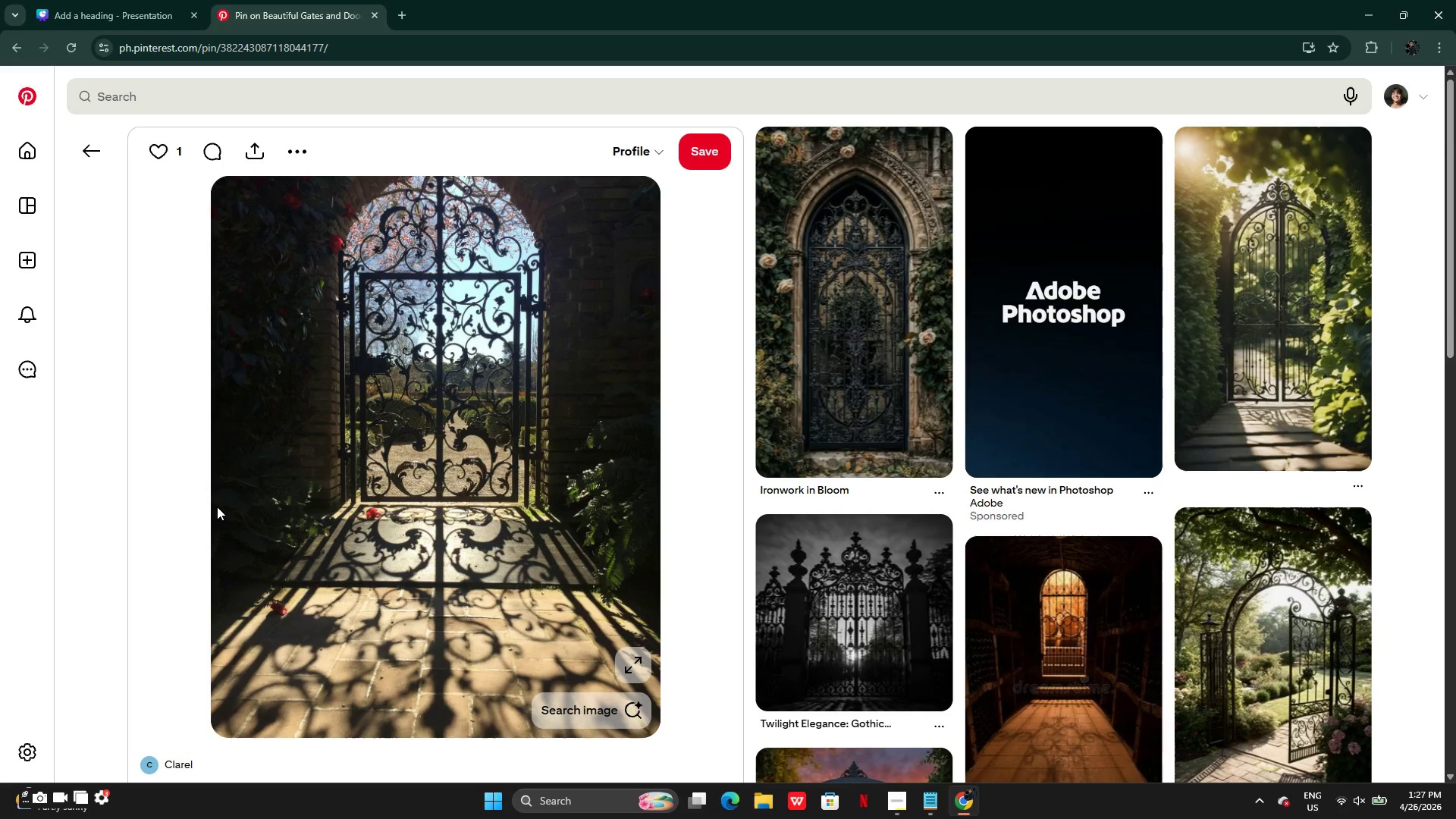 
left_click([1040, 701])
 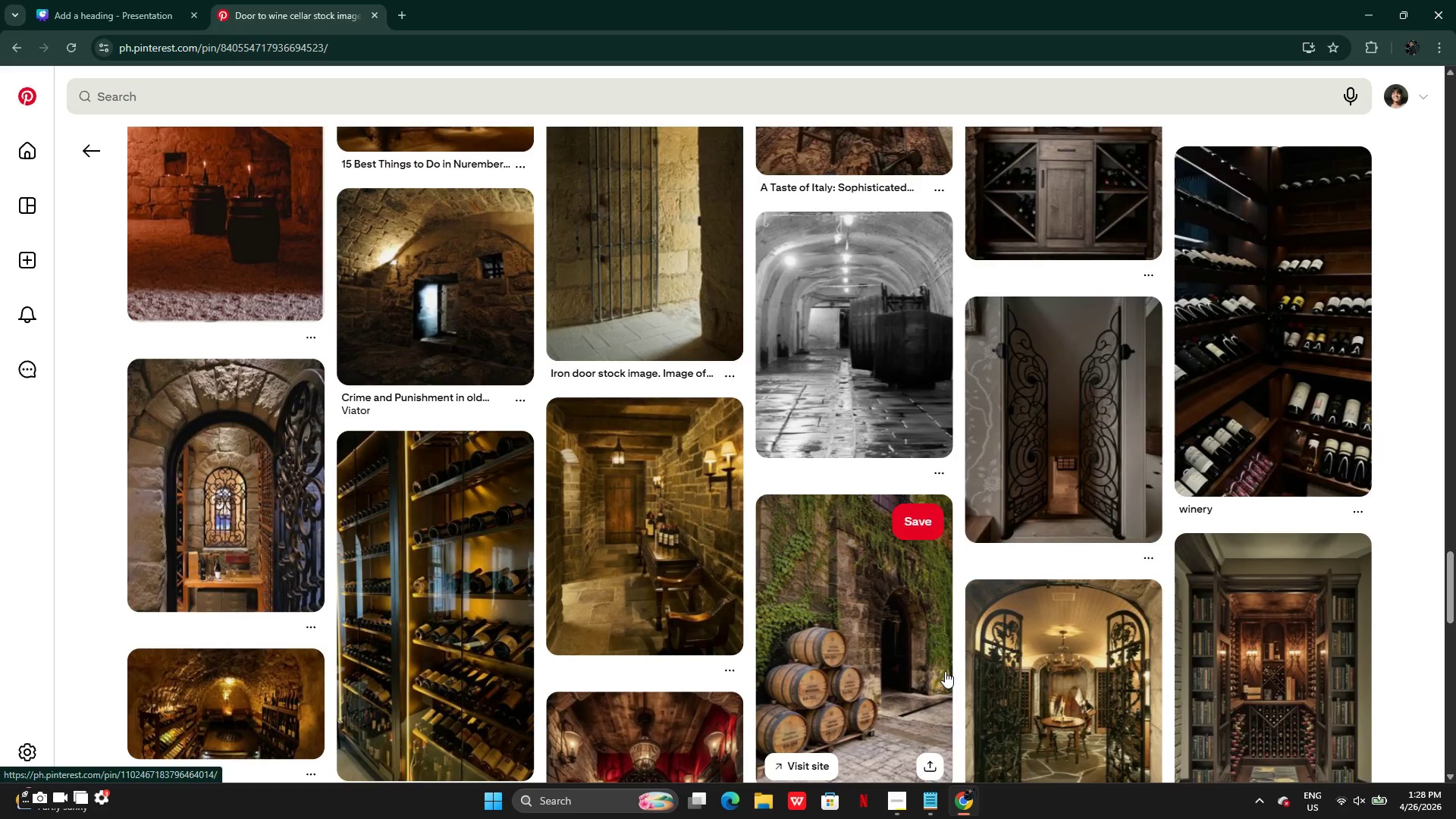 
wait(42.31)
 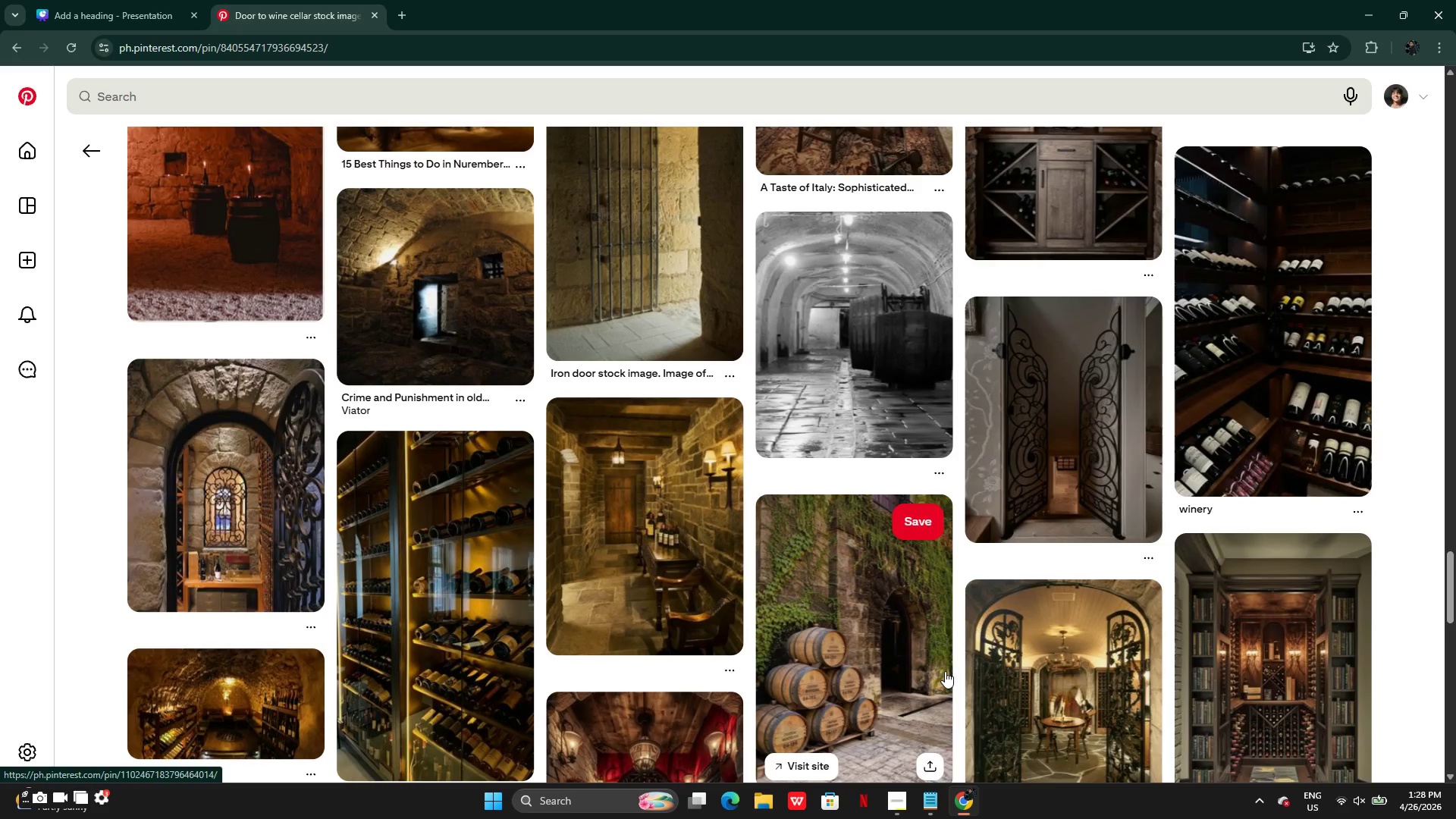 
mouse_move([896, 725])
 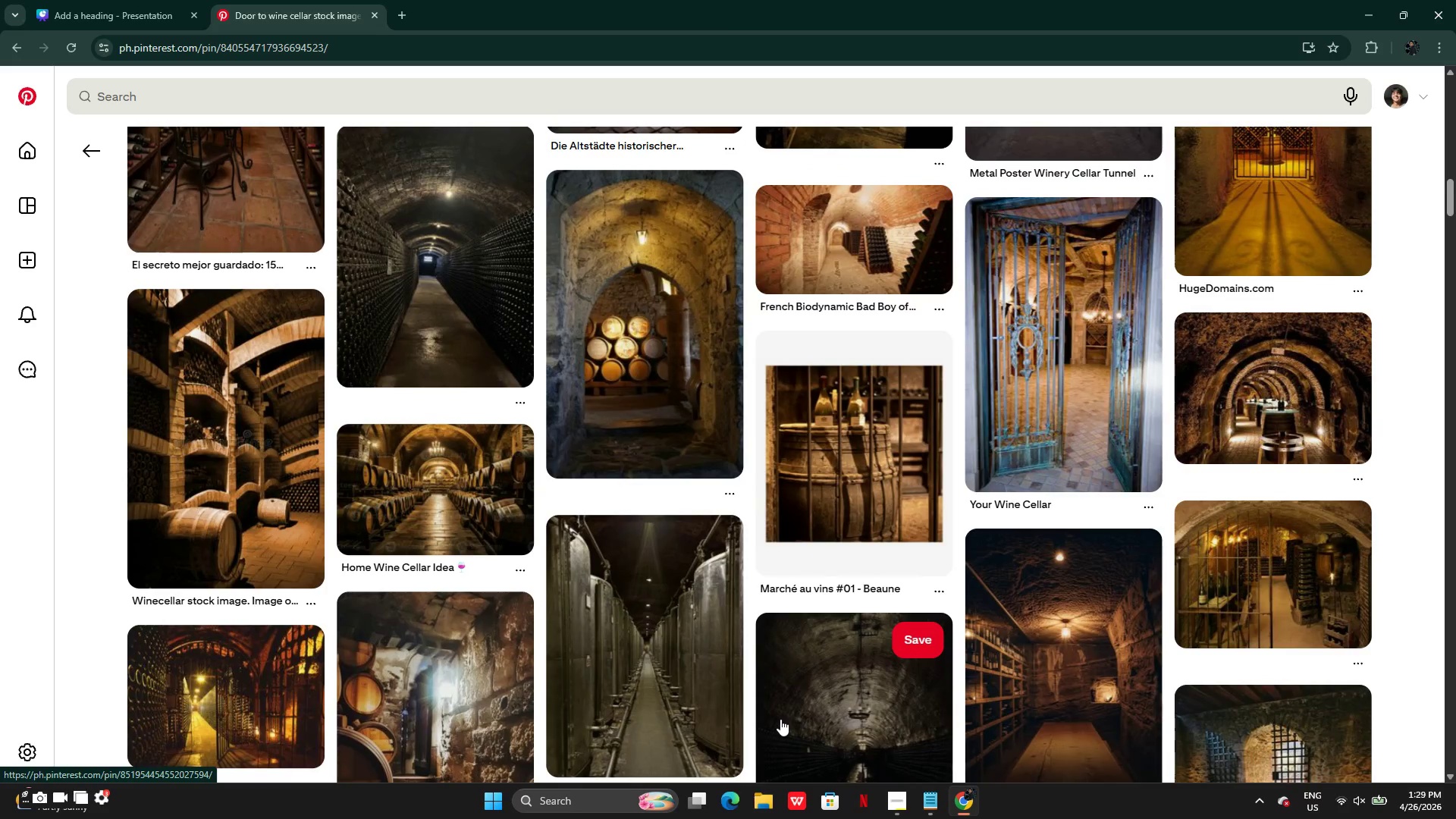 
wait(40.34)
 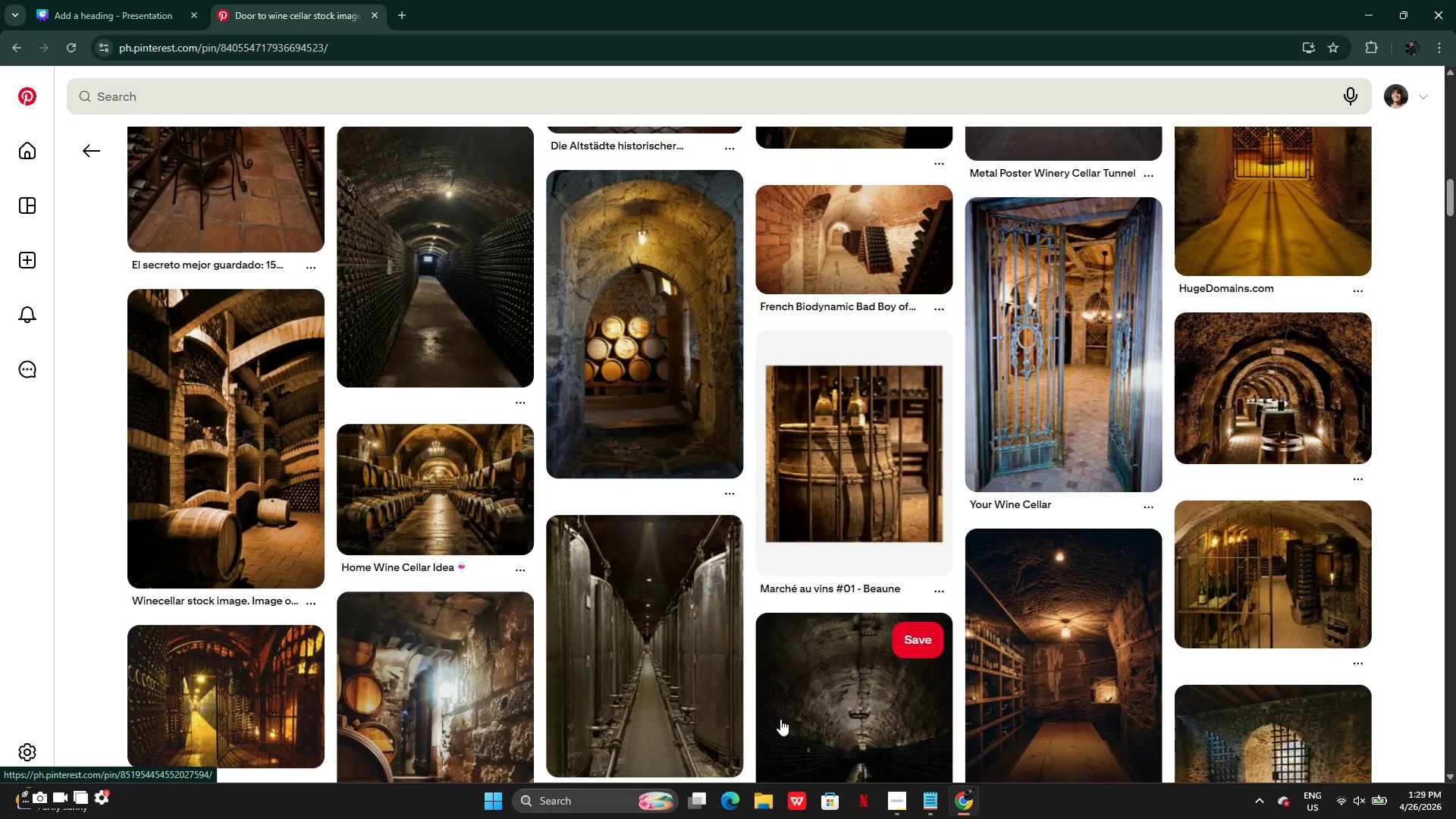 
left_click([1274, 338])
 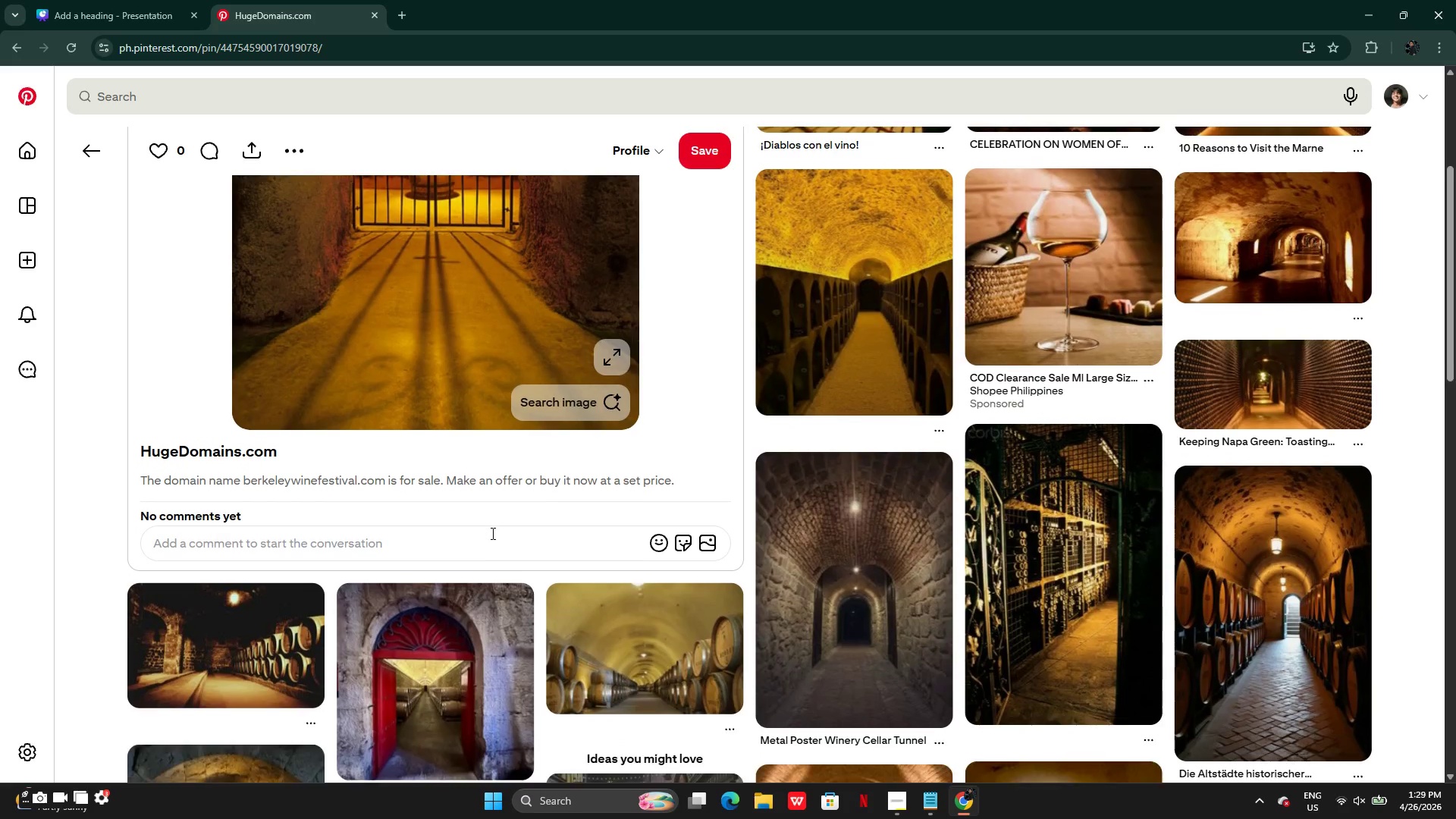 
wait(5.98)
 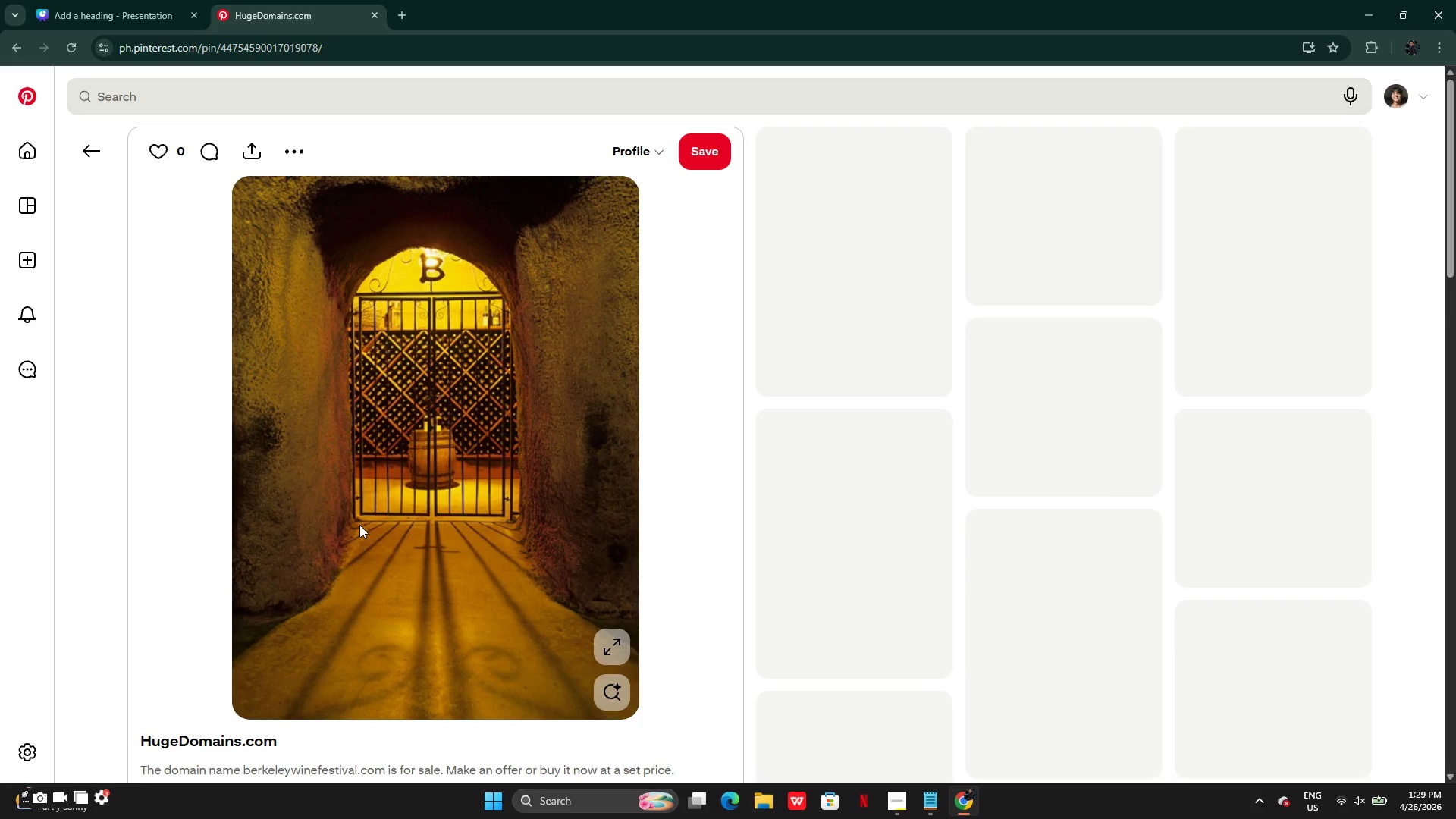 
right_click([430, 494])
 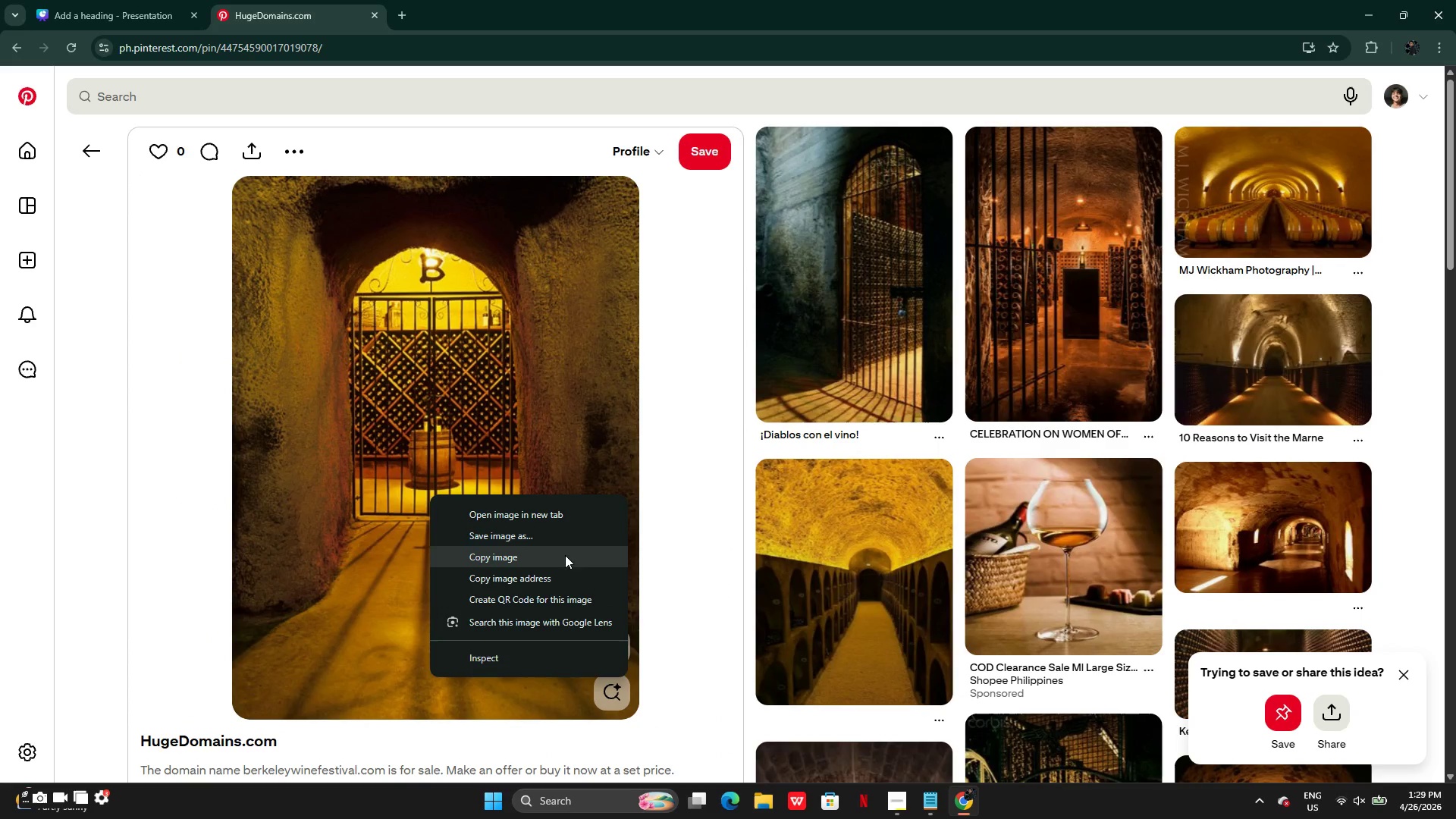 
left_click_drag(start_coordinate=[561, 560], to_coordinate=[558, 553])
 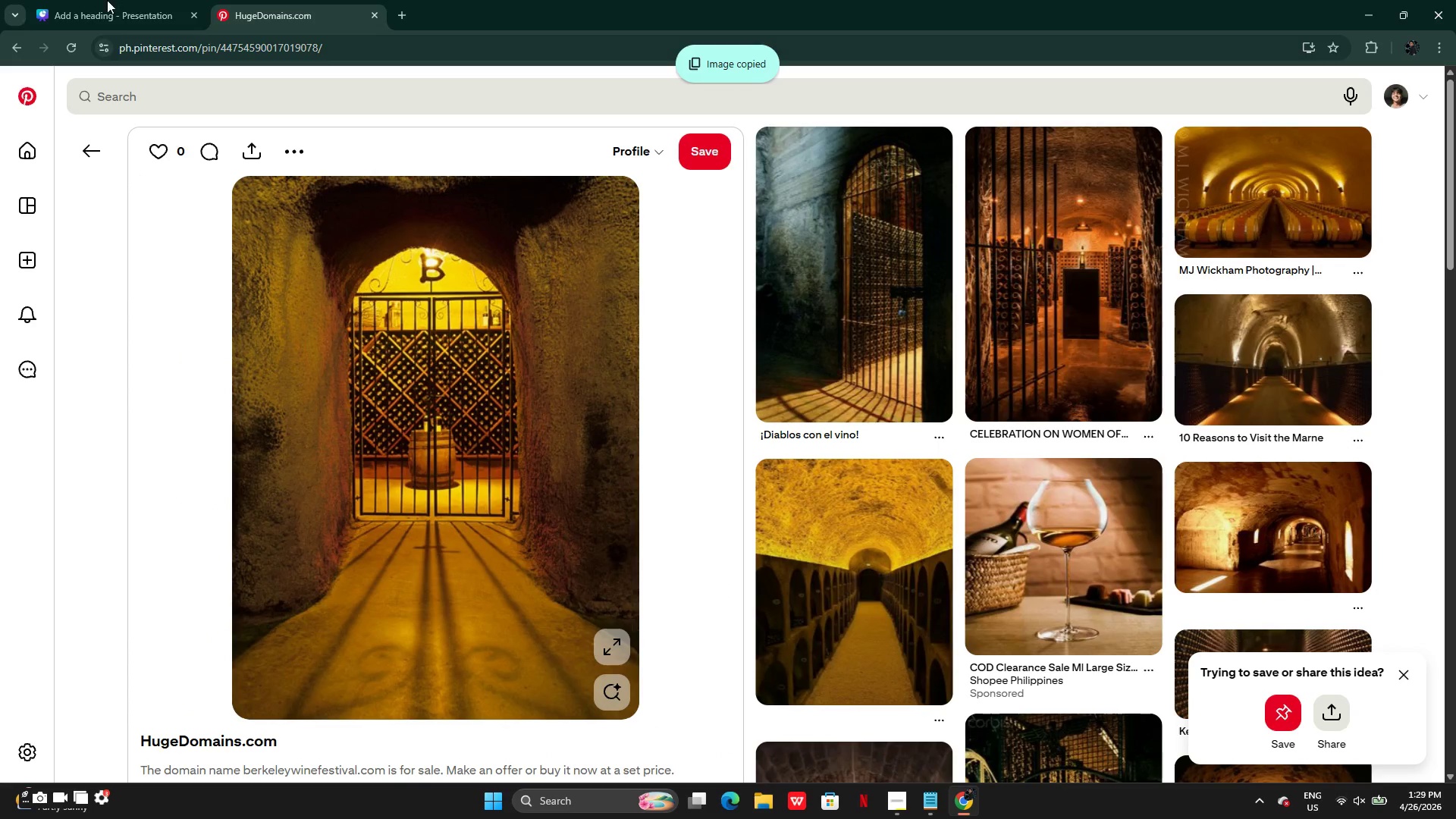 
left_click([107, 0])
 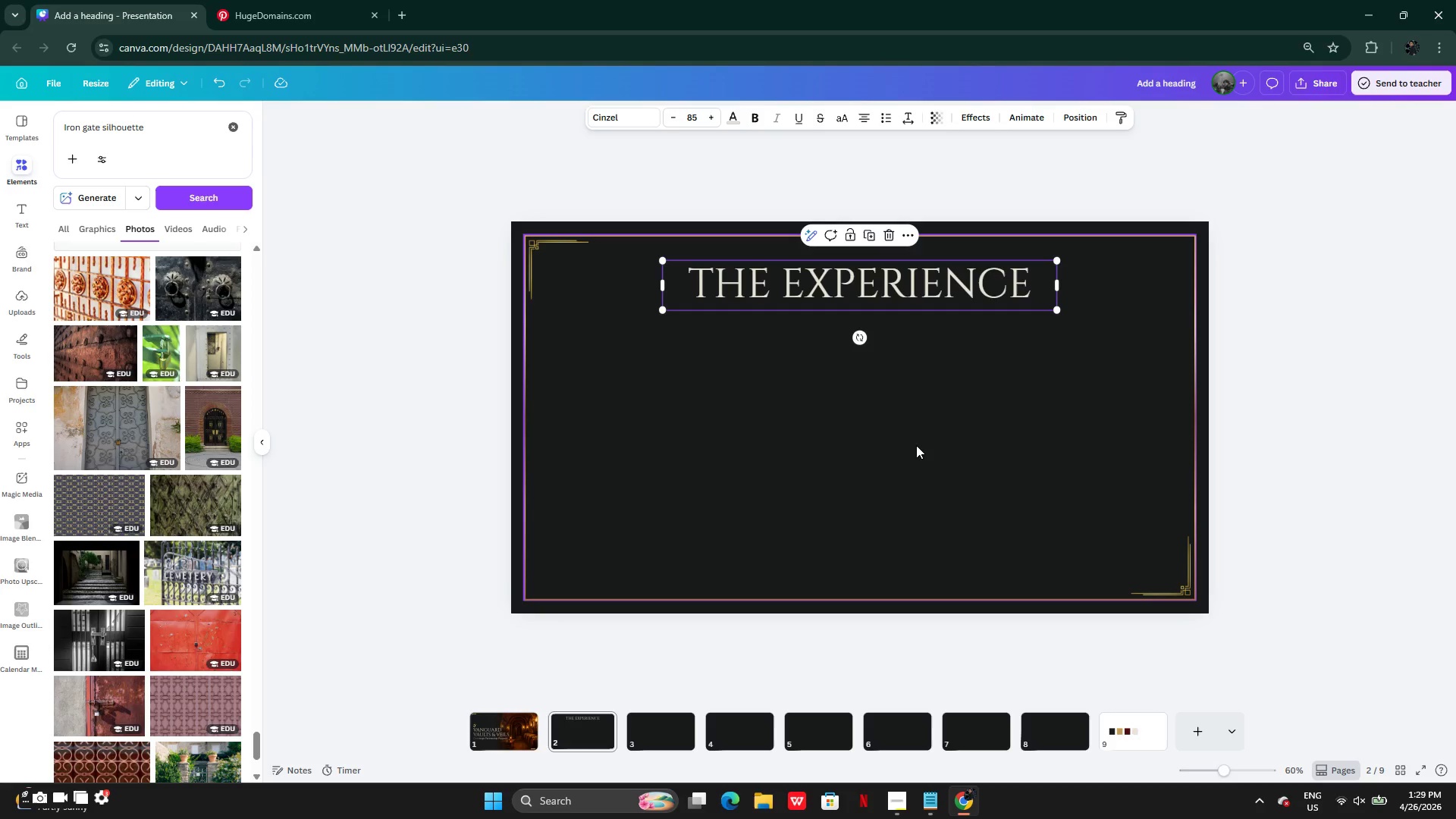 
key(Control+ControlLeft)
 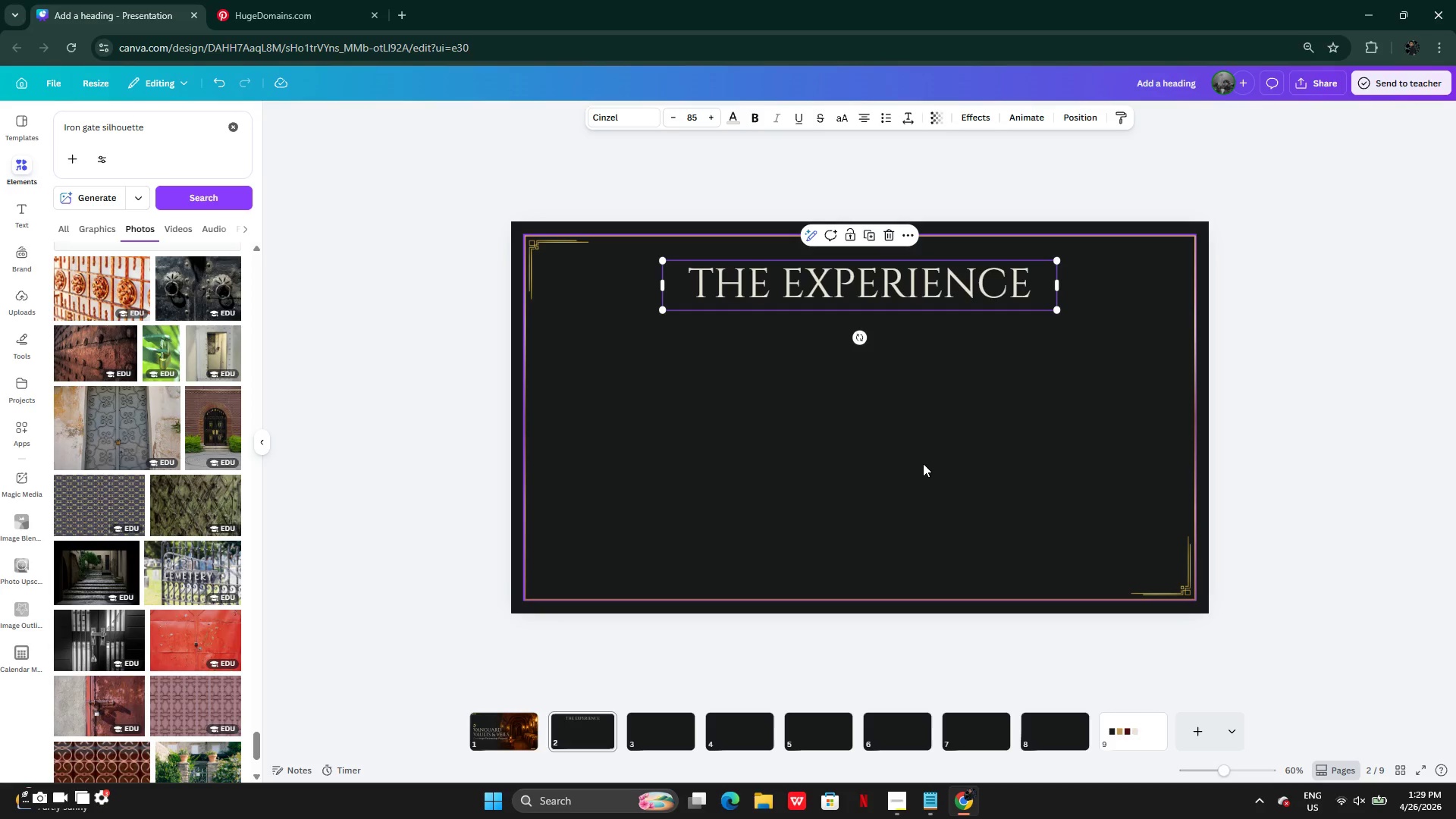 
left_click([923, 463])
 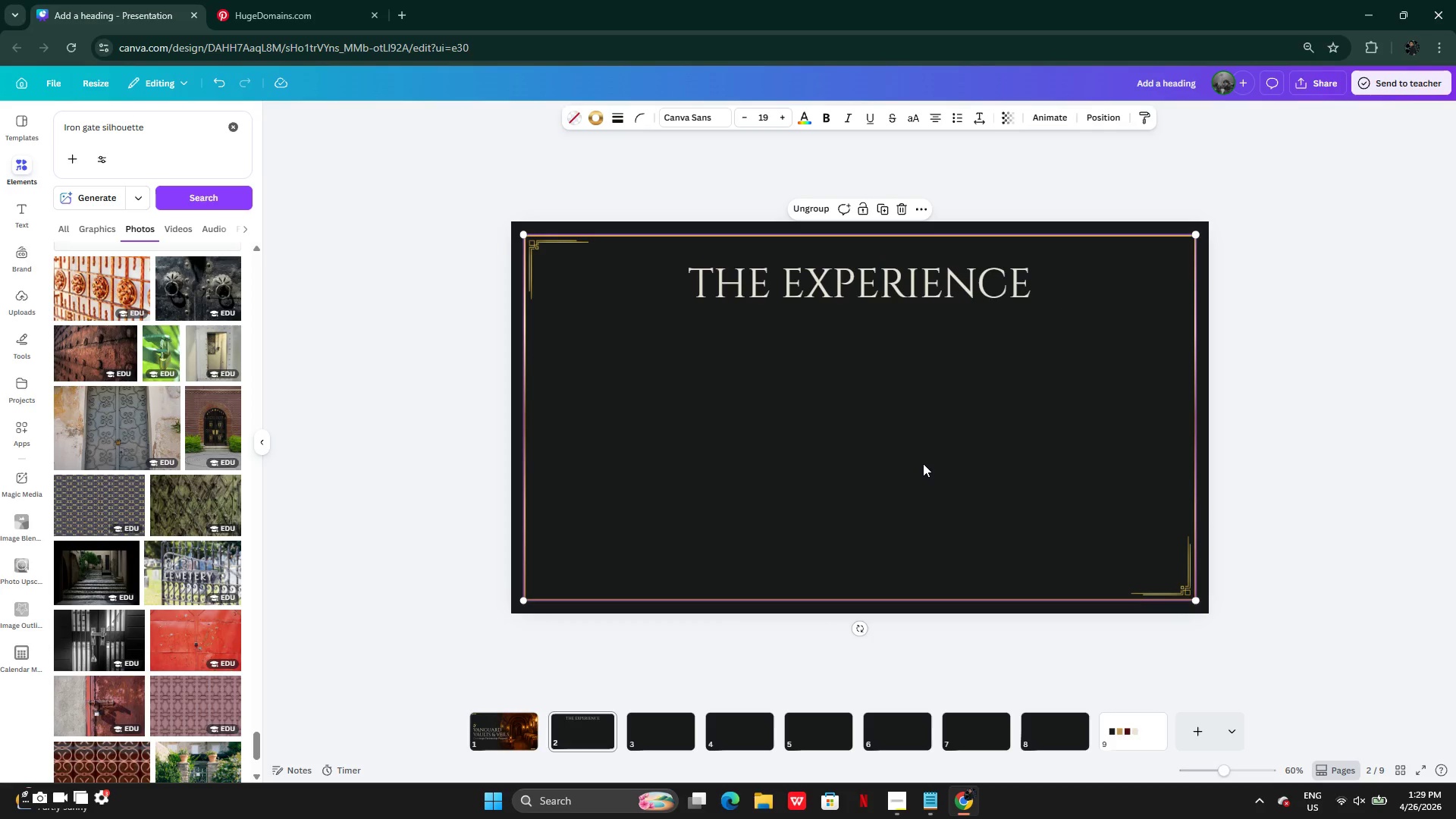 
key(Control+V)
 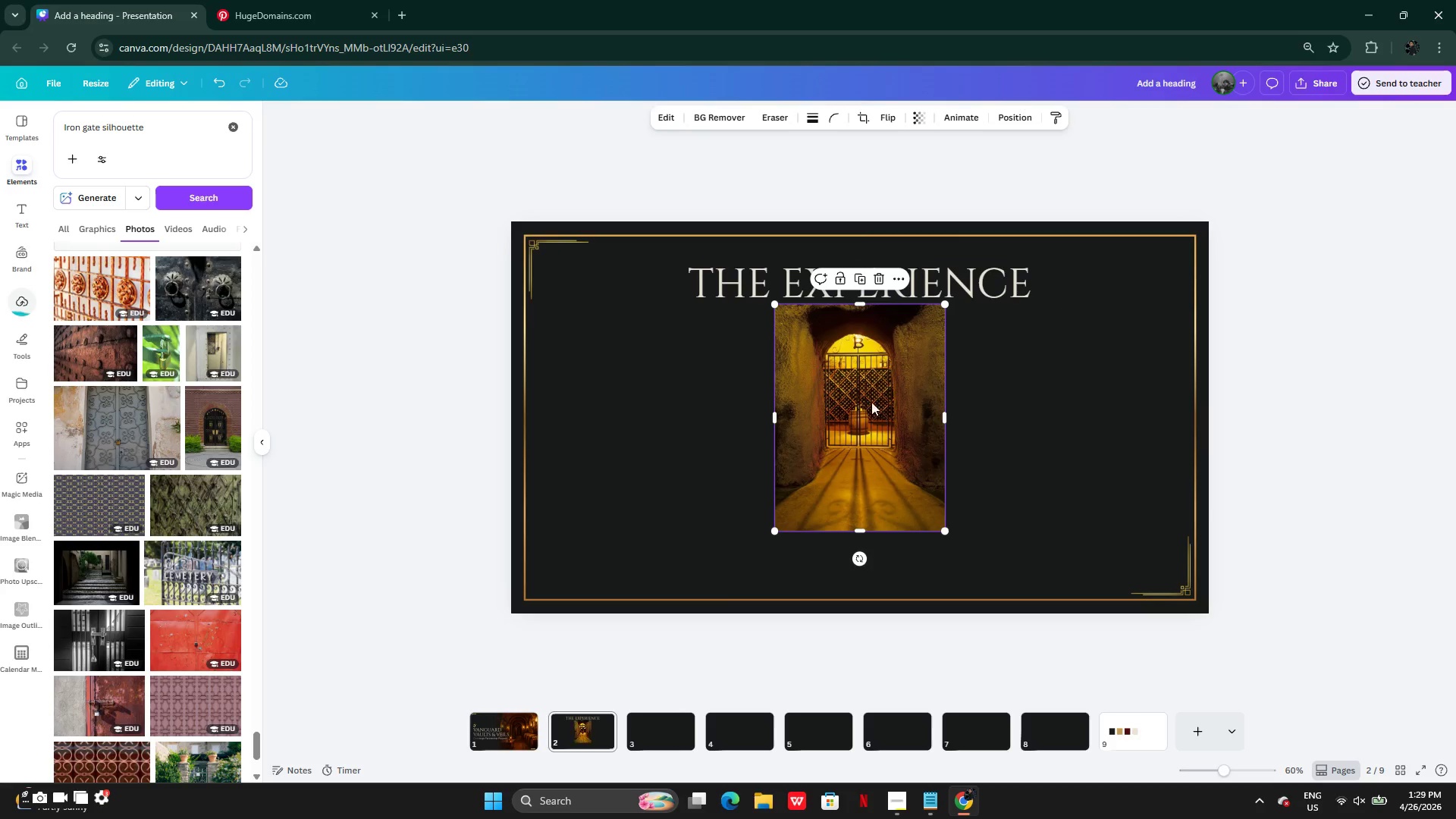 
left_click_drag(start_coordinate=[869, 408], to_coordinate=[959, 429])
 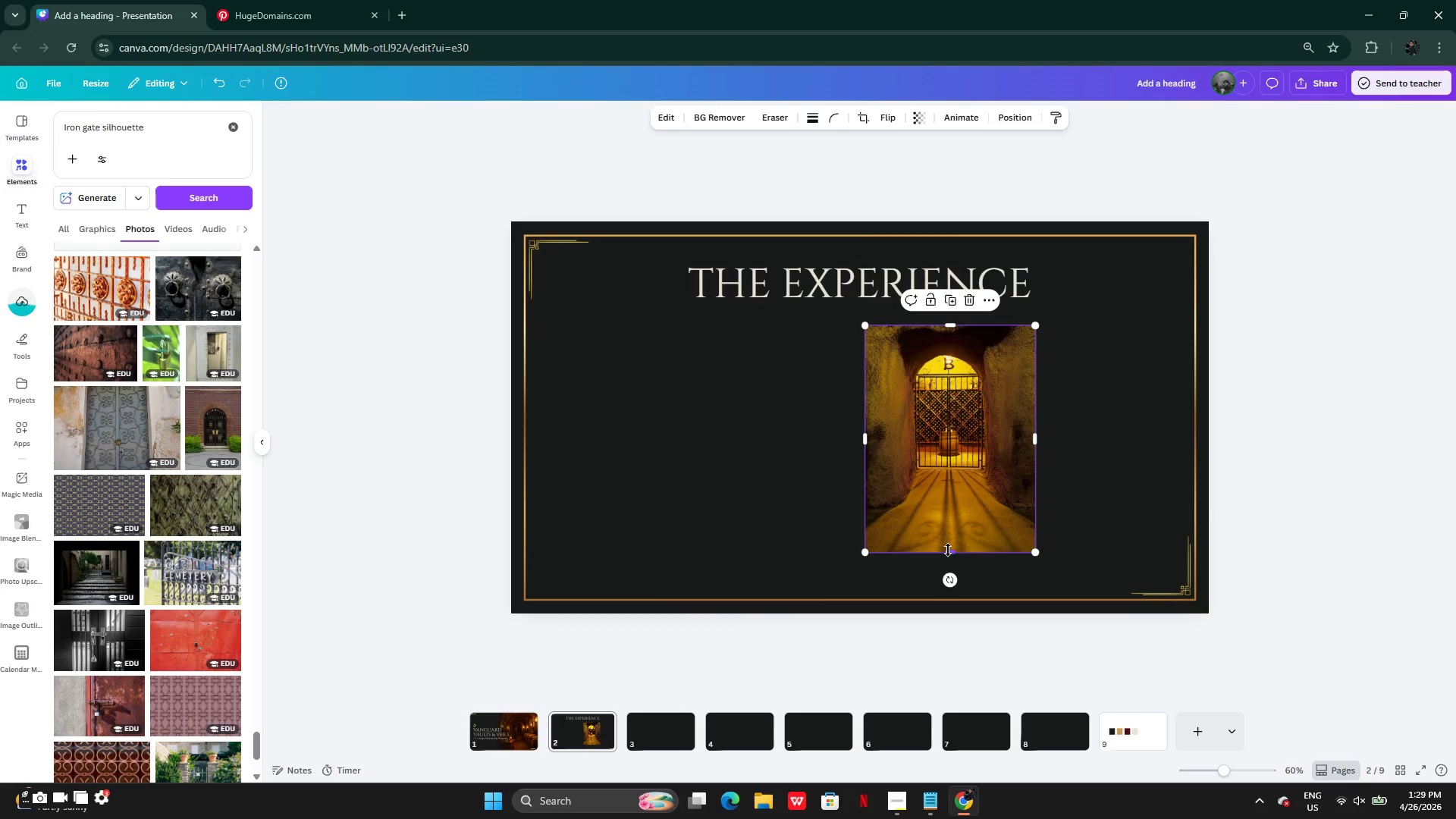 
left_click_drag(start_coordinate=[948, 551], to_coordinate=[944, 534])
 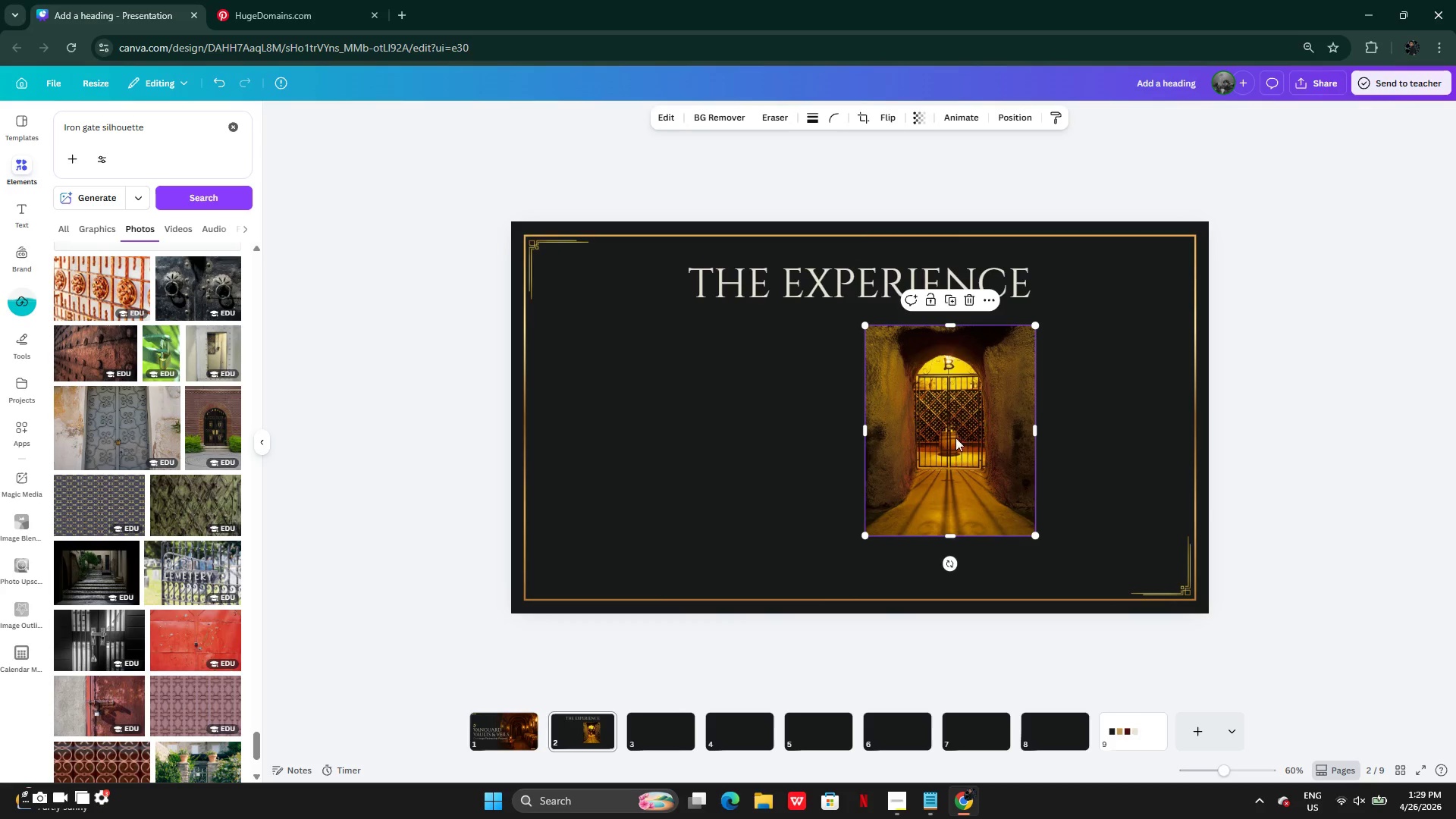 
left_click_drag(start_coordinate=[953, 432], to_coordinate=[948, 440])
 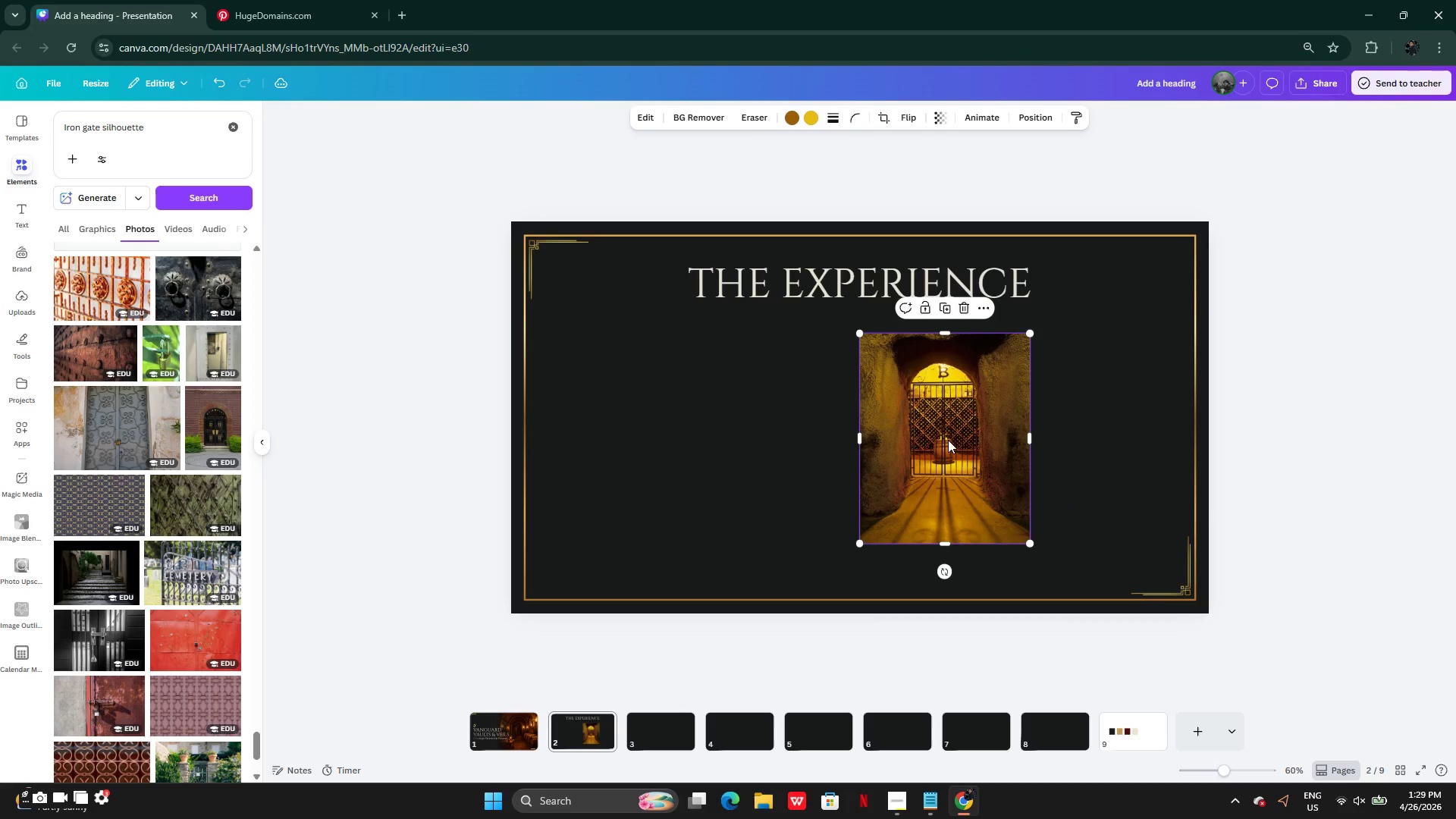 
key(Alt+AltLeft)
 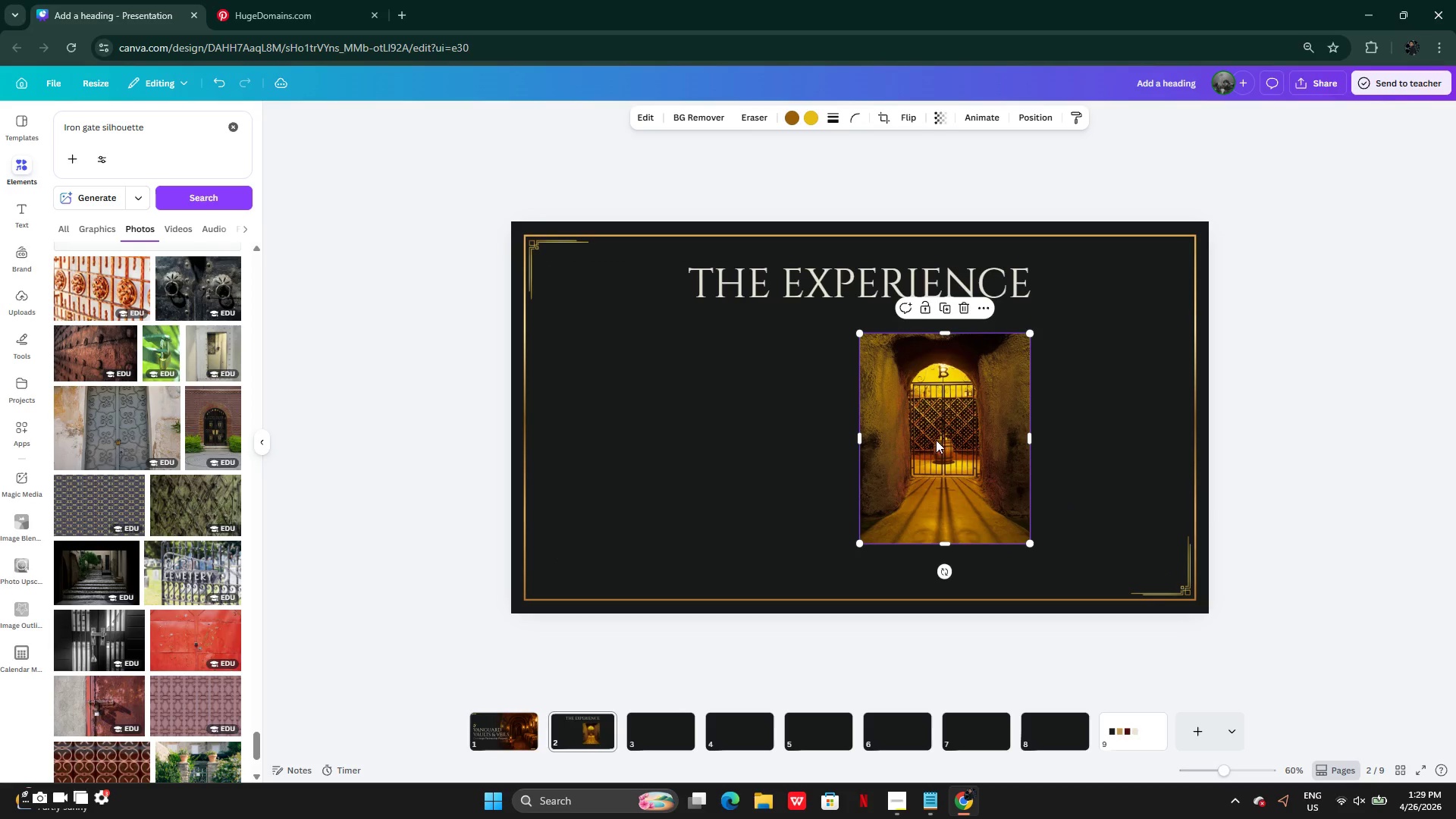 
left_click_drag(start_coordinate=[936, 440], to_coordinate=[1015, 439])
 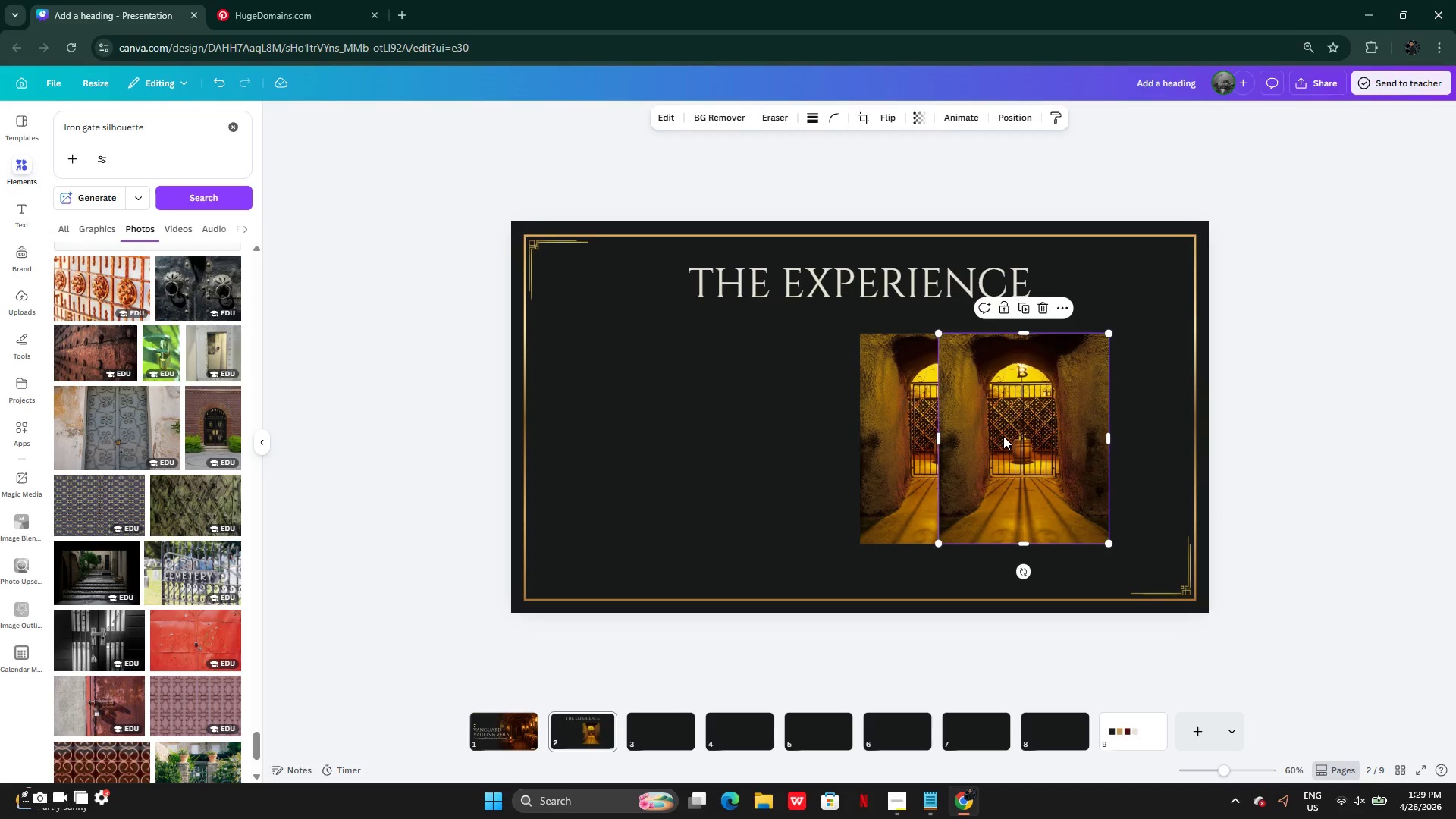 
left_click_drag(start_coordinate=[1003, 436], to_coordinate=[1064, 434])
 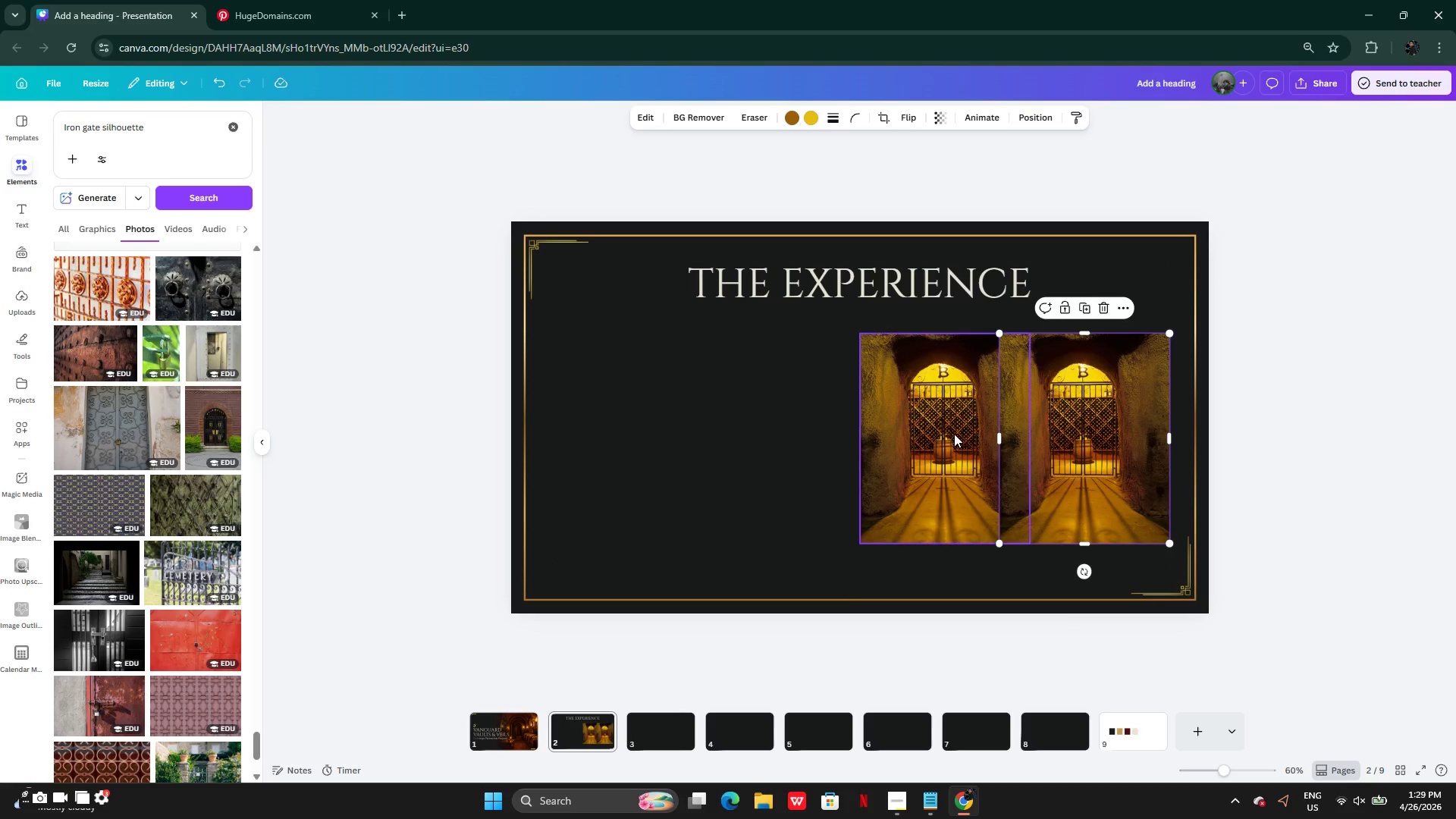 
left_click([954, 434])
 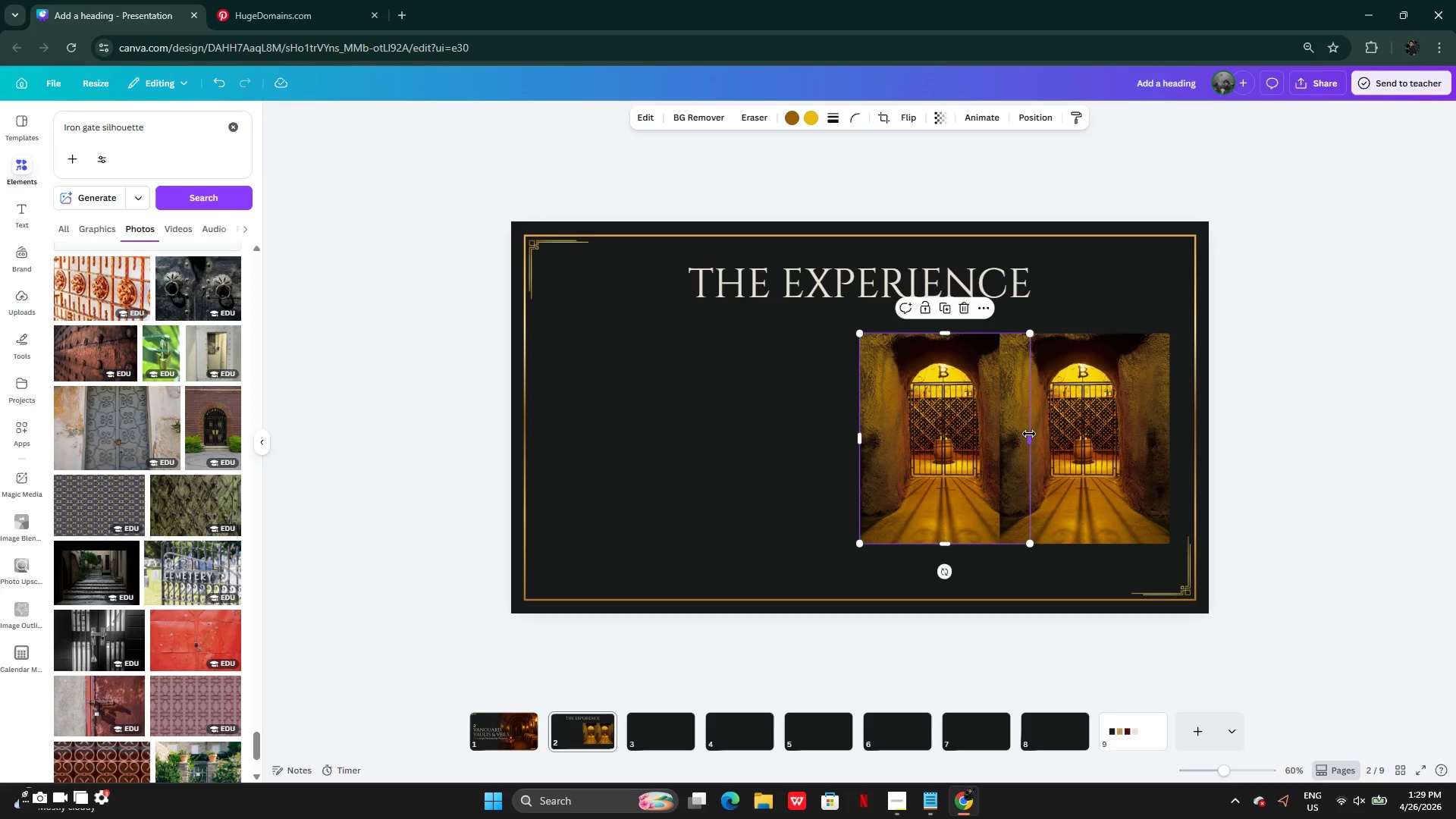 
left_click_drag(start_coordinate=[1029, 434], to_coordinate=[993, 431])
 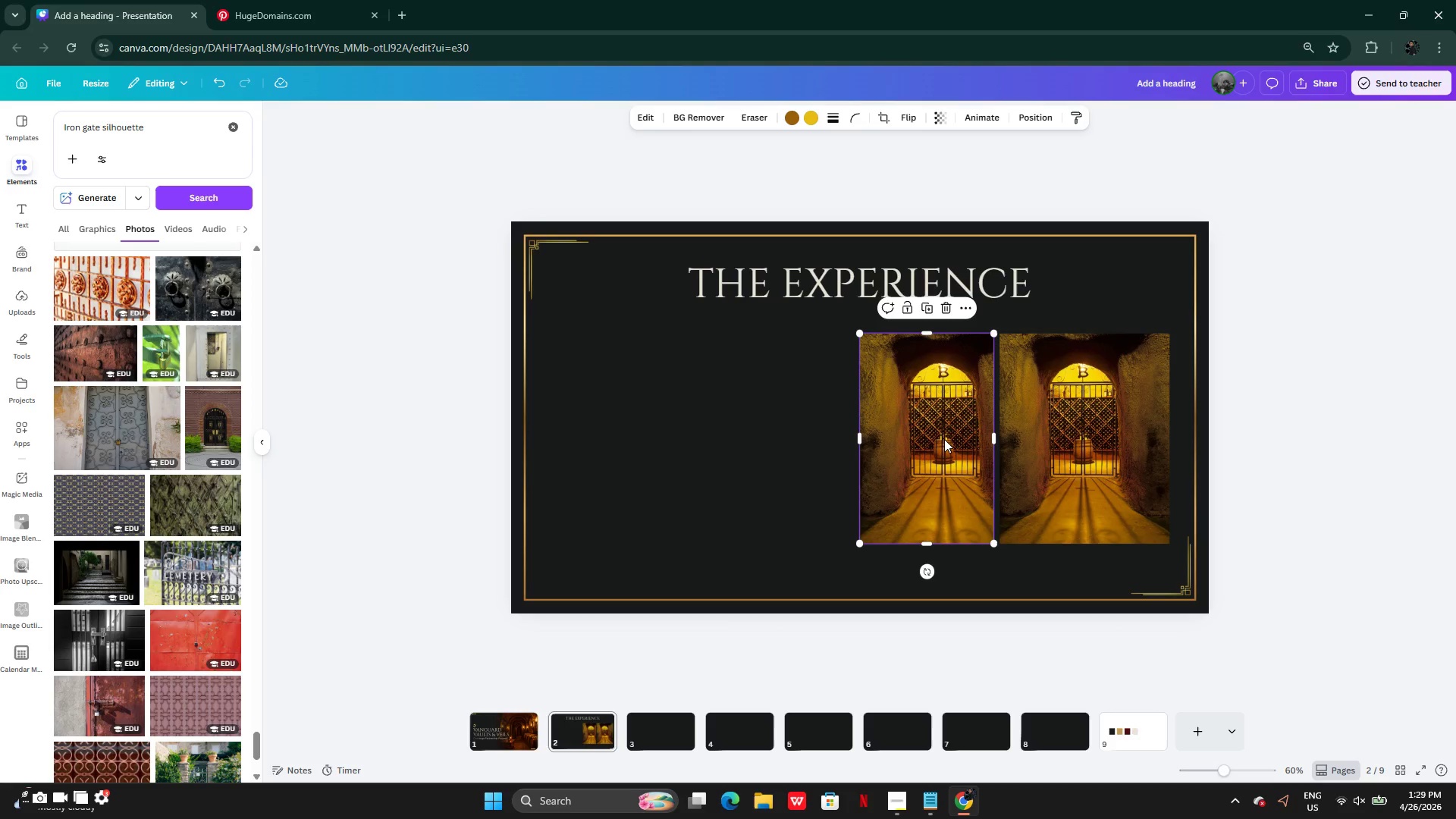 
double_click([944, 439])
 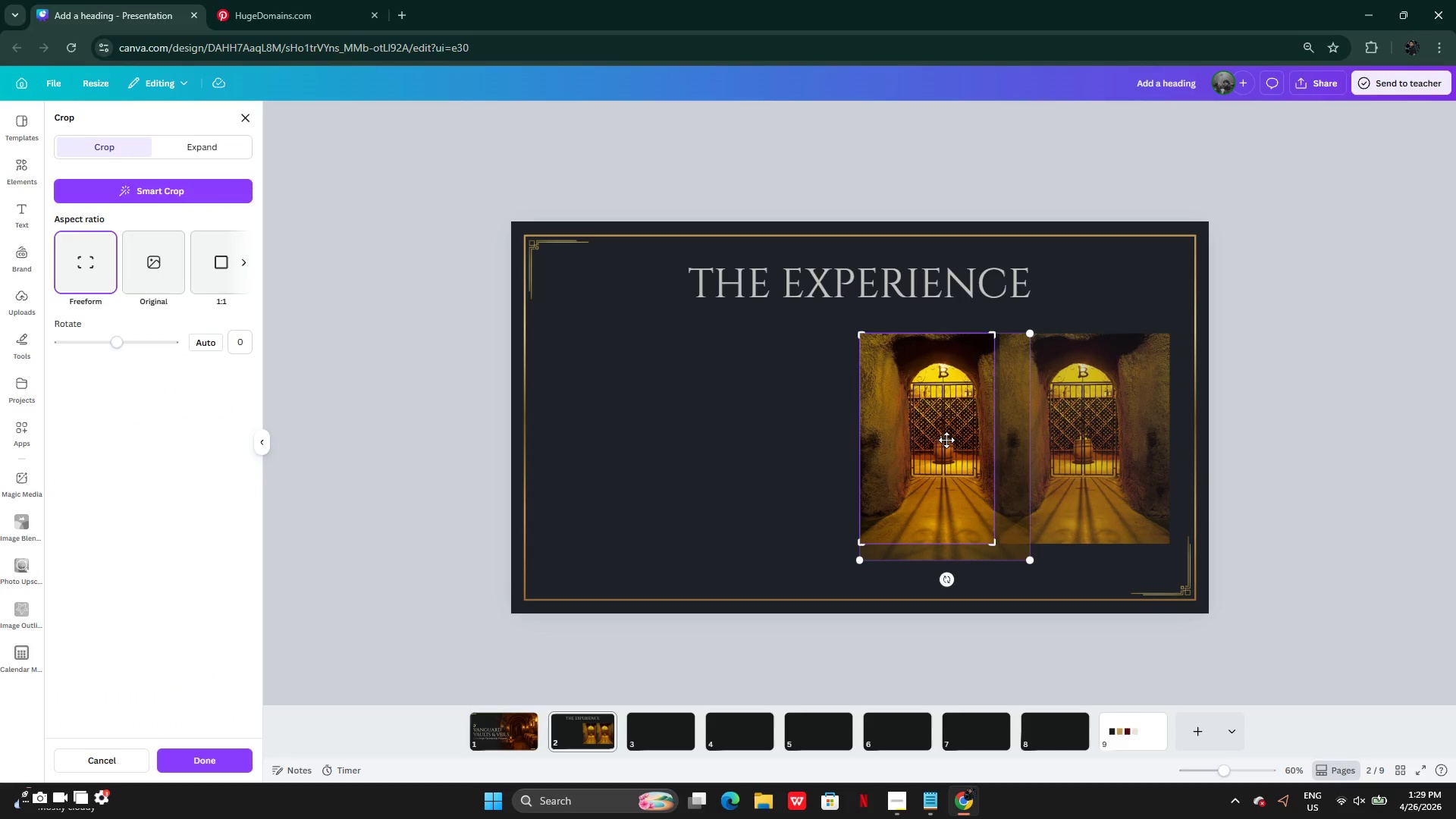 
left_click_drag(start_coordinate=[946, 440], to_coordinate=[915, 441])
 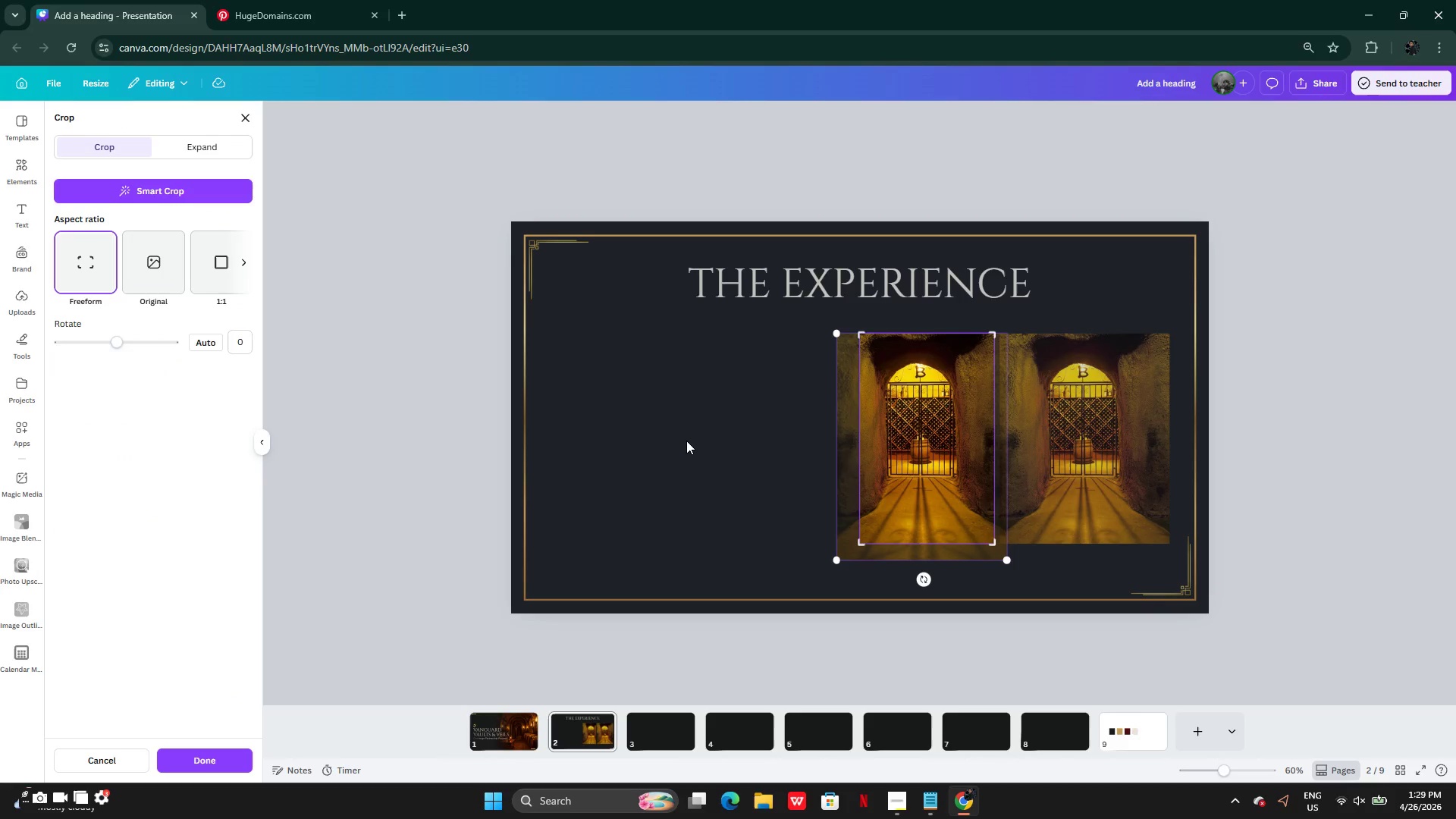 
left_click([686, 441])
 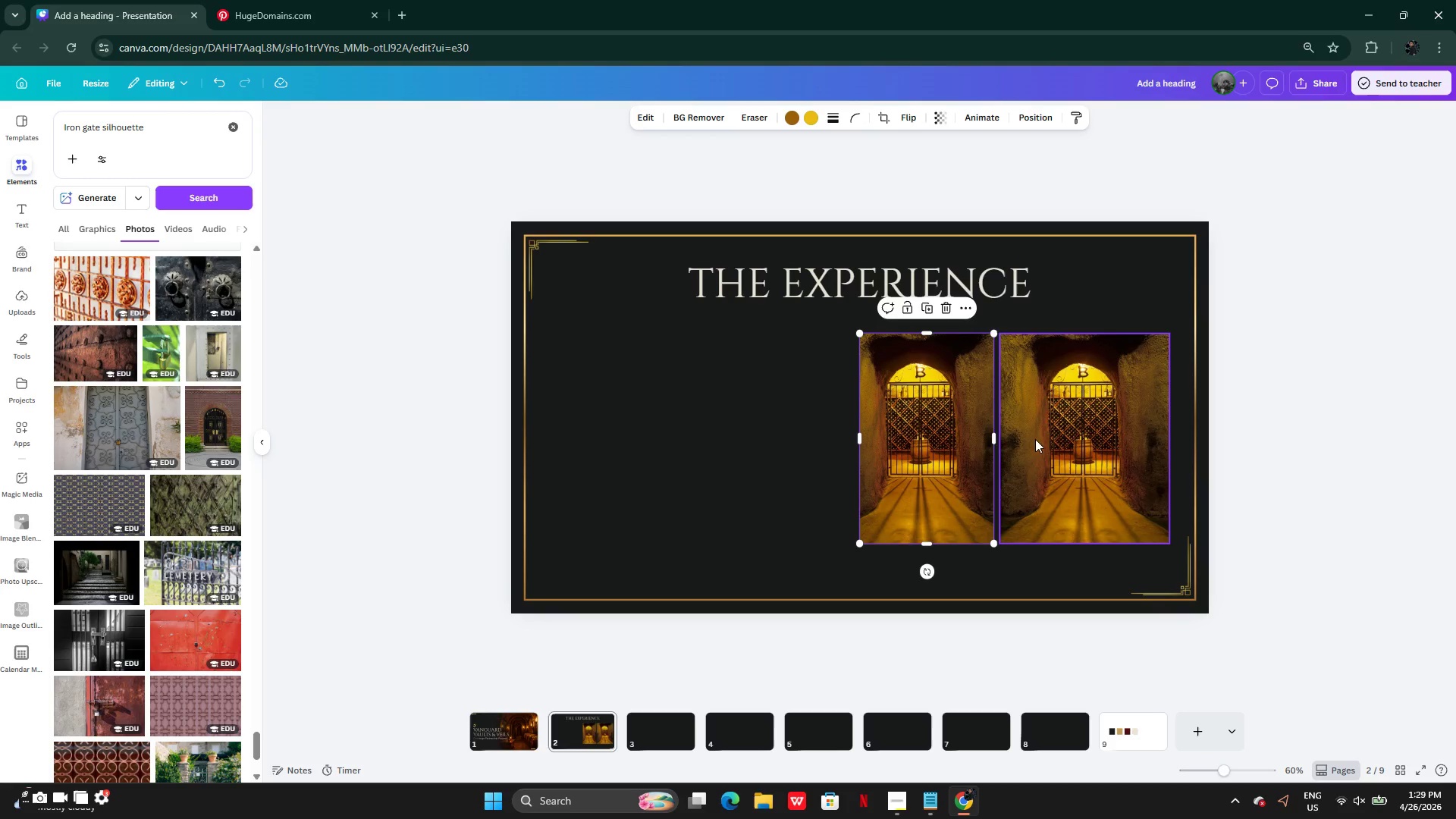 
left_click([1051, 438])
 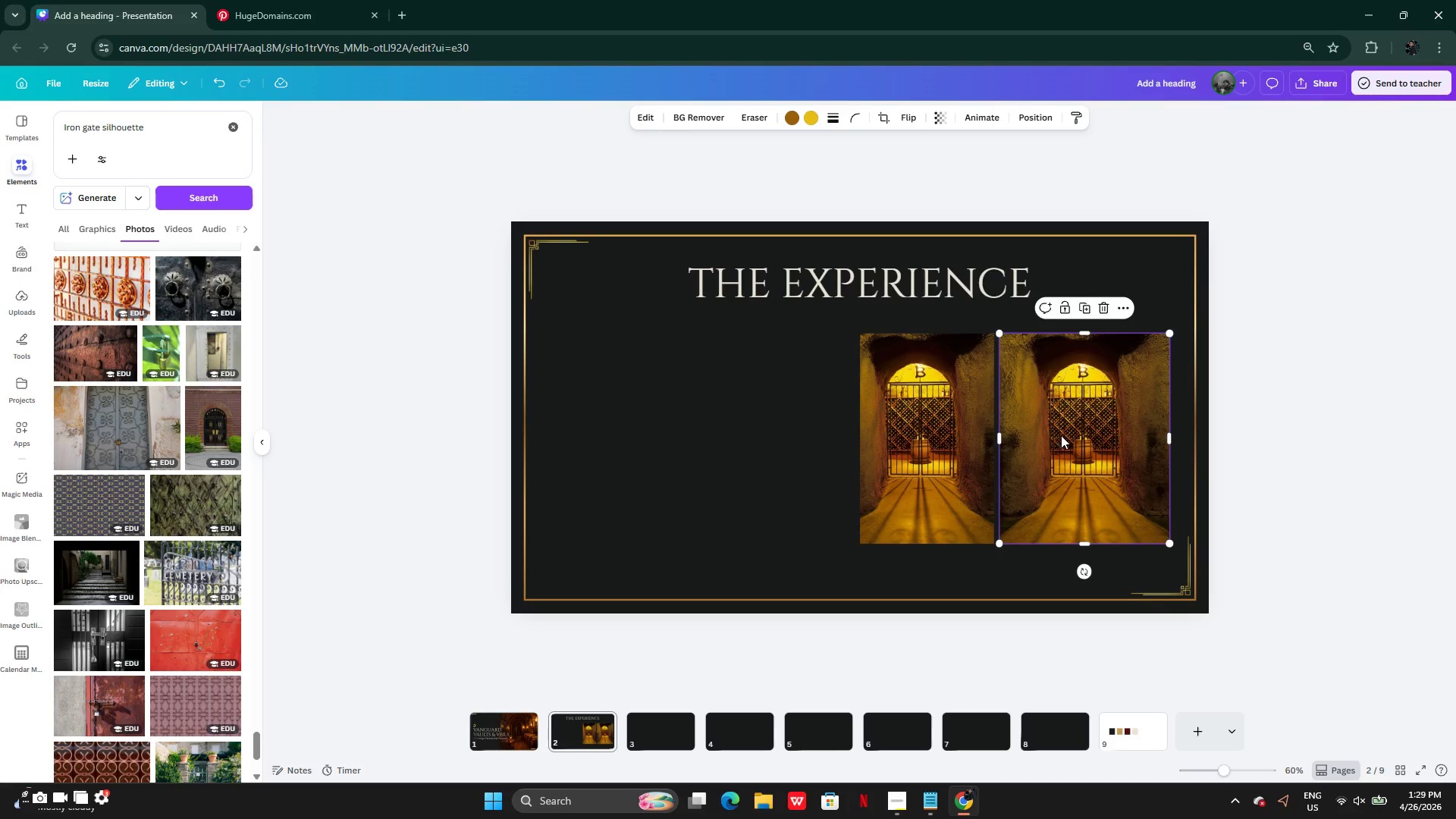 
left_click_drag(start_coordinate=[1062, 435], to_coordinate=[922, 434])
 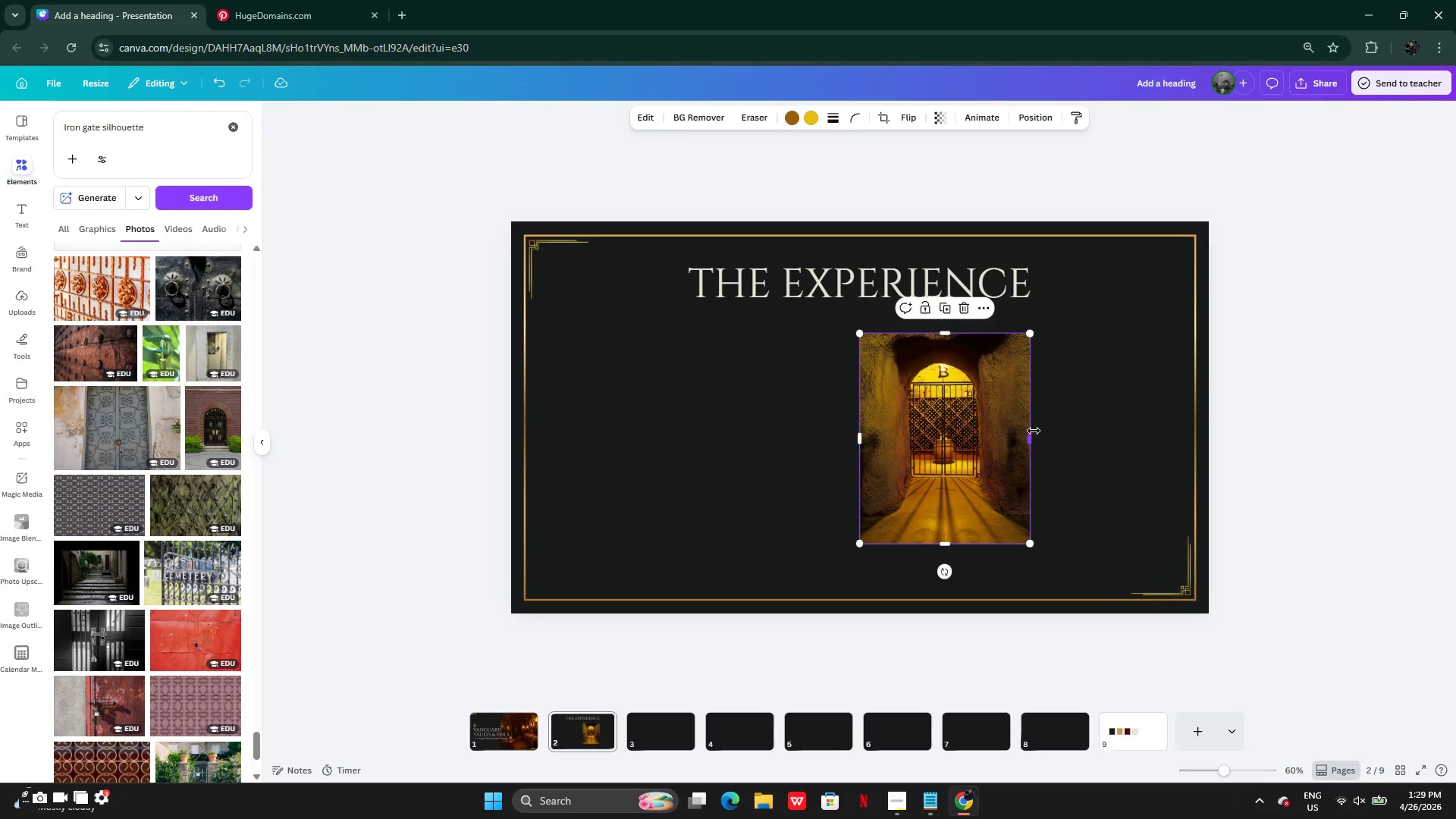 
left_click_drag(start_coordinate=[1034, 431], to_coordinate=[997, 428])
 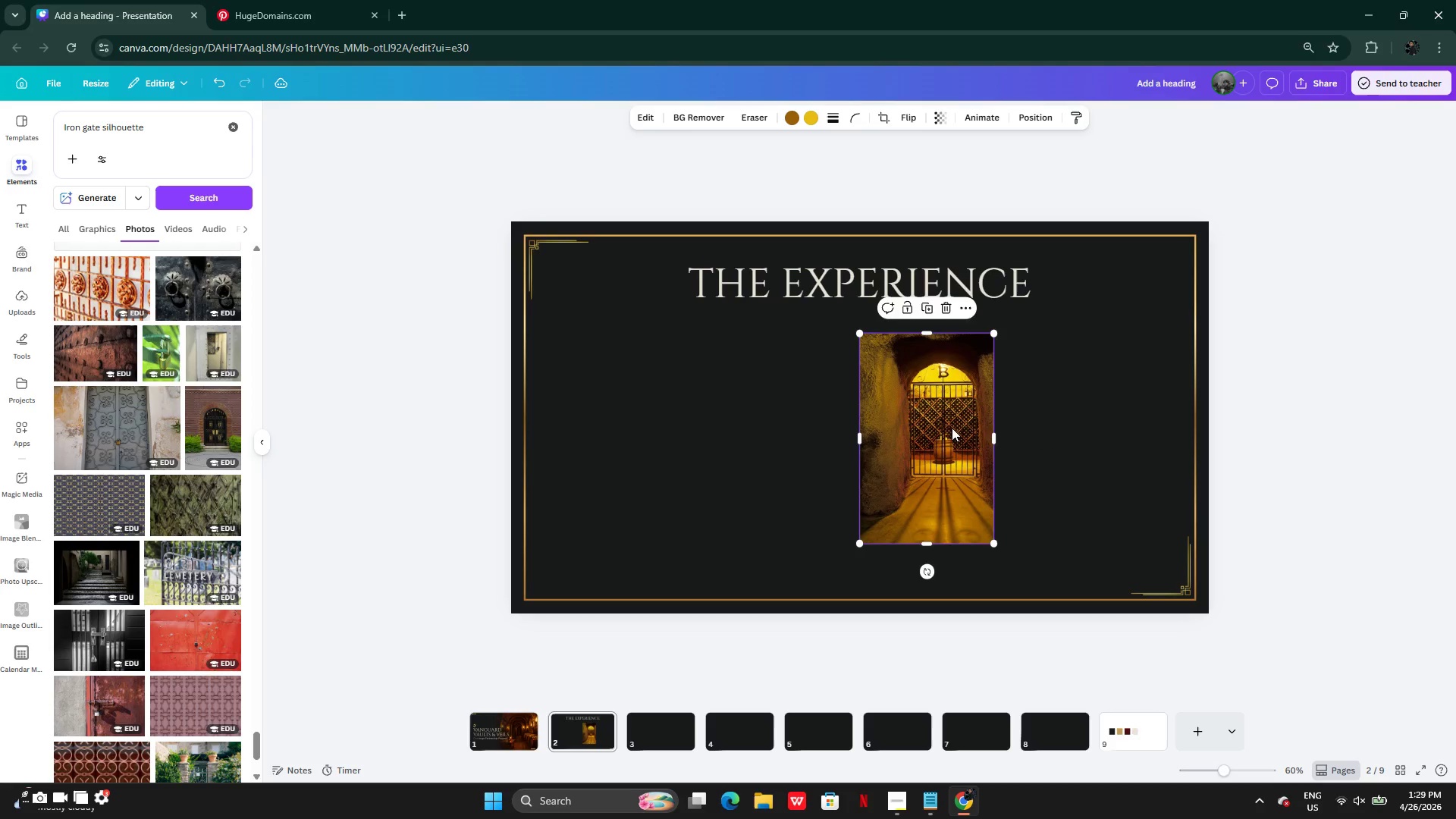 
left_click_drag(start_coordinate=[952, 428], to_coordinate=[1128, 425])
 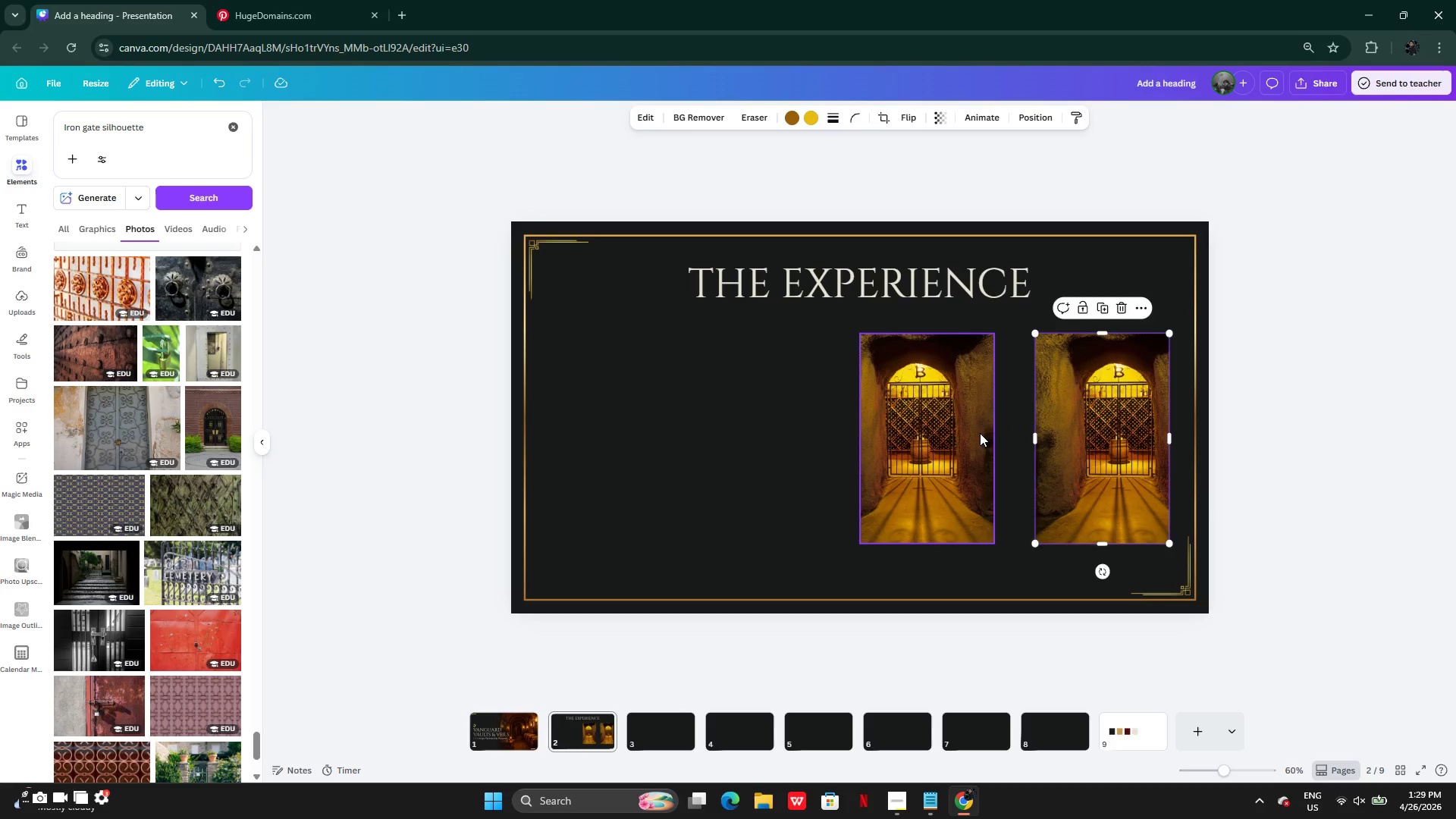 
left_click([980, 433])
 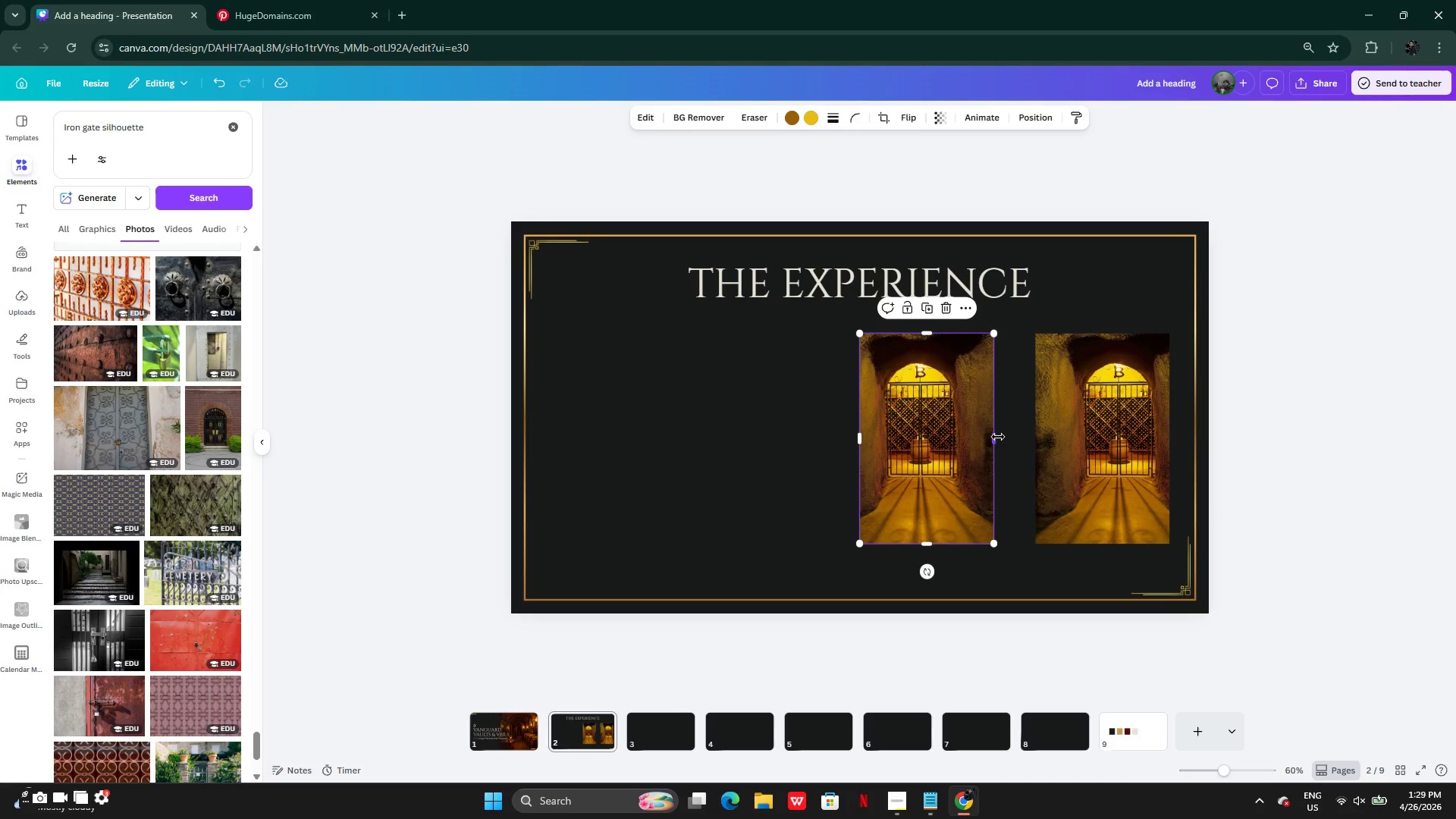 
left_click_drag(start_coordinate=[998, 437], to_coordinate=[1019, 437])
 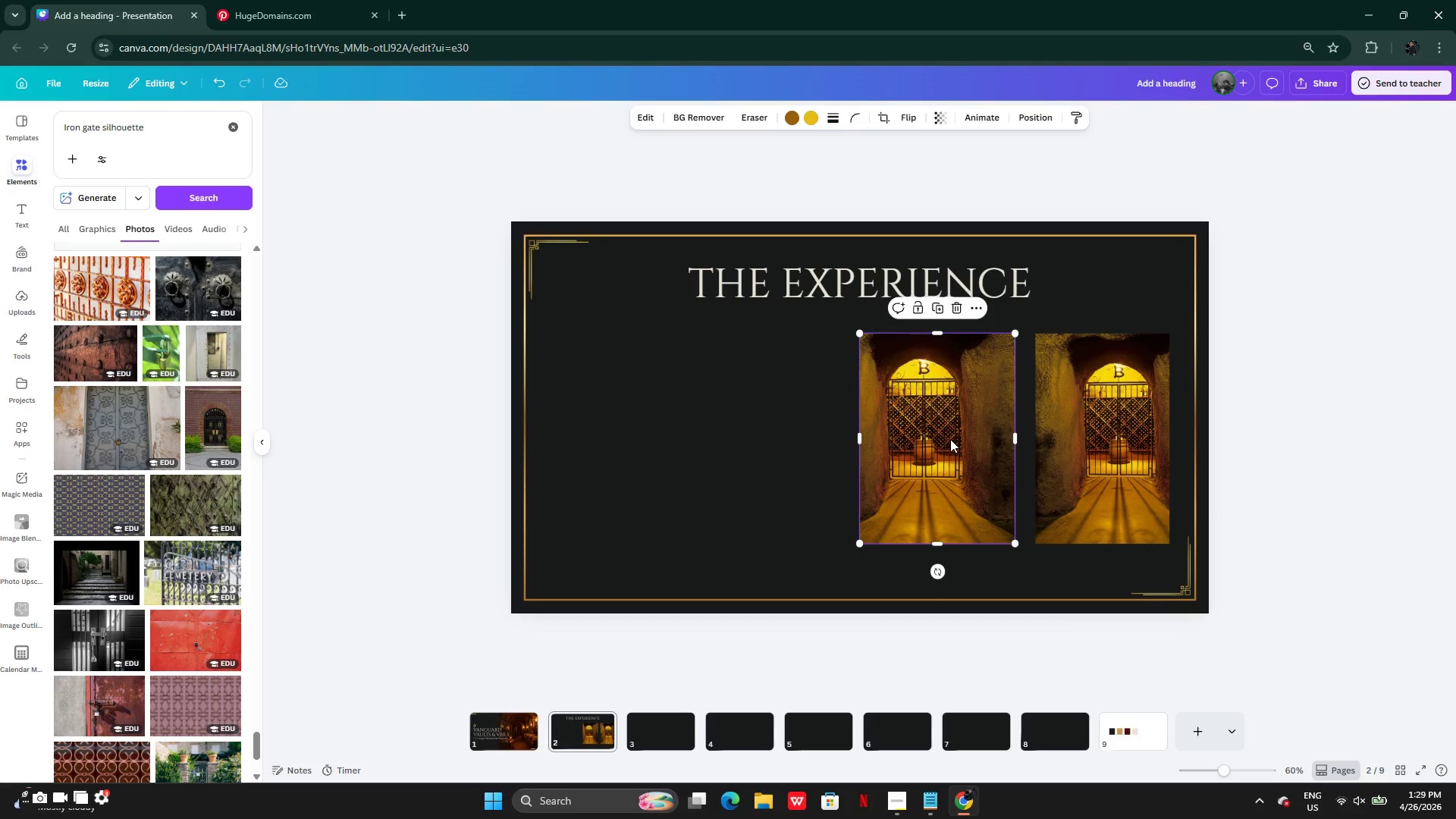 
left_click([950, 439])
 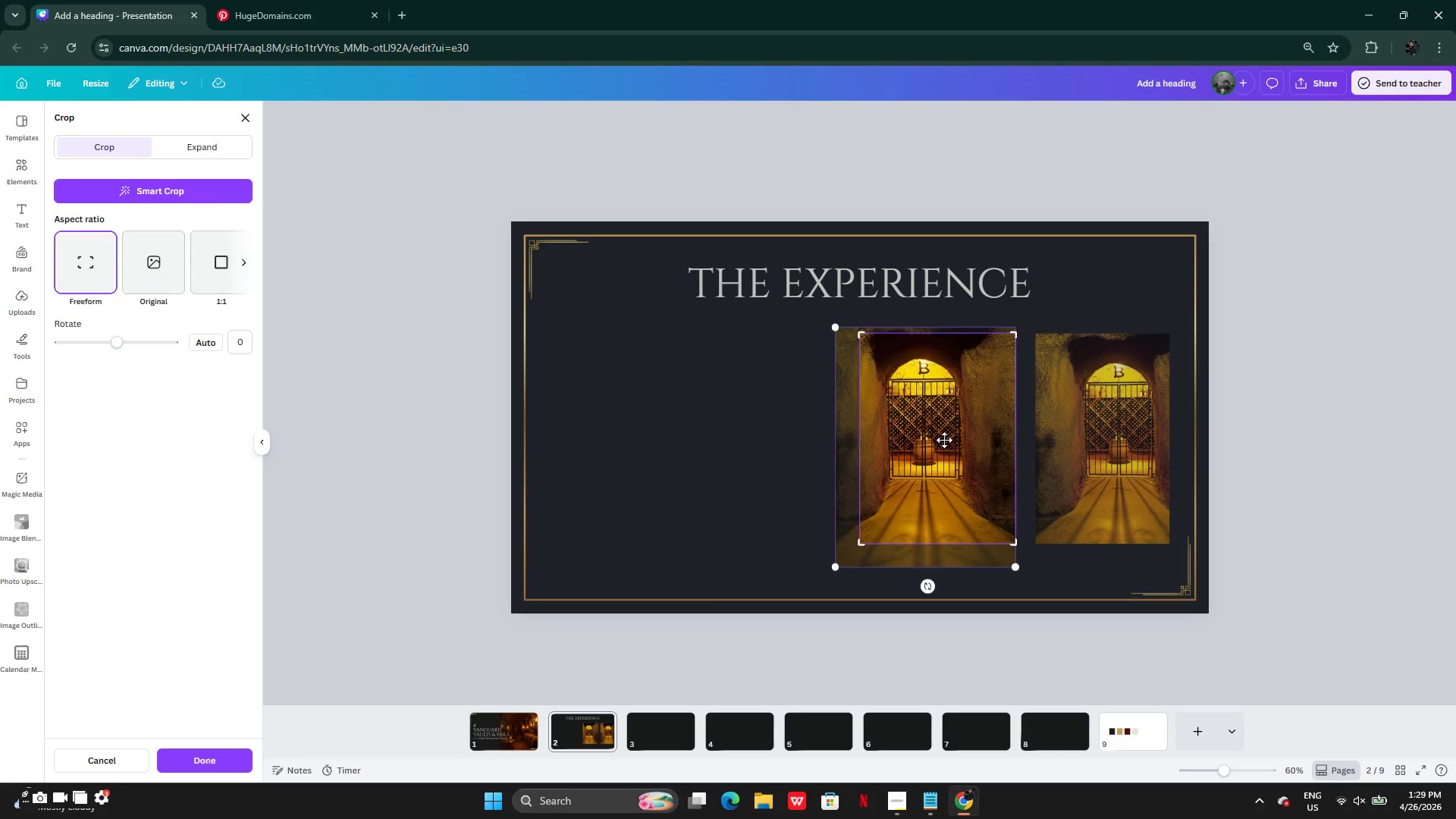 
left_click_drag(start_coordinate=[944, 440], to_coordinate=[965, 447])
 